 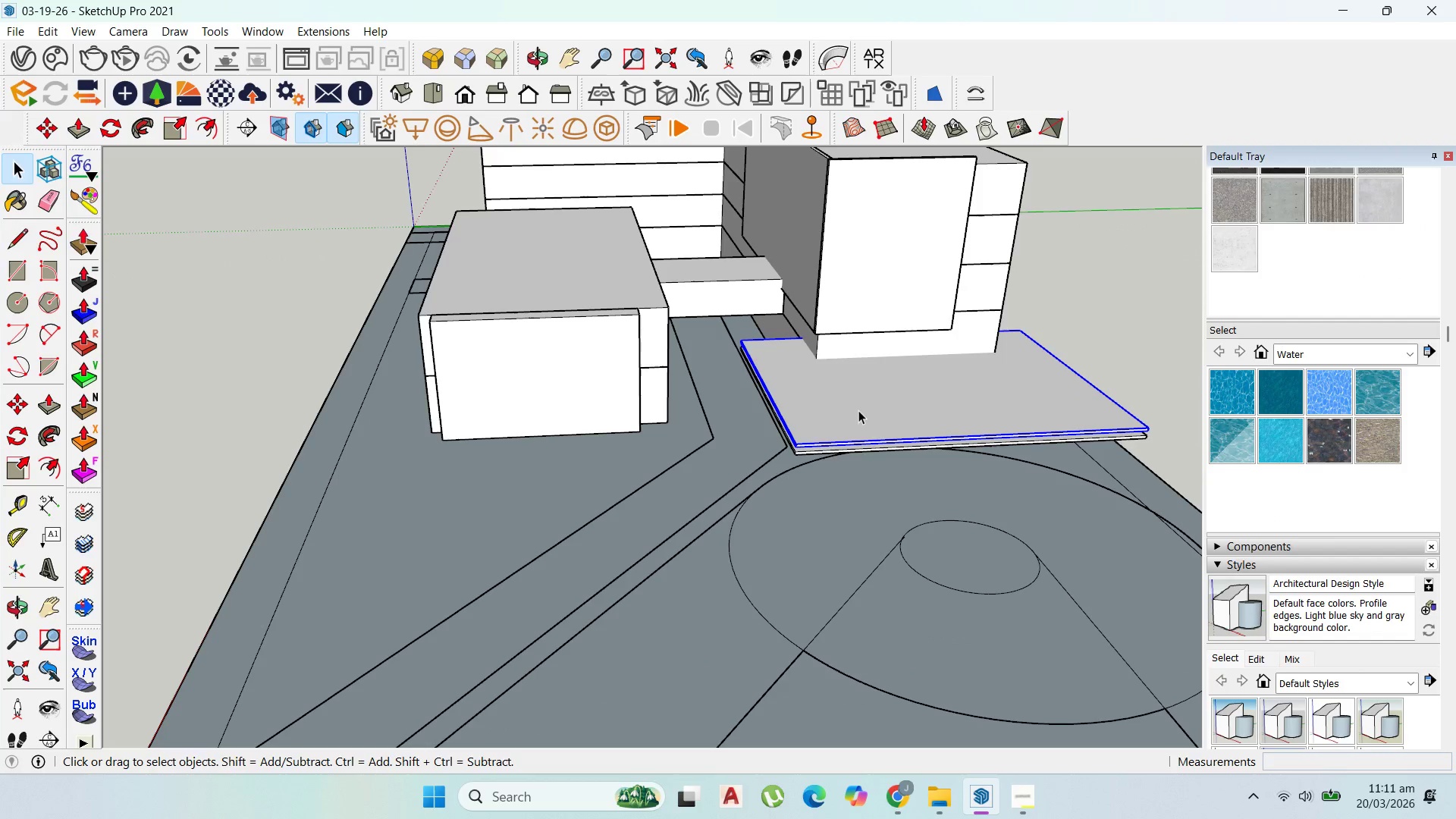 
key(Delete)
 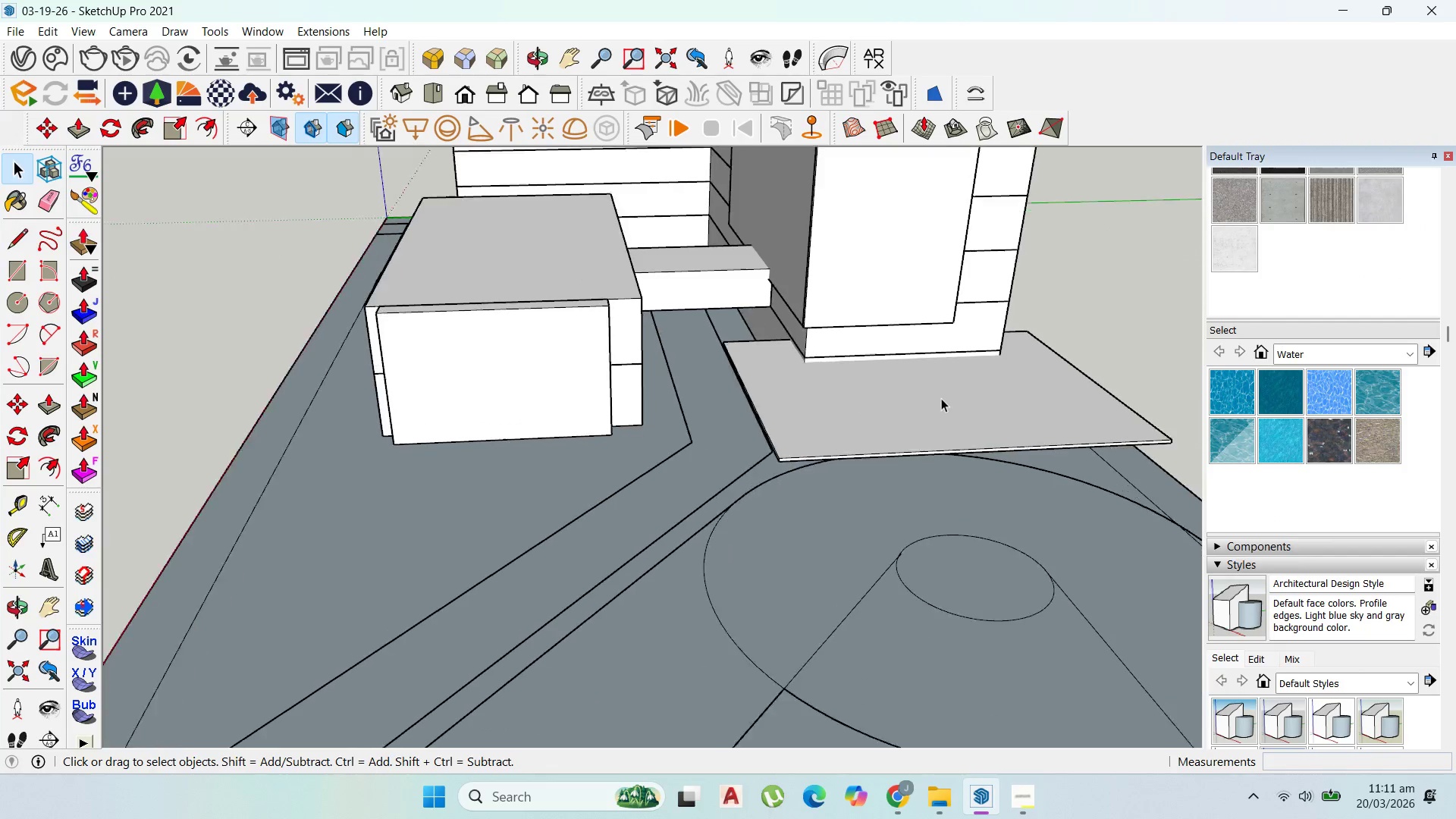 
scroll: coordinate [719, 473], scroll_direction: up, amount: 4.0
 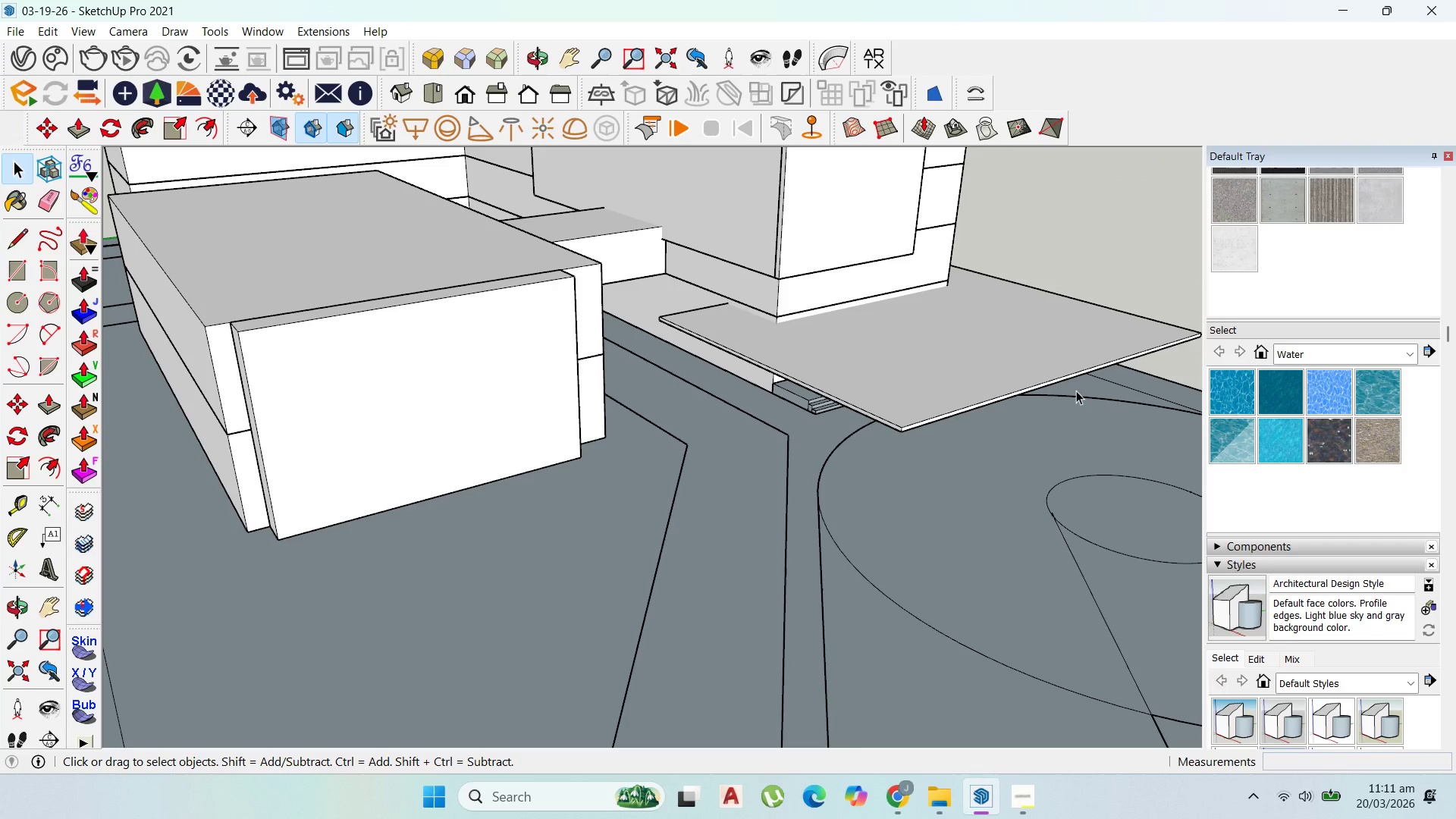 
double_click([1076, 391])
 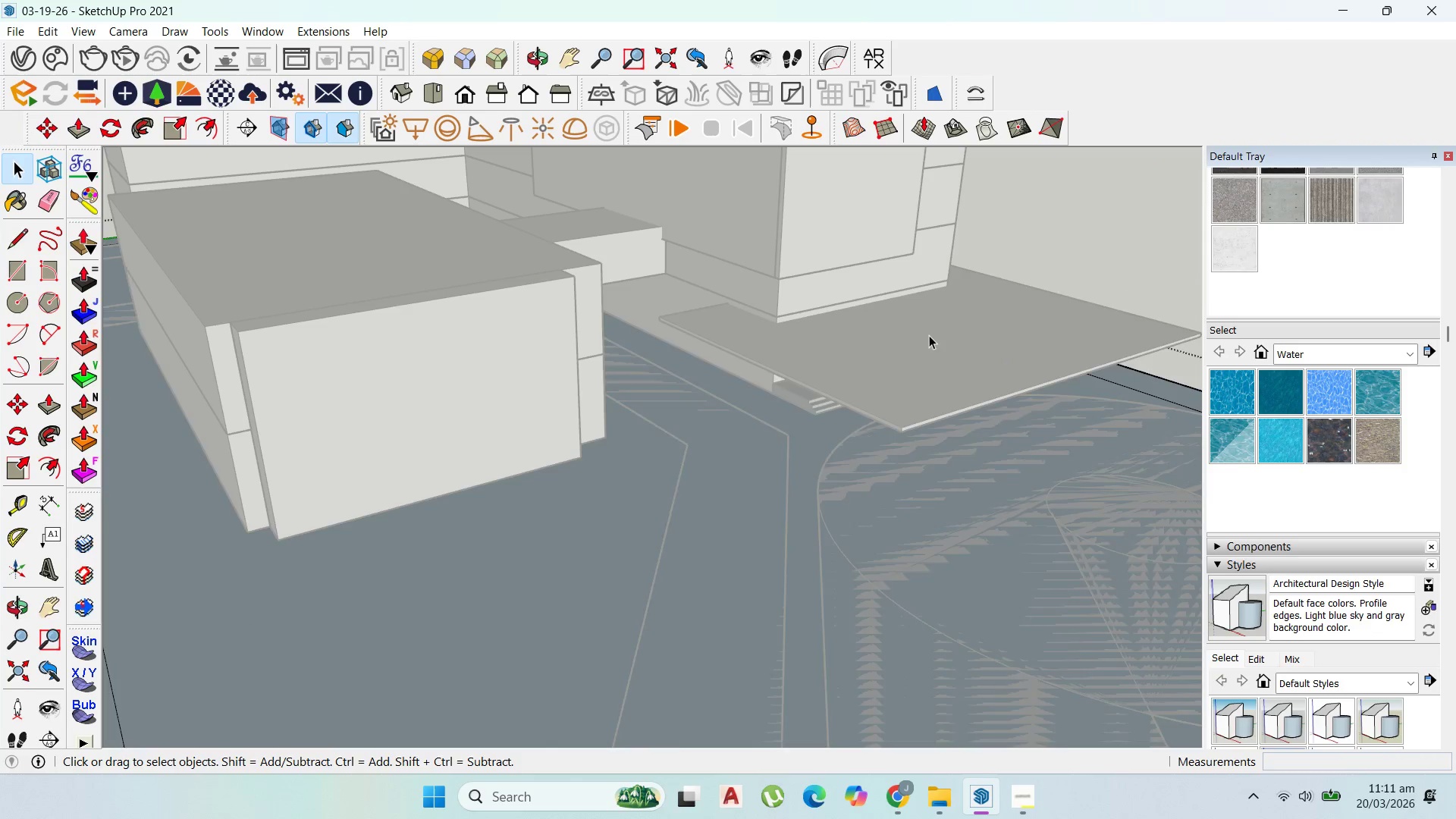 
double_click([929, 335])
 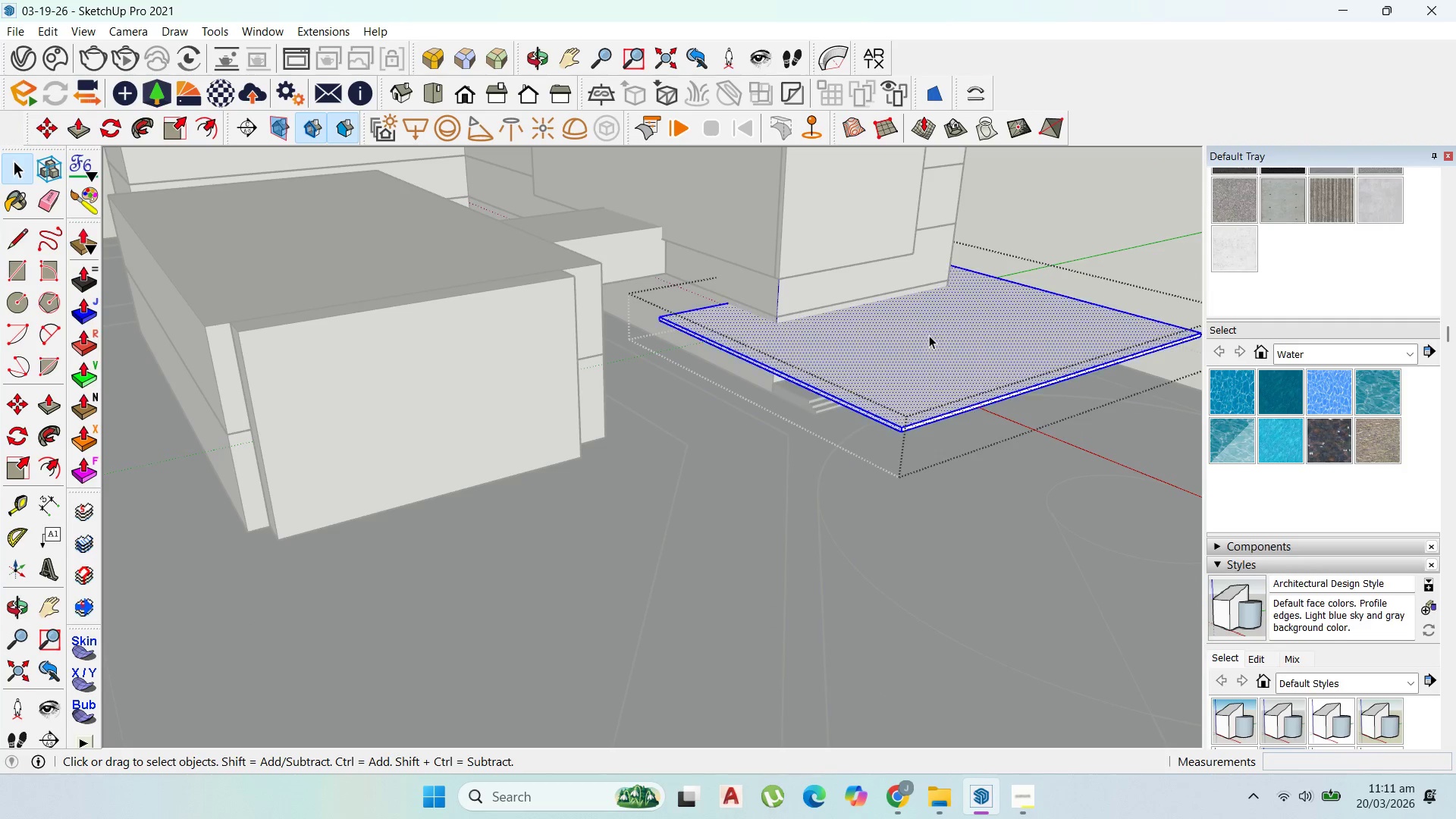 
triple_click([929, 335])
 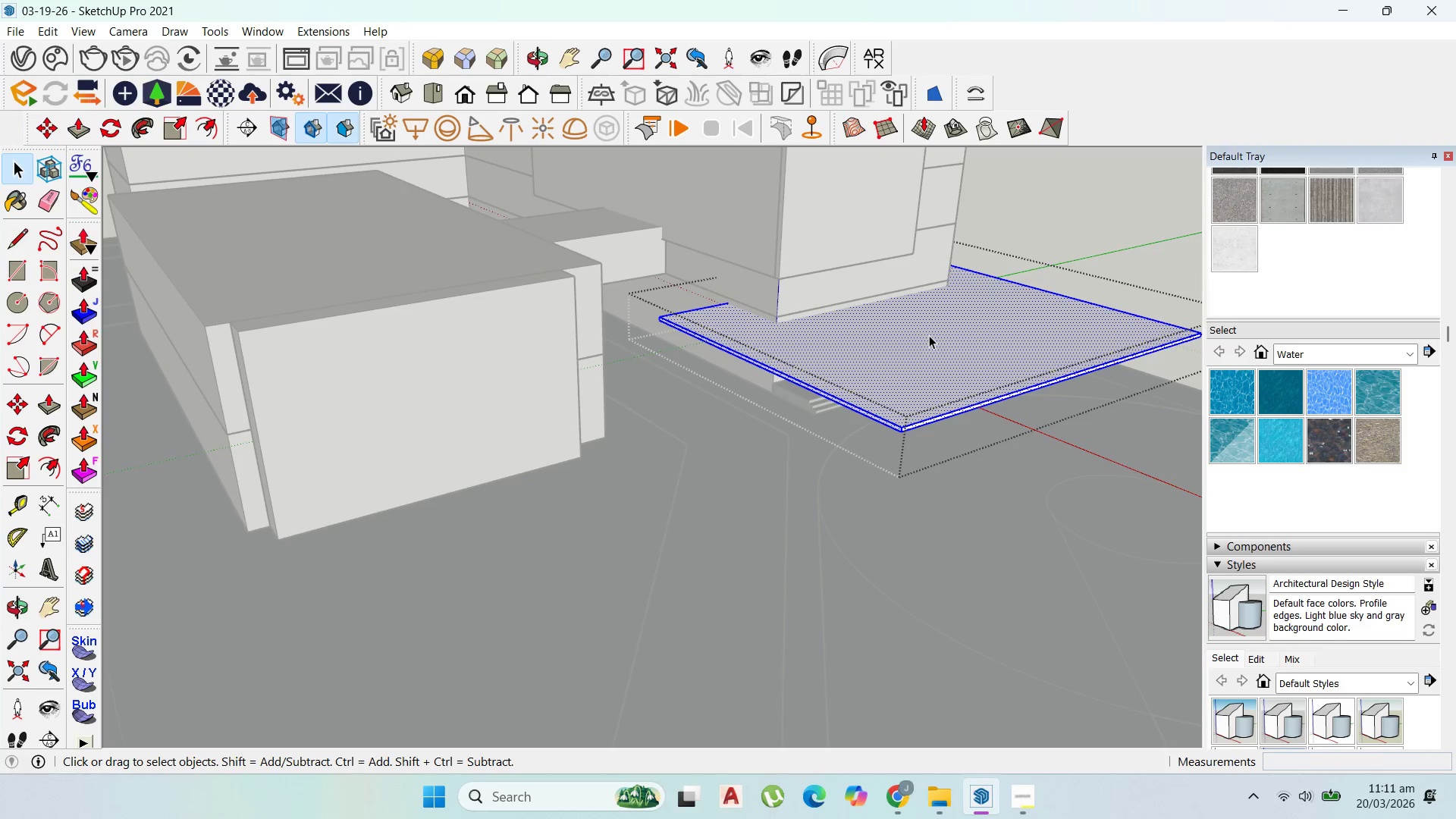 
triple_click([929, 335])
 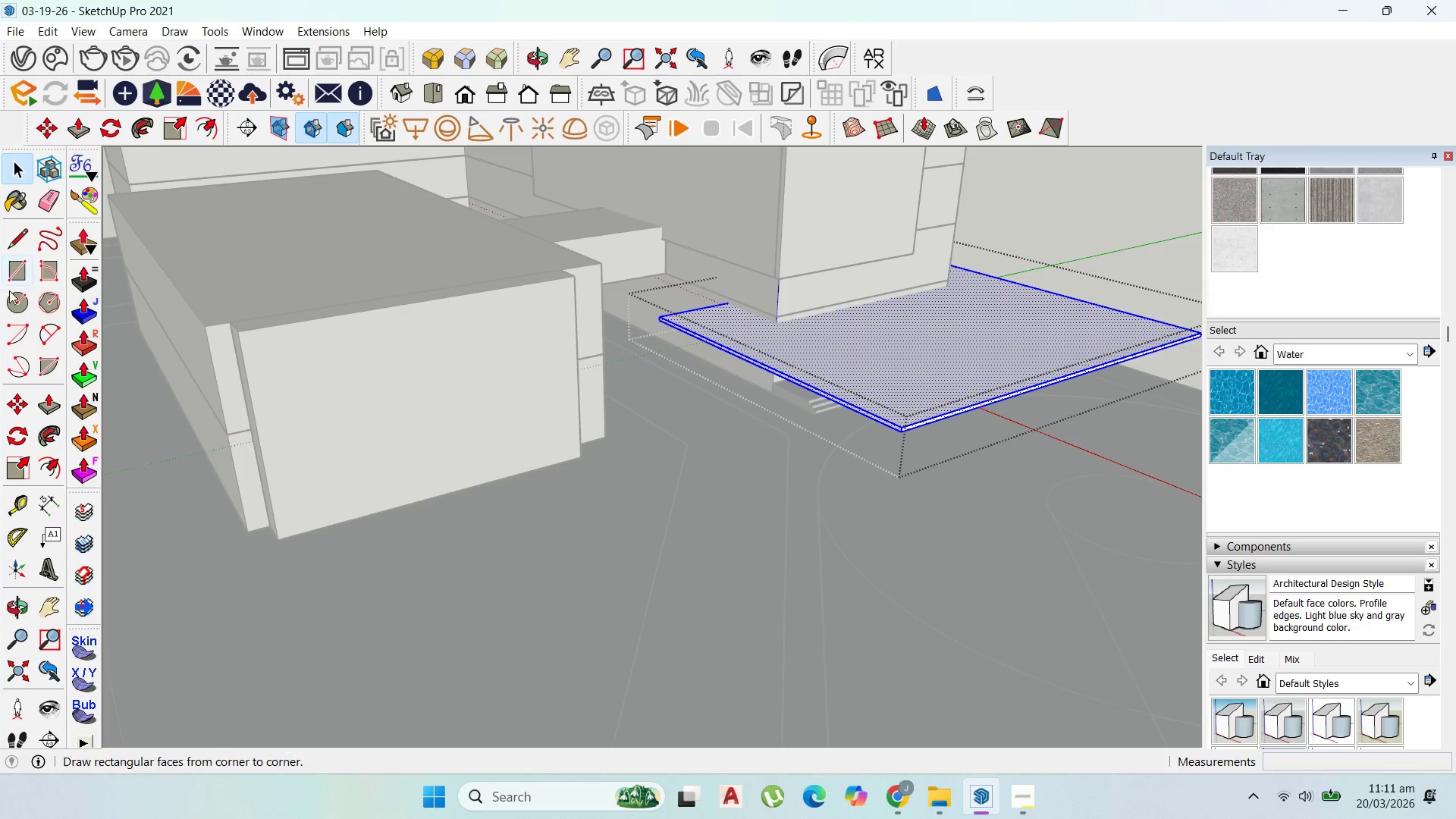 
left_click_drag(start_coordinate=[8, 243], to_coordinate=[12, 243])
 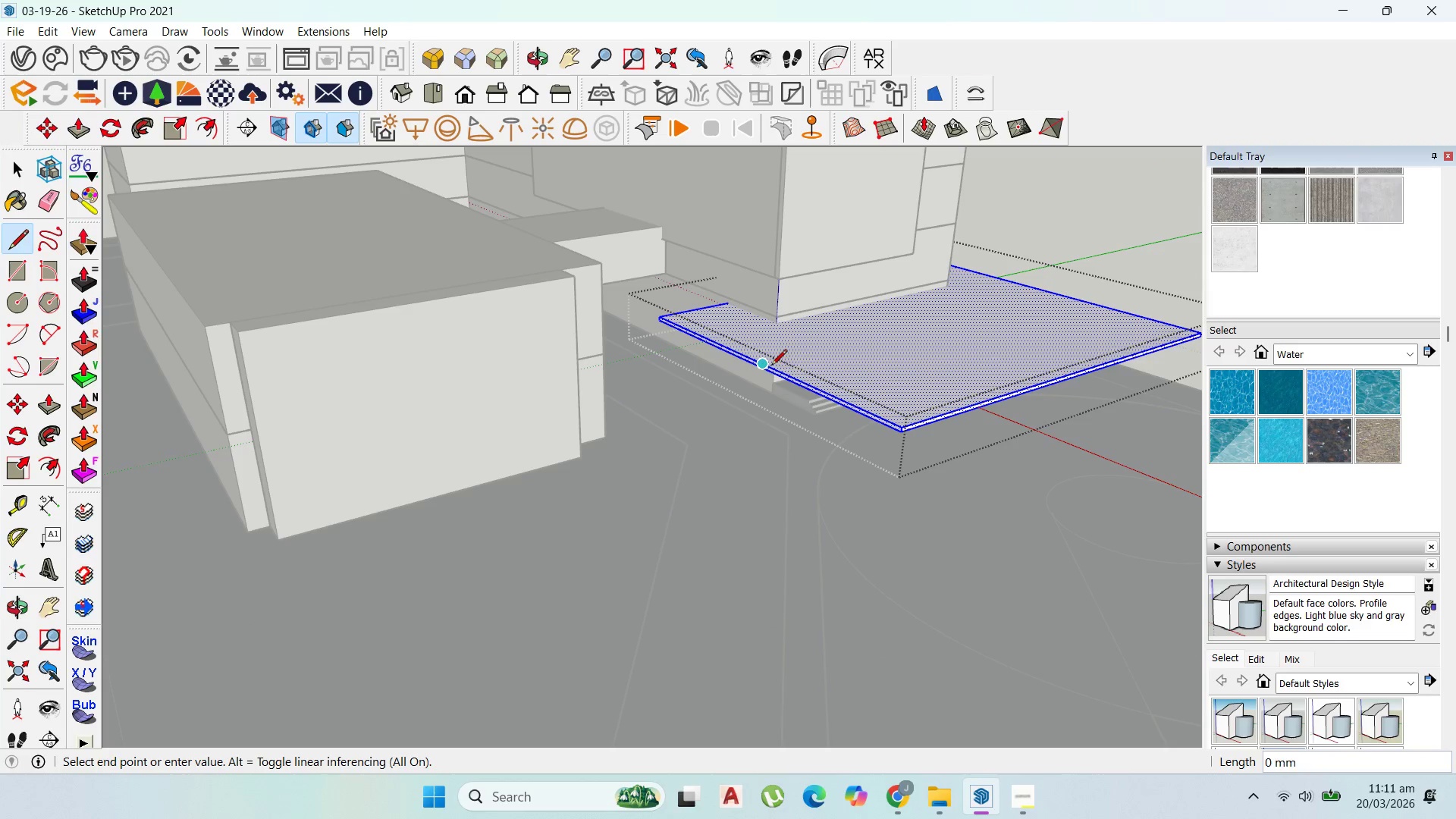 
key(Escape)
 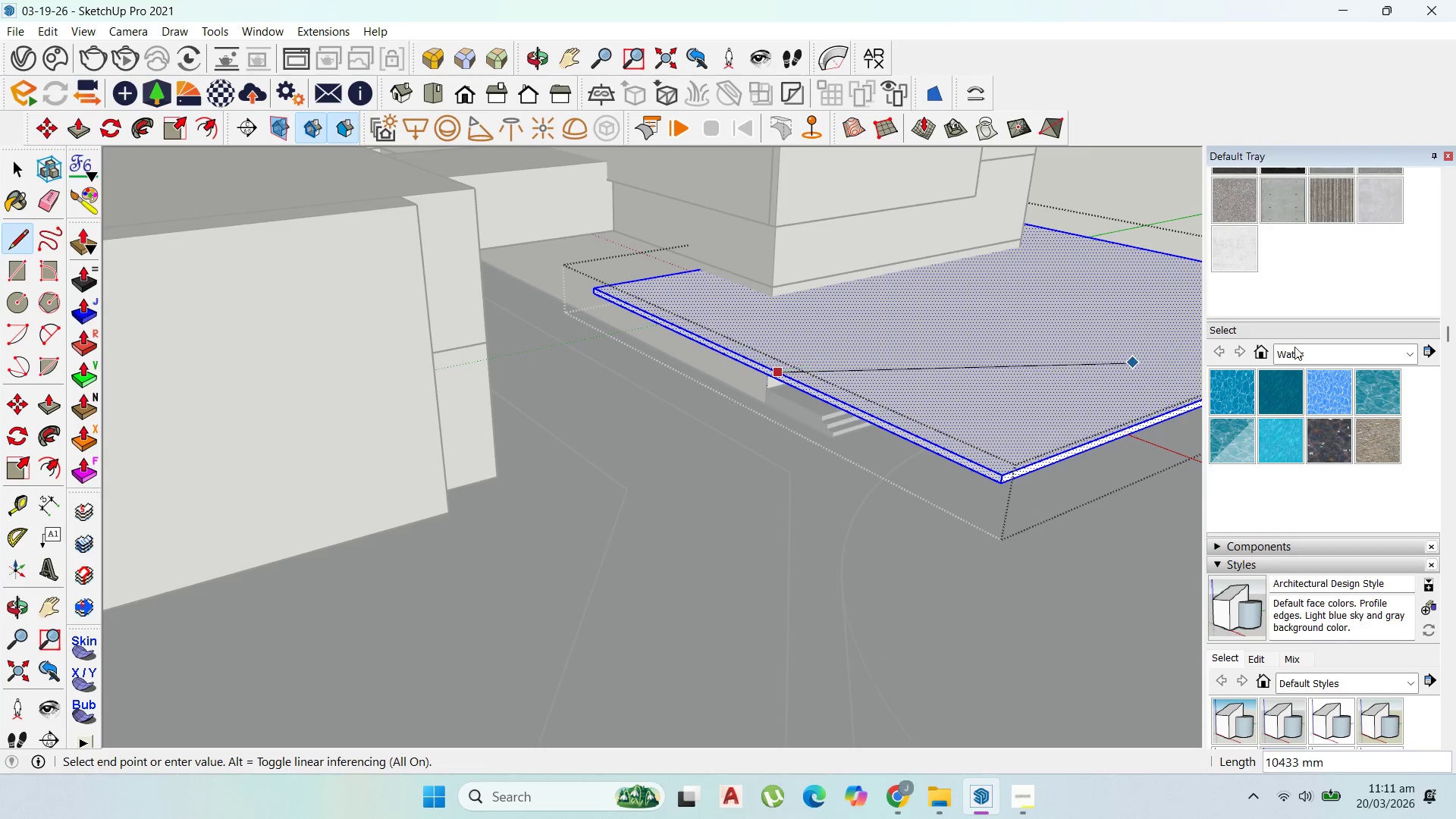 
scroll: coordinate [785, 372], scroll_direction: up, amount: 5.0
 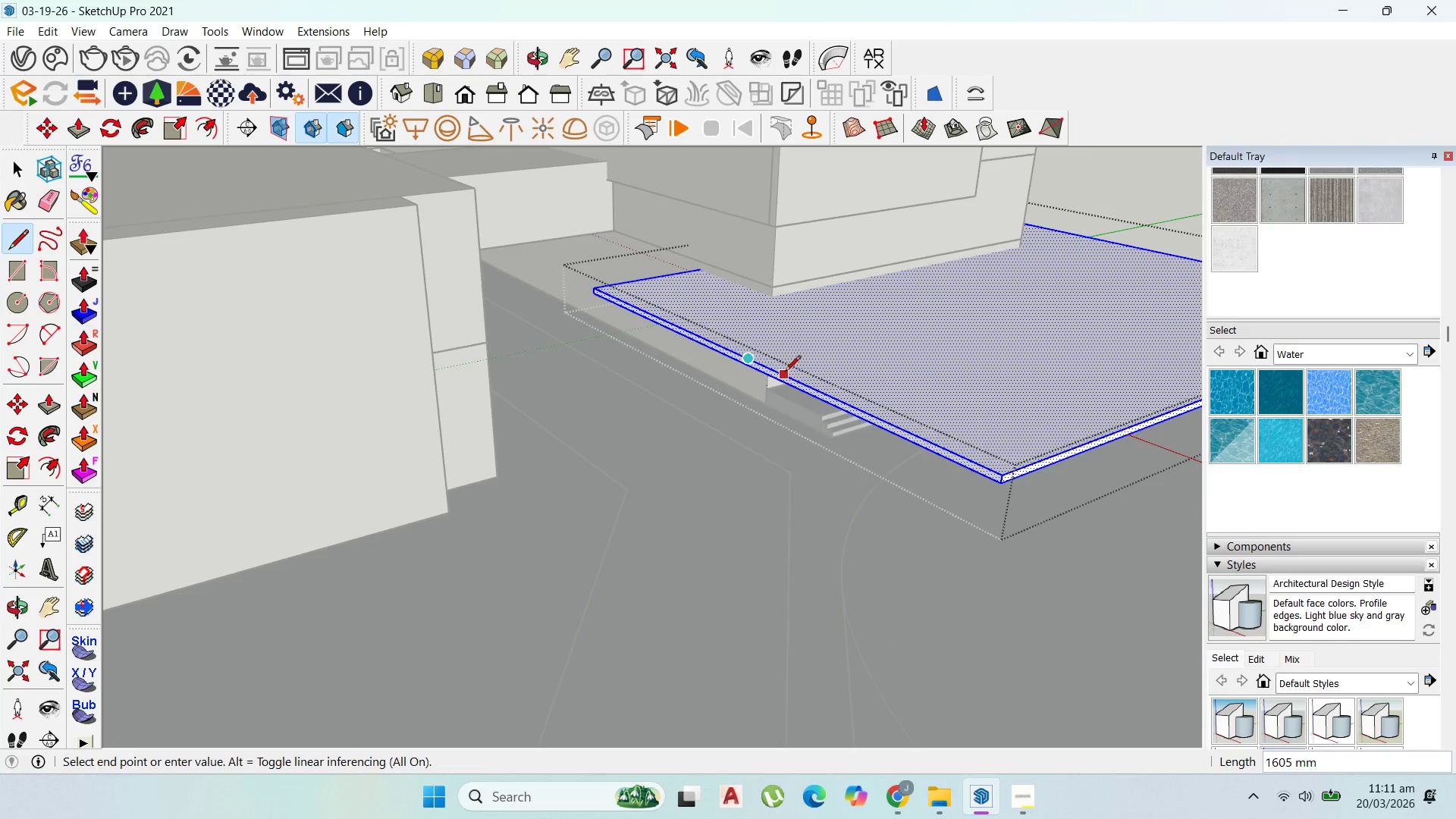 
scroll: coordinate [883, 376], scroll_direction: down, amount: 13.0
 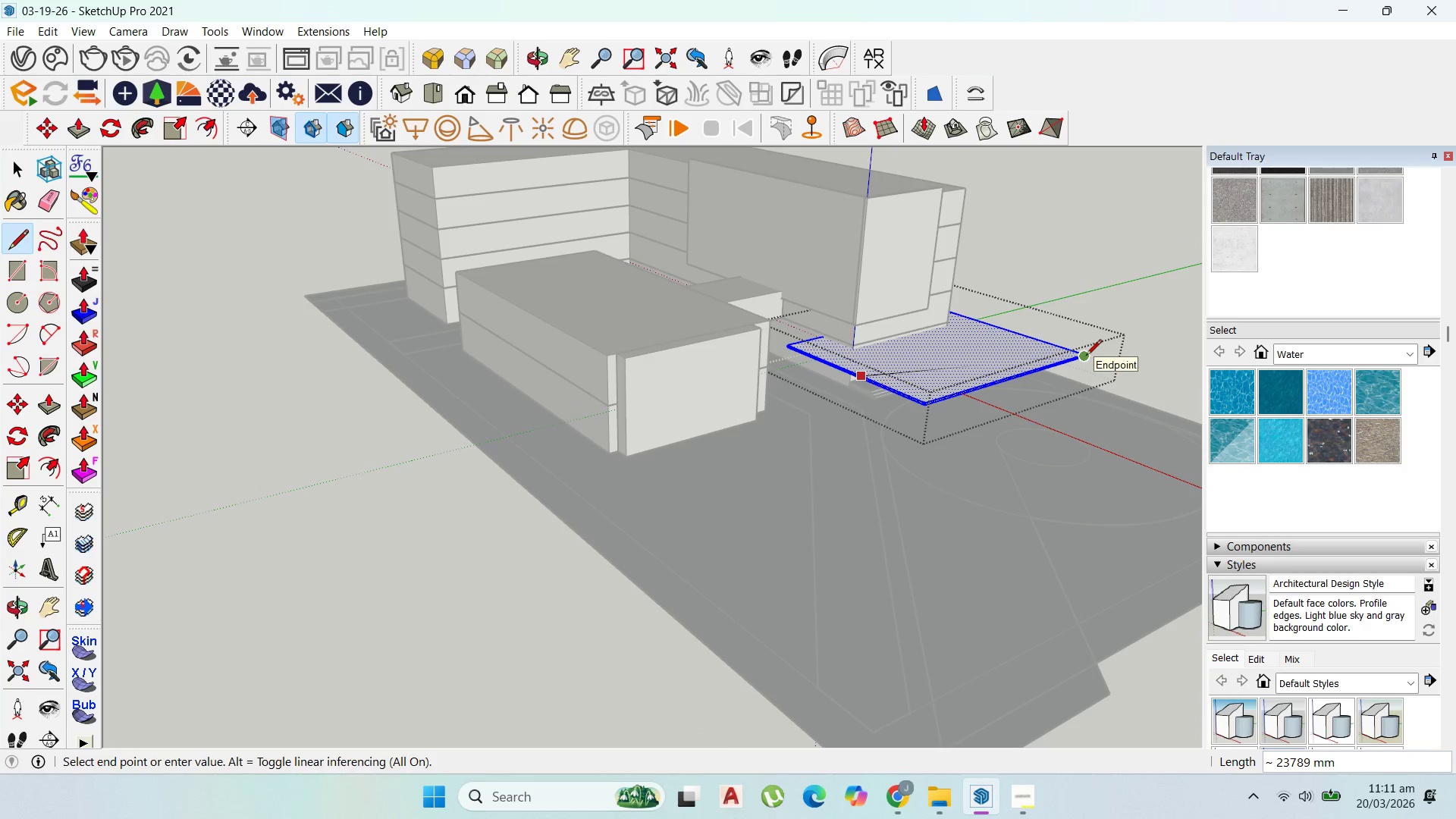 
left_click([1084, 354])
 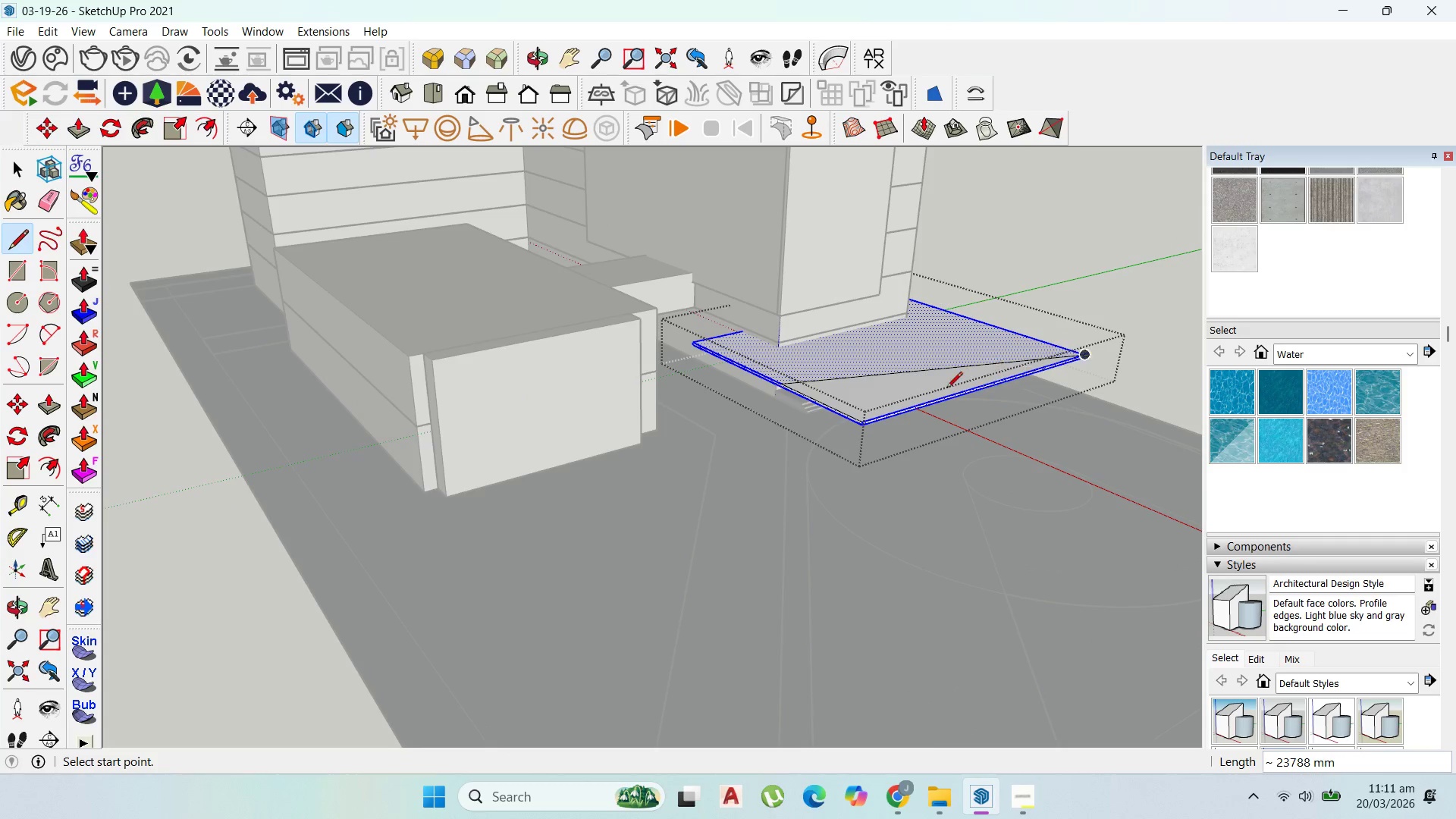 
scroll: coordinate [946, 390], scroll_direction: up, amount: 6.0
 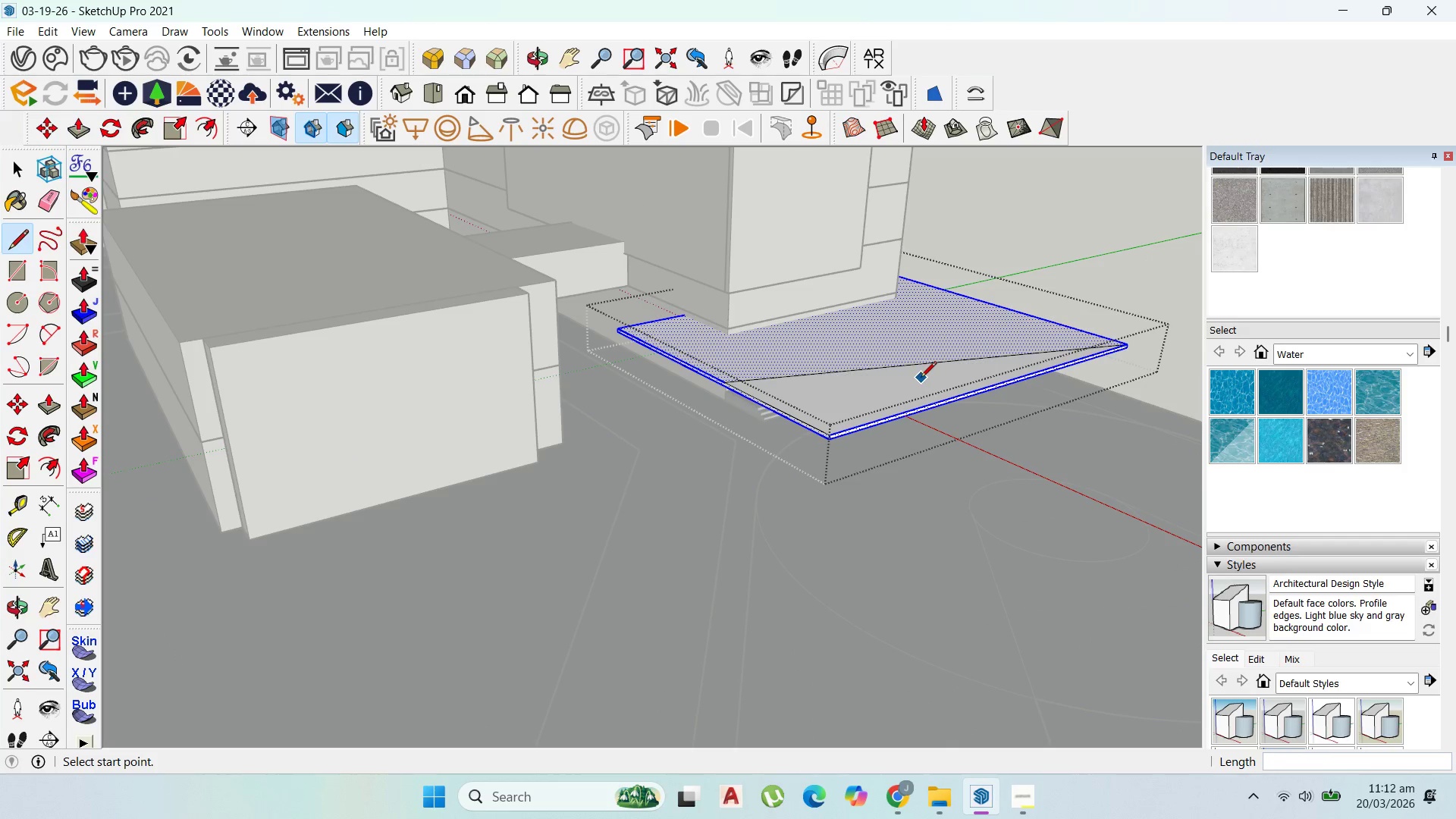 
key(P)
 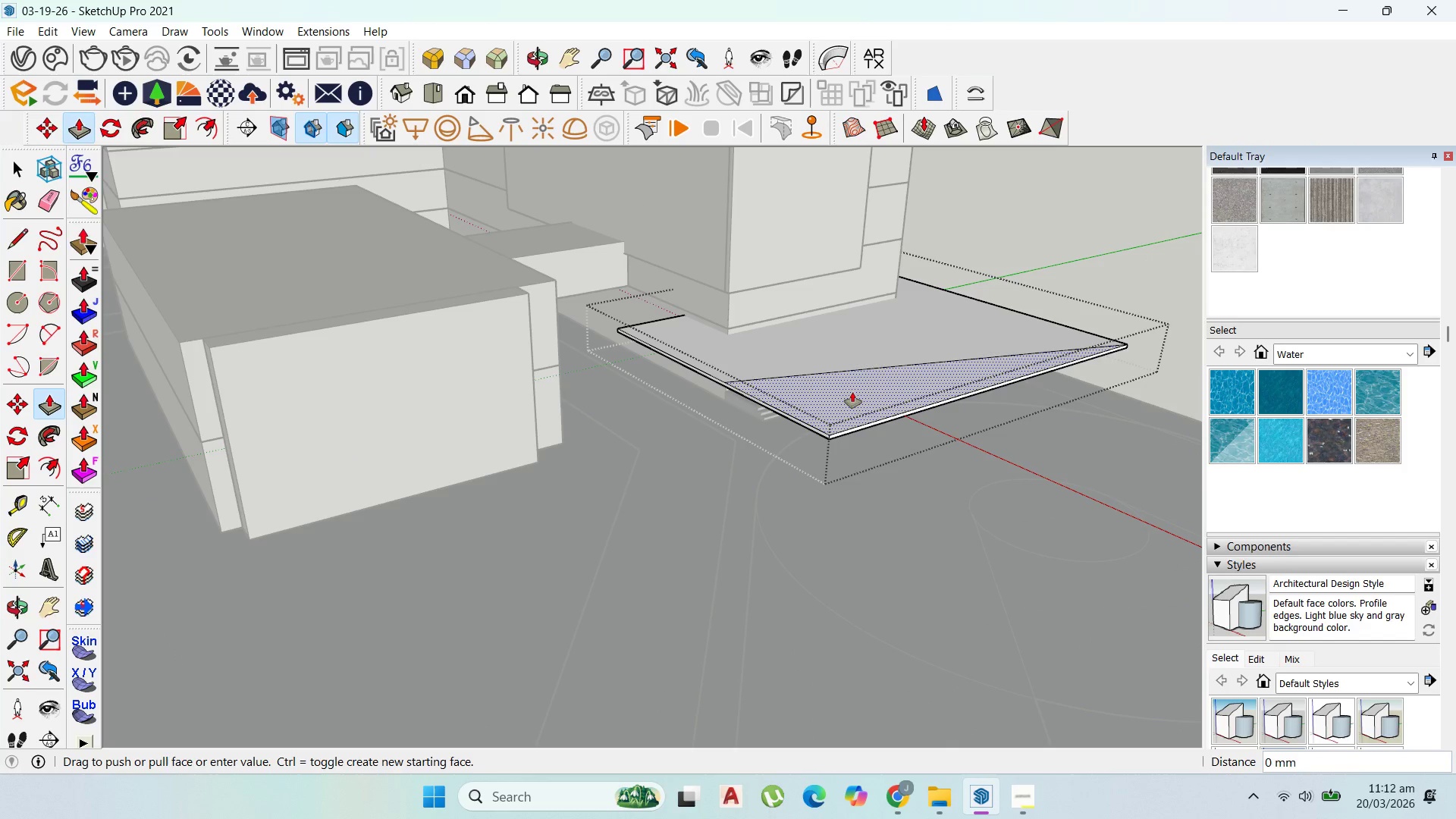 
left_click_drag(start_coordinate=[852, 392], to_coordinate=[846, 425])
 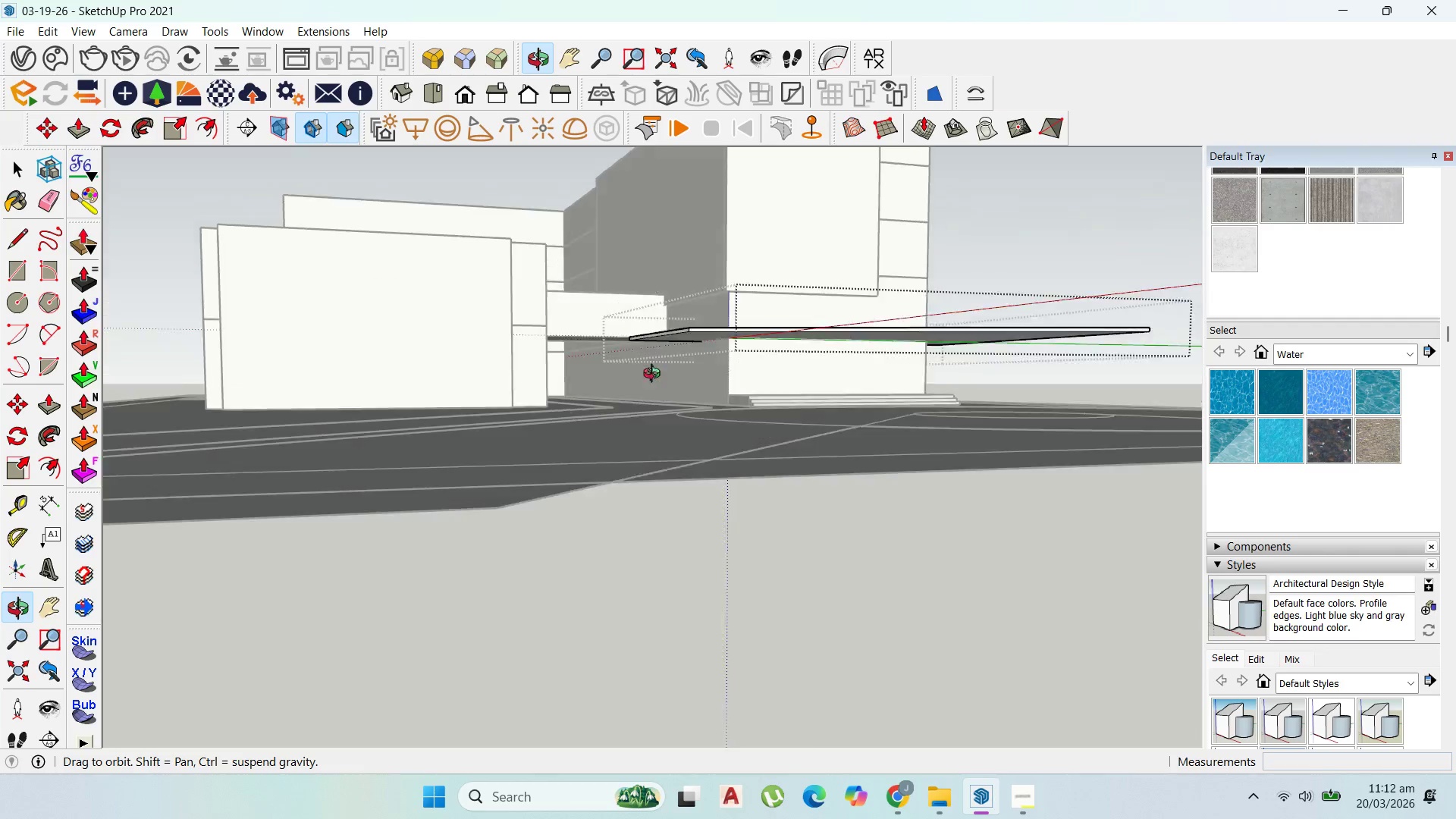 
scroll: coordinate [701, 410], scroll_direction: down, amount: 3.0
 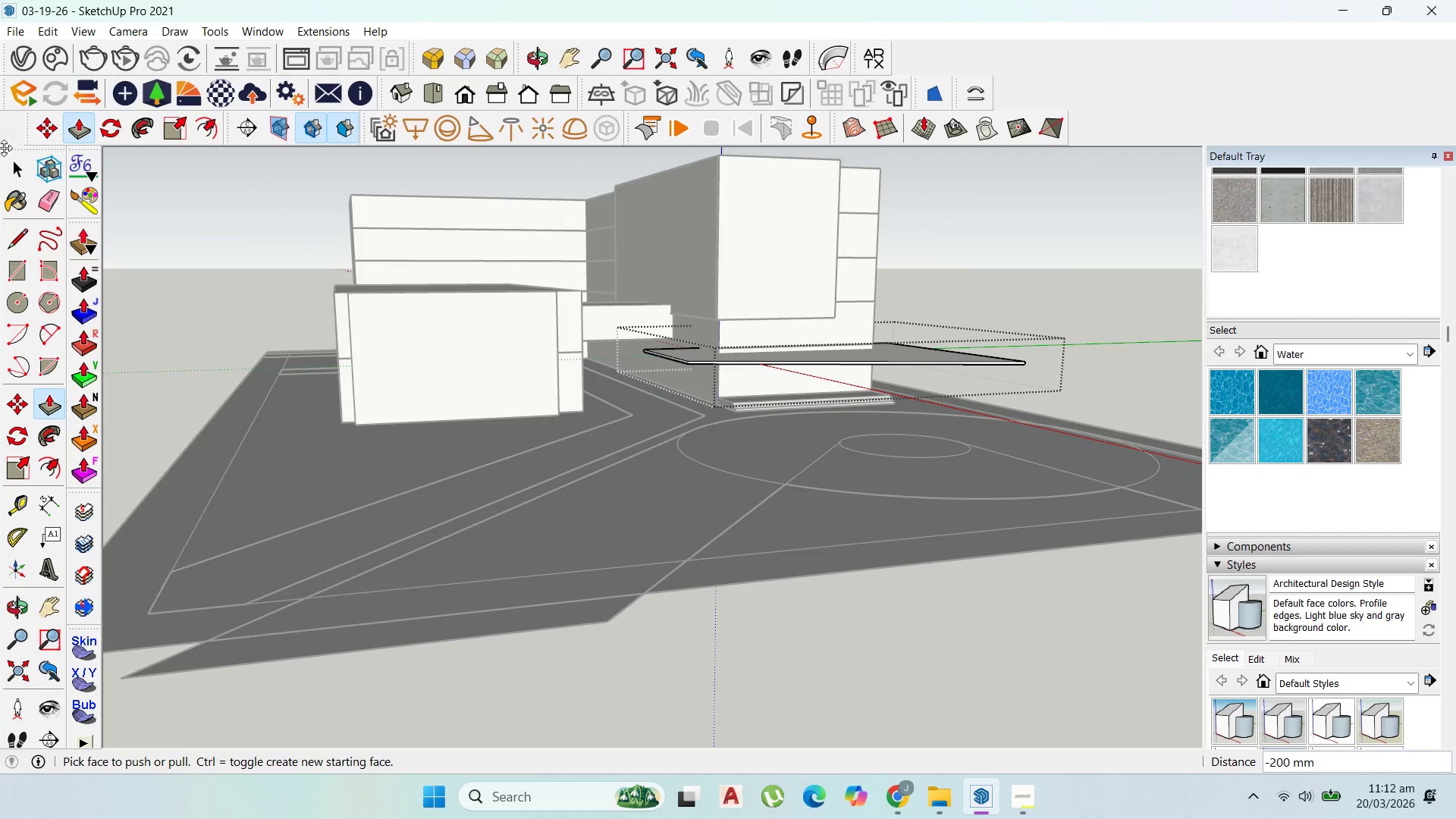 
left_click([10, 160])
 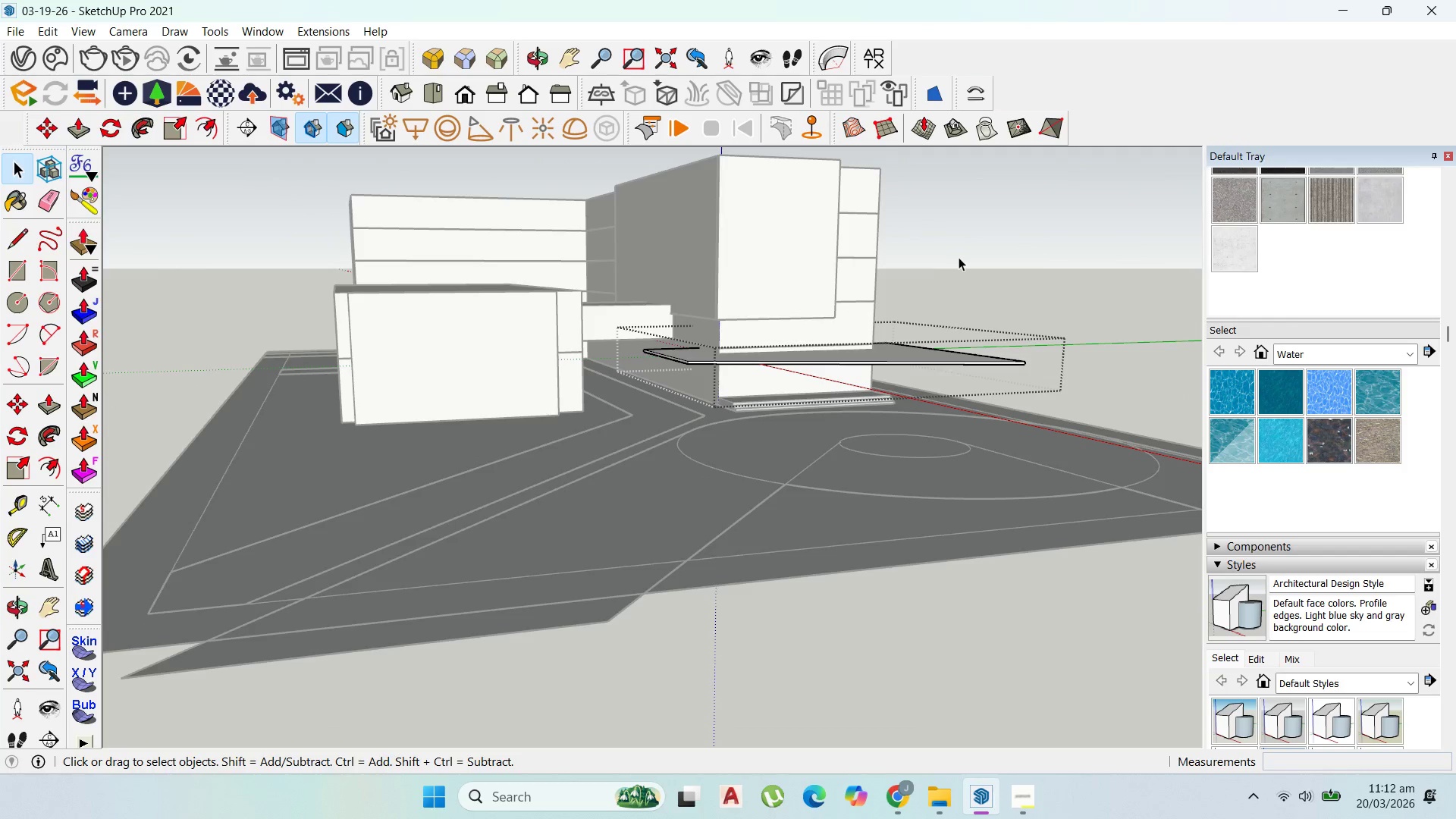 
scroll: coordinate [956, 259], scroll_direction: up, amount: 1.0
 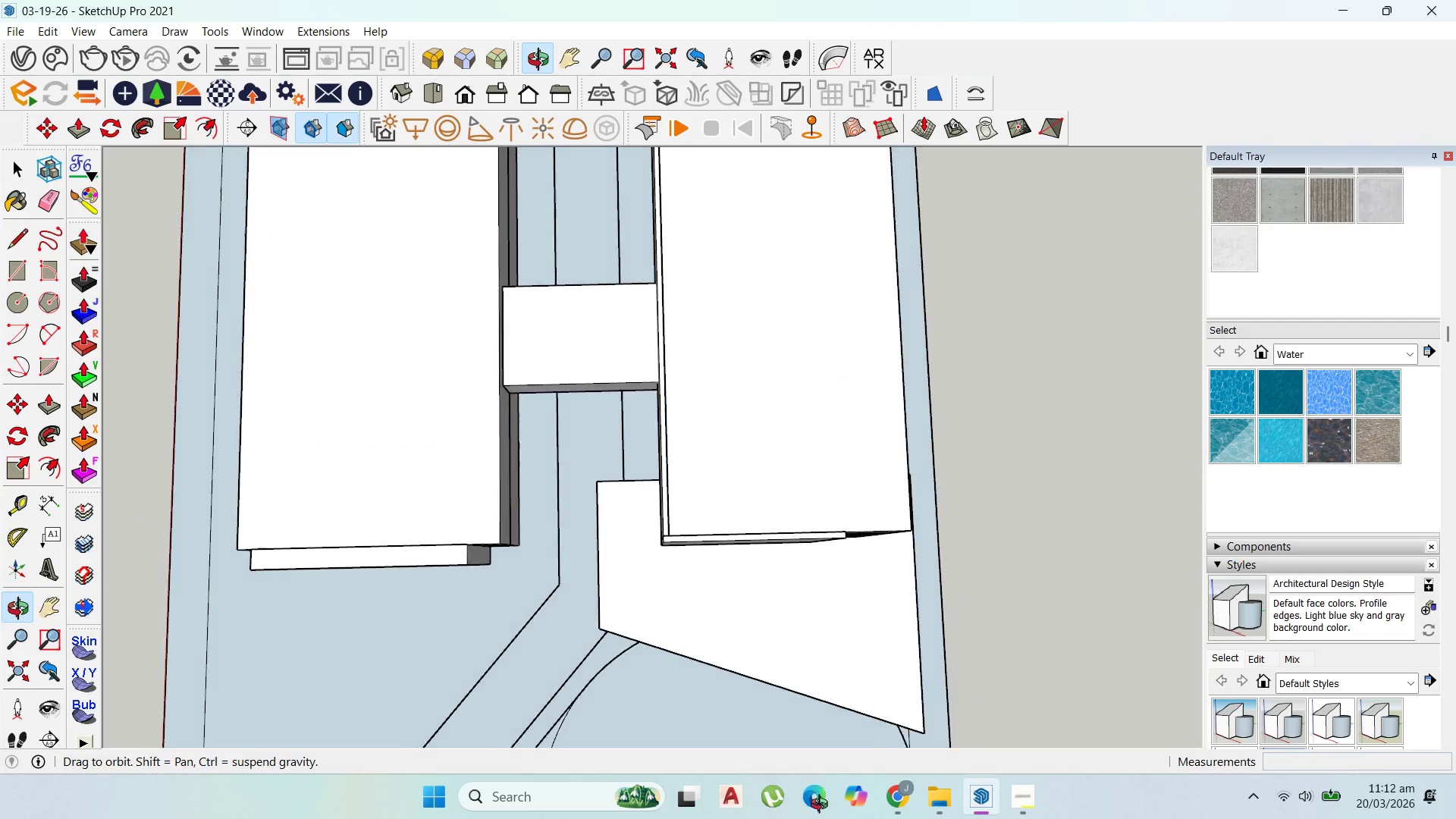 
scroll: coordinate [901, 629], scroll_direction: down, amount: 5.0
 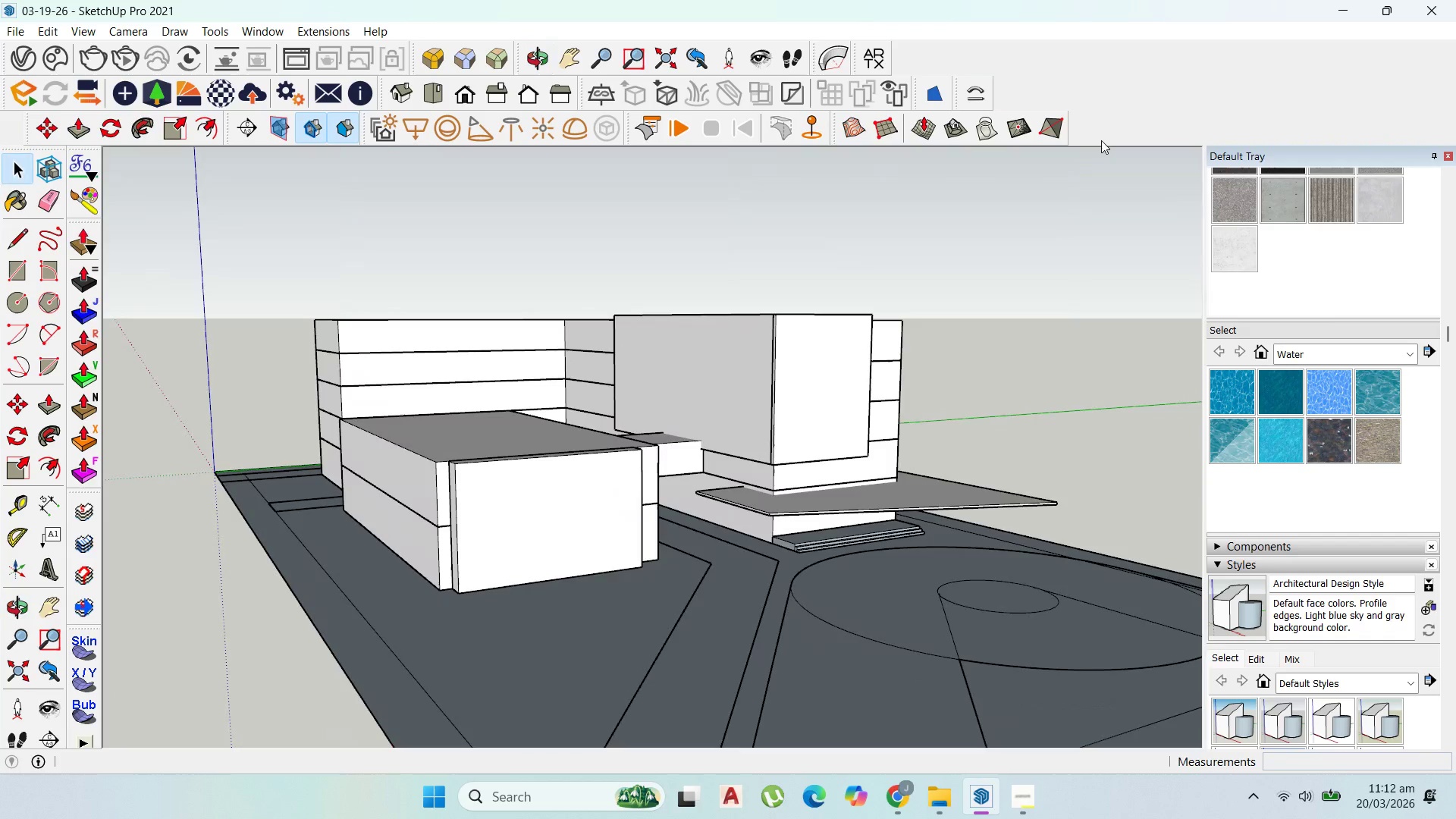 
scroll: coordinate [951, 482], scroll_direction: up, amount: 4.0
 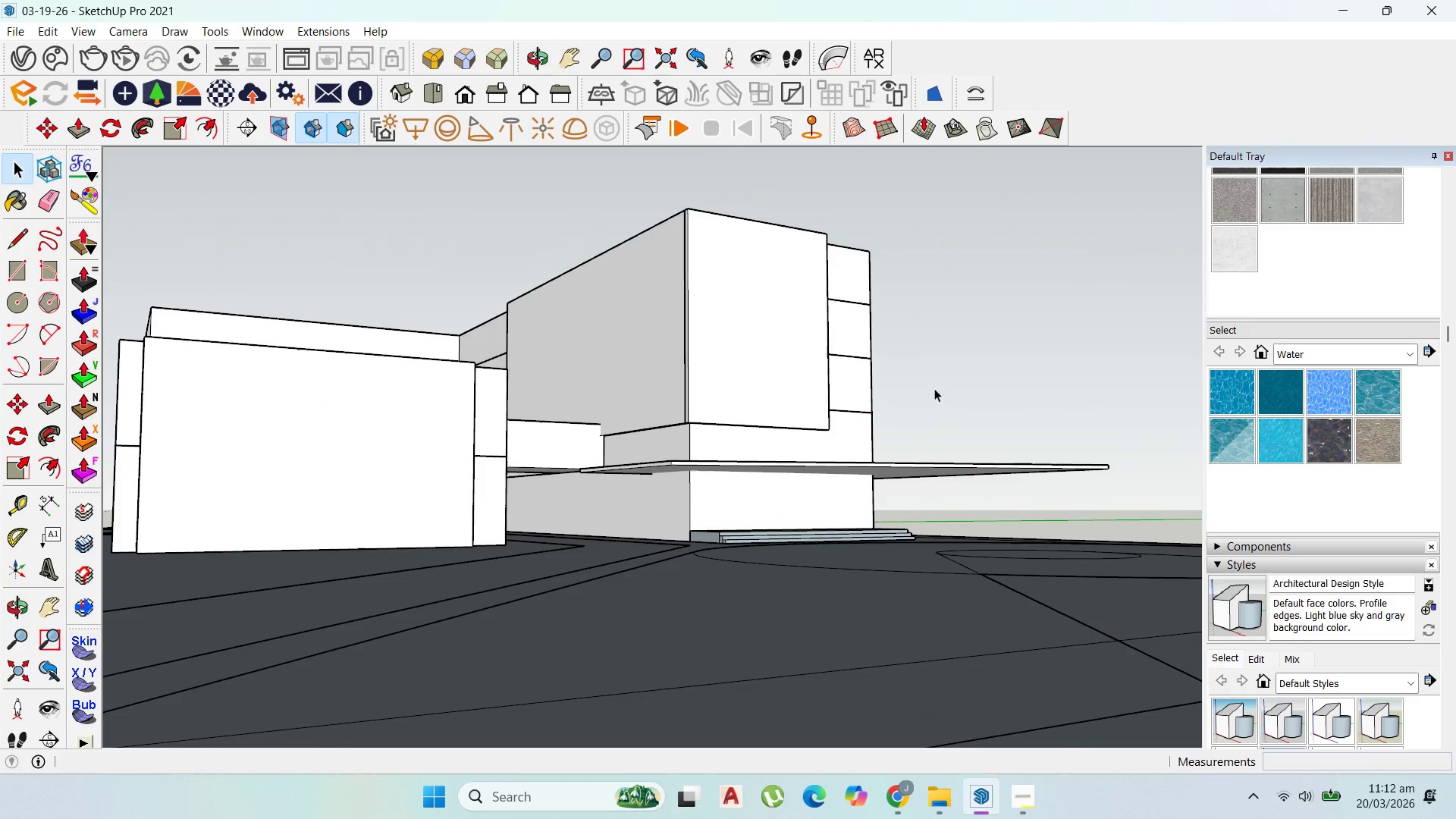 
scroll: coordinate [721, 578], scroll_direction: none, amount: 0.0
 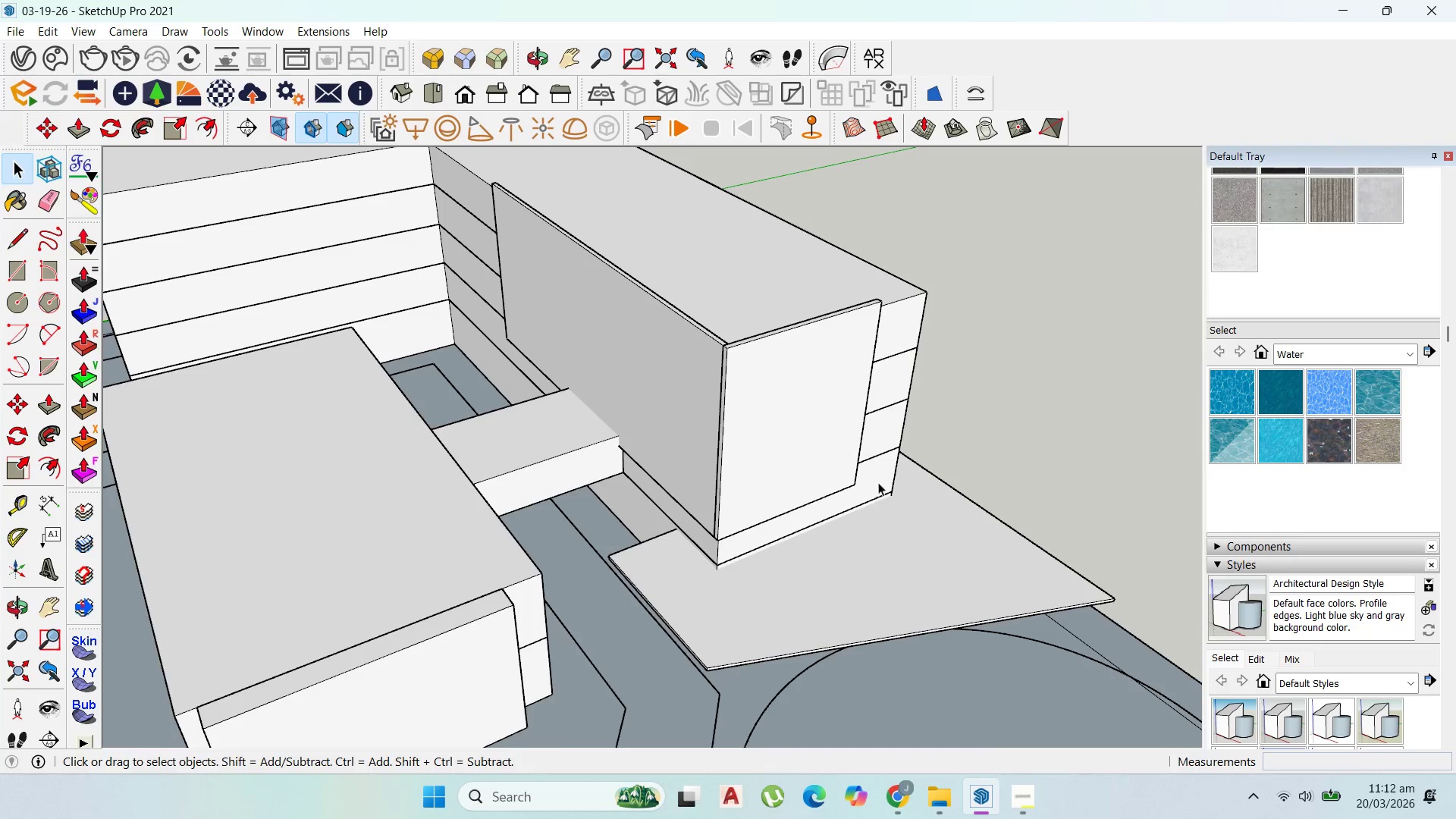 
left_click([883, 470])
 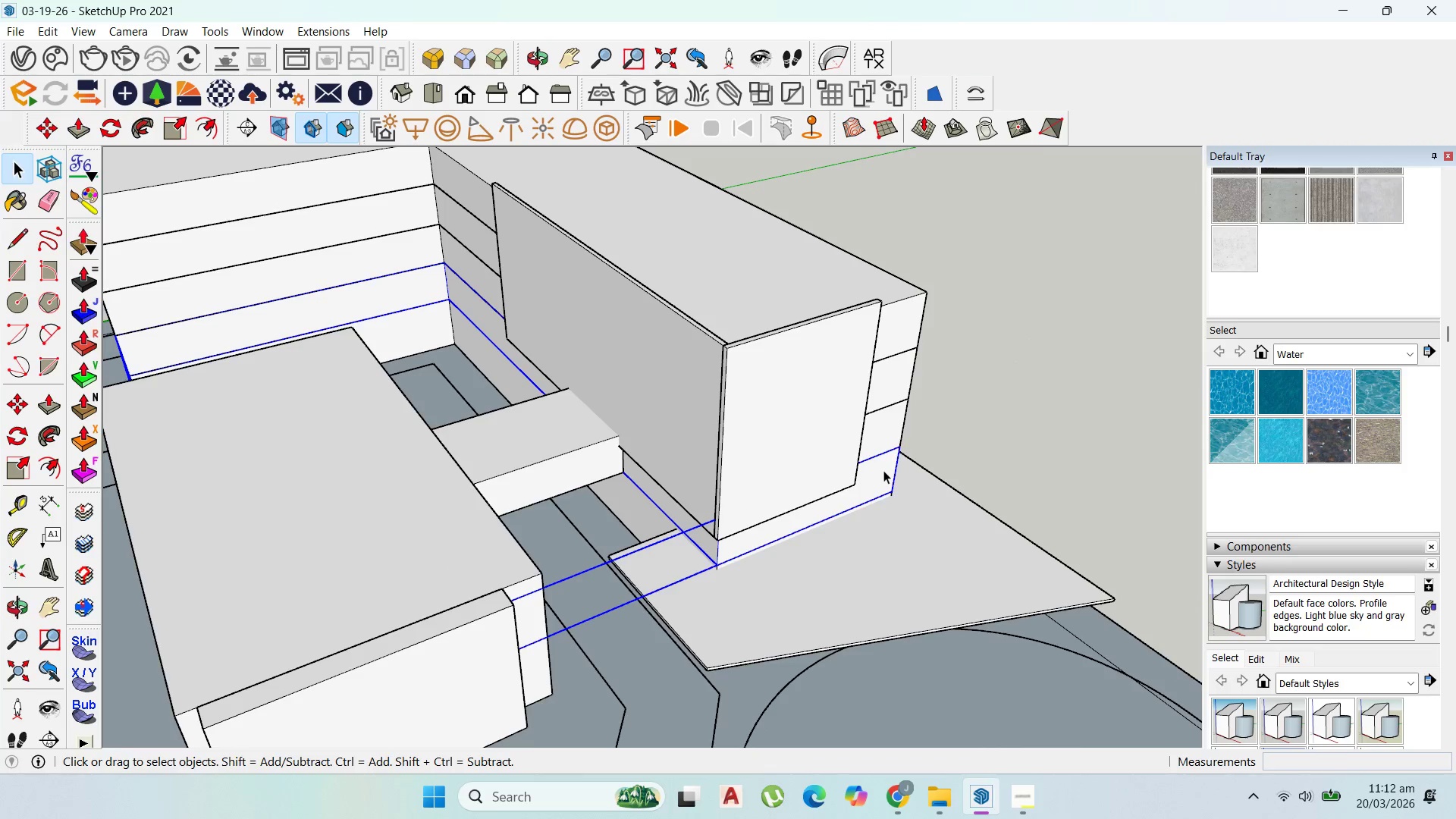 
right_click([883, 470])
 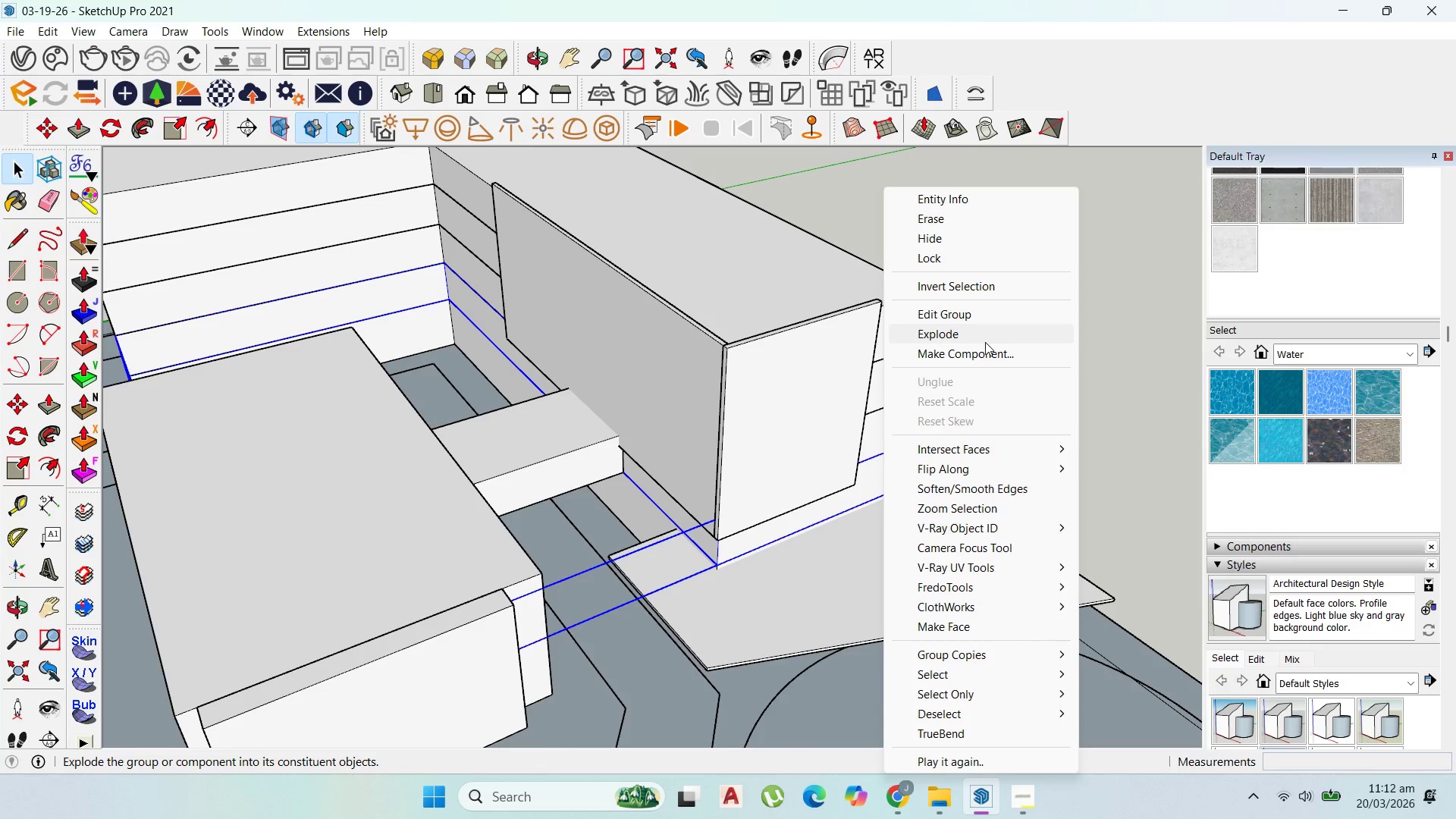 
left_click([987, 350])
 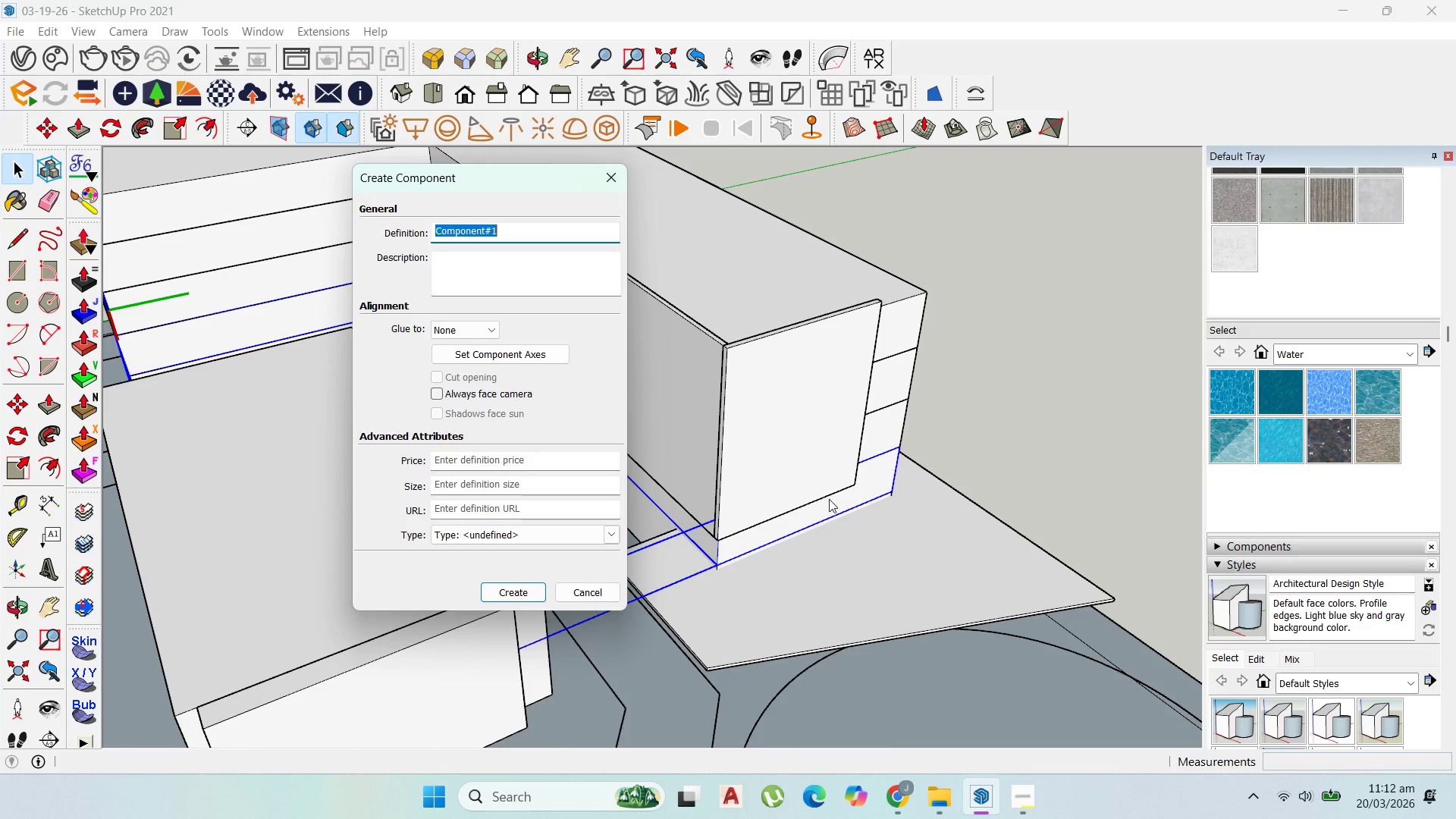 
type(mmm)
 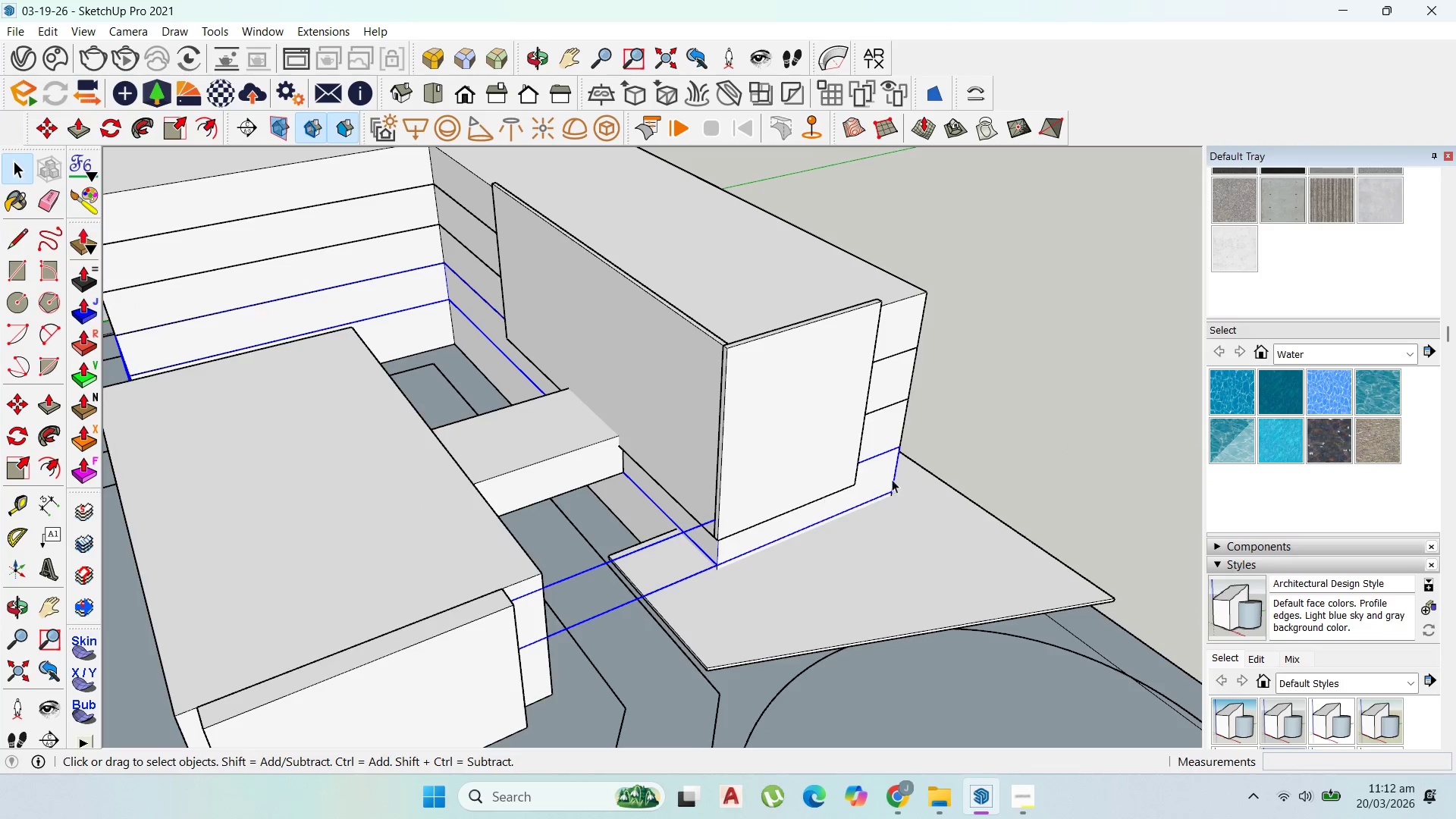 
scroll: coordinate [901, 472], scroll_direction: up, amount: 6.0
 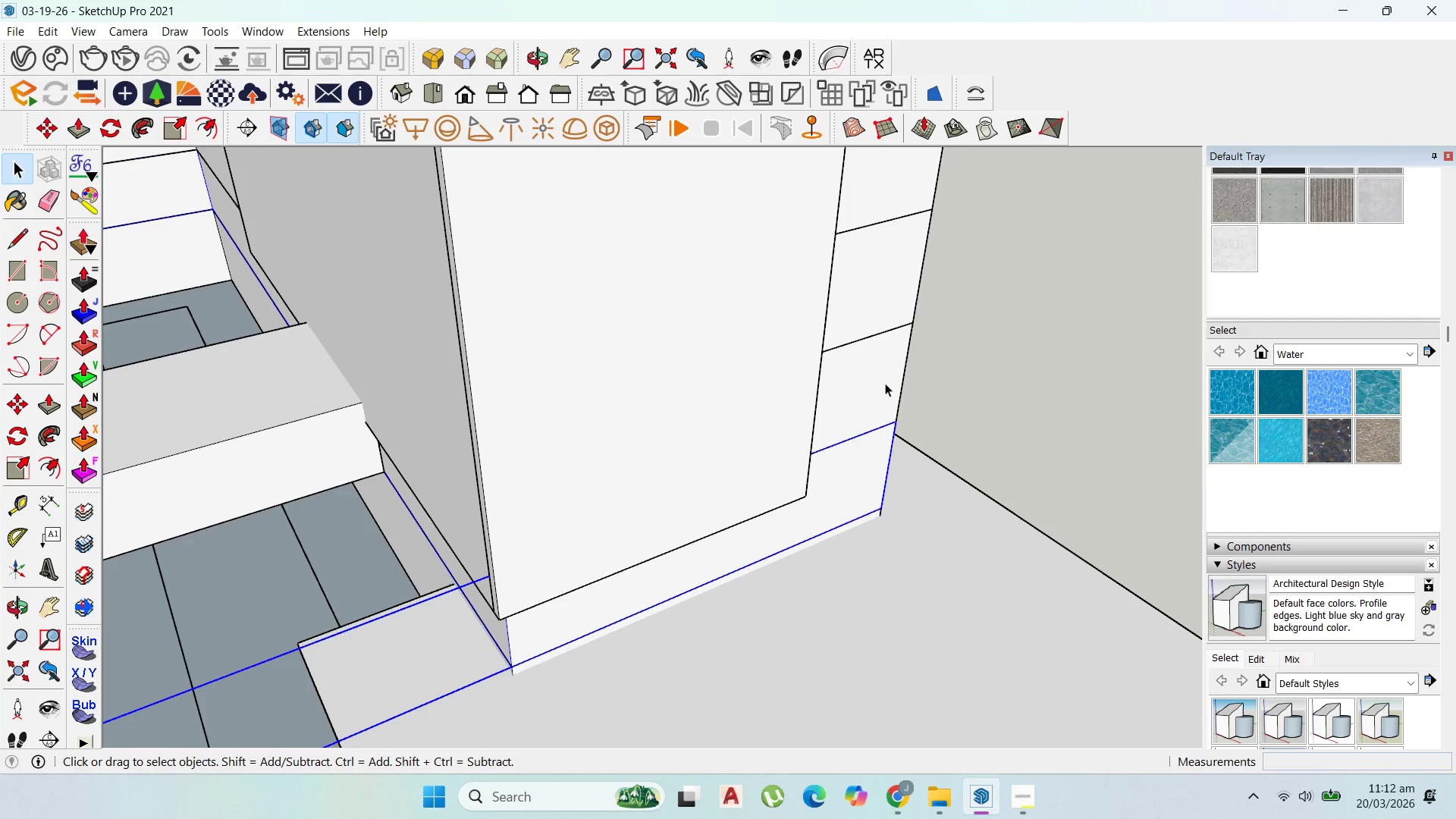 
left_click([883, 394])
 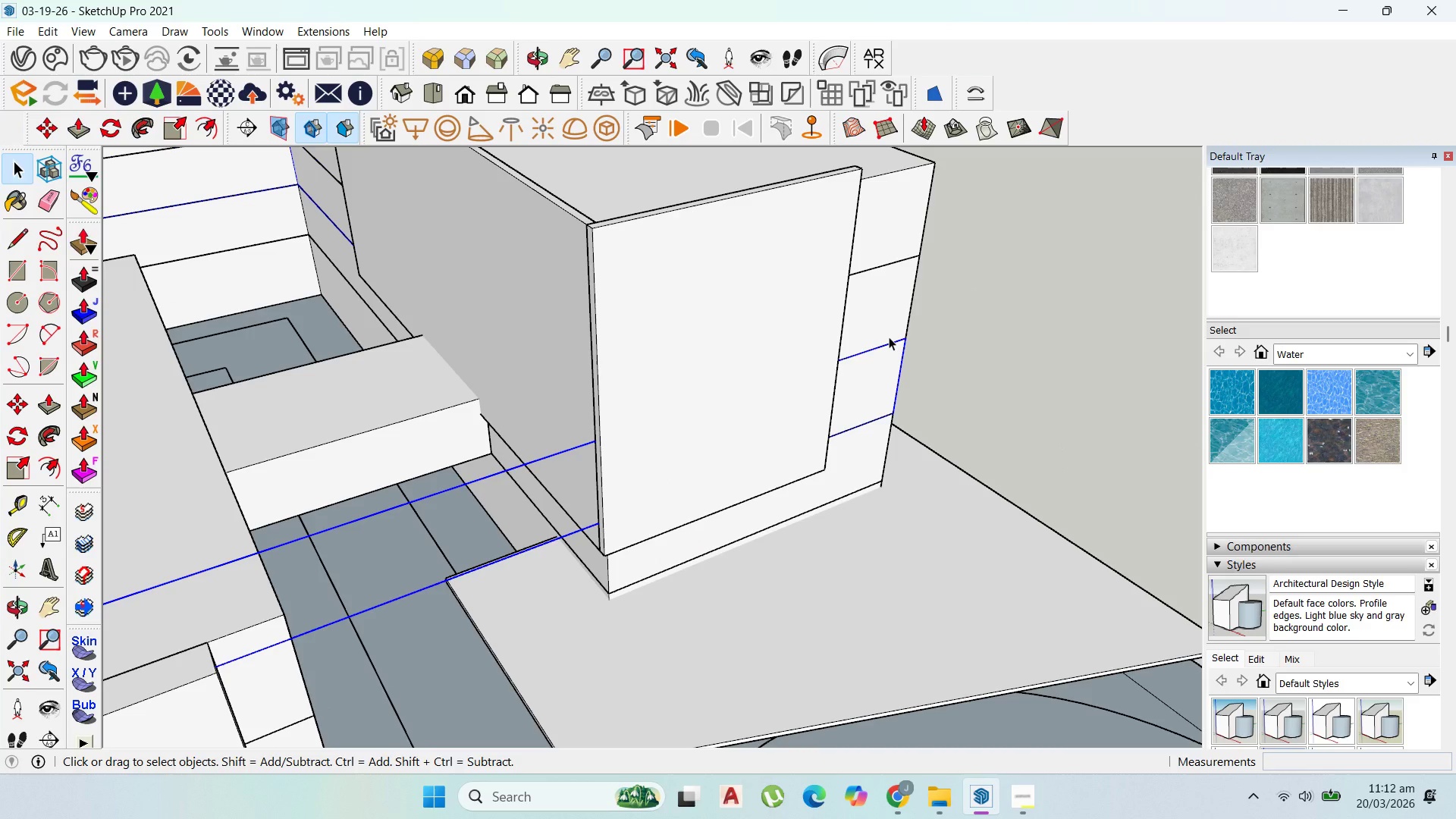 
scroll: coordinate [883, 388], scroll_direction: down, amount: 3.0
 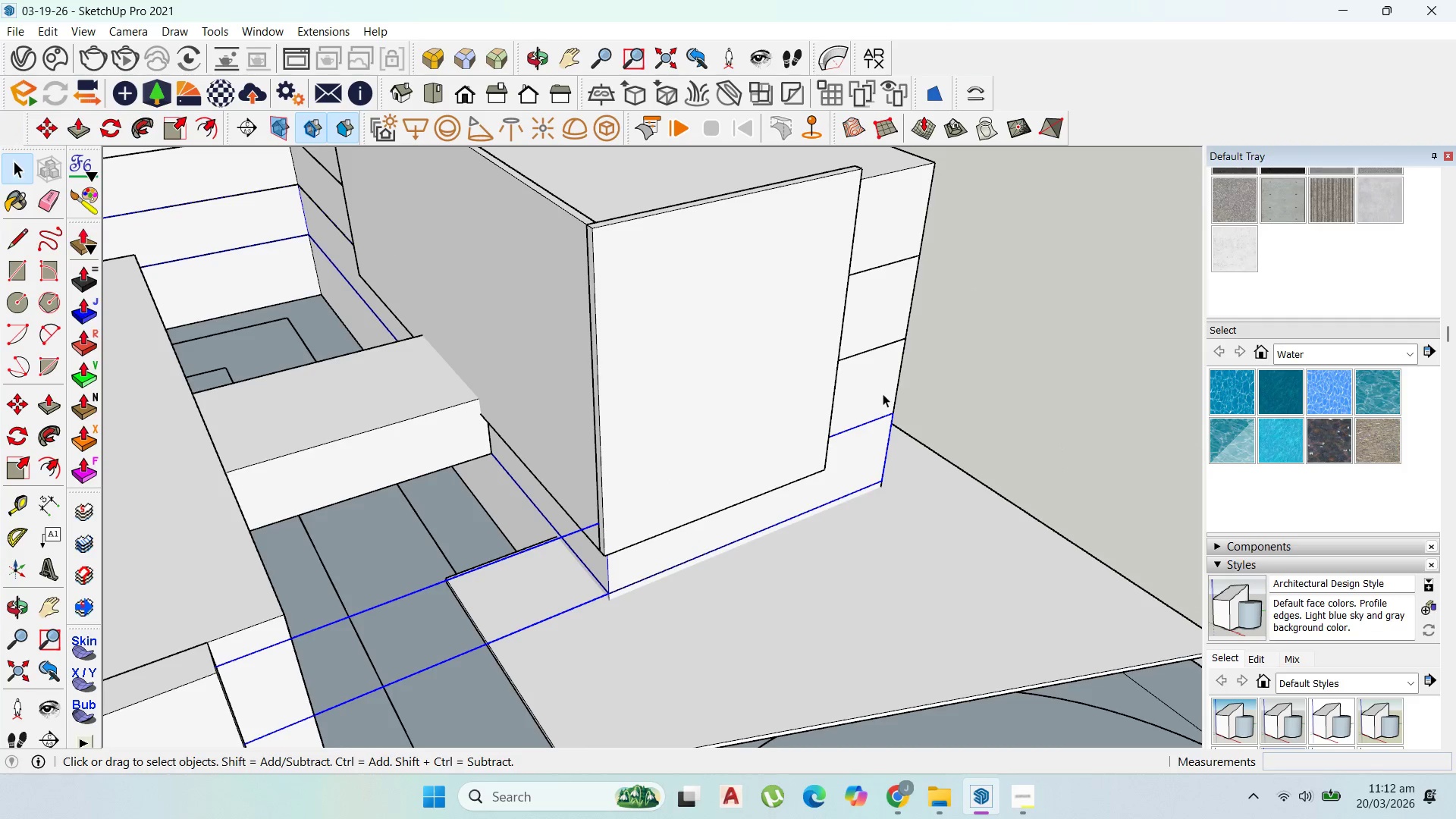 
key(Pause)
 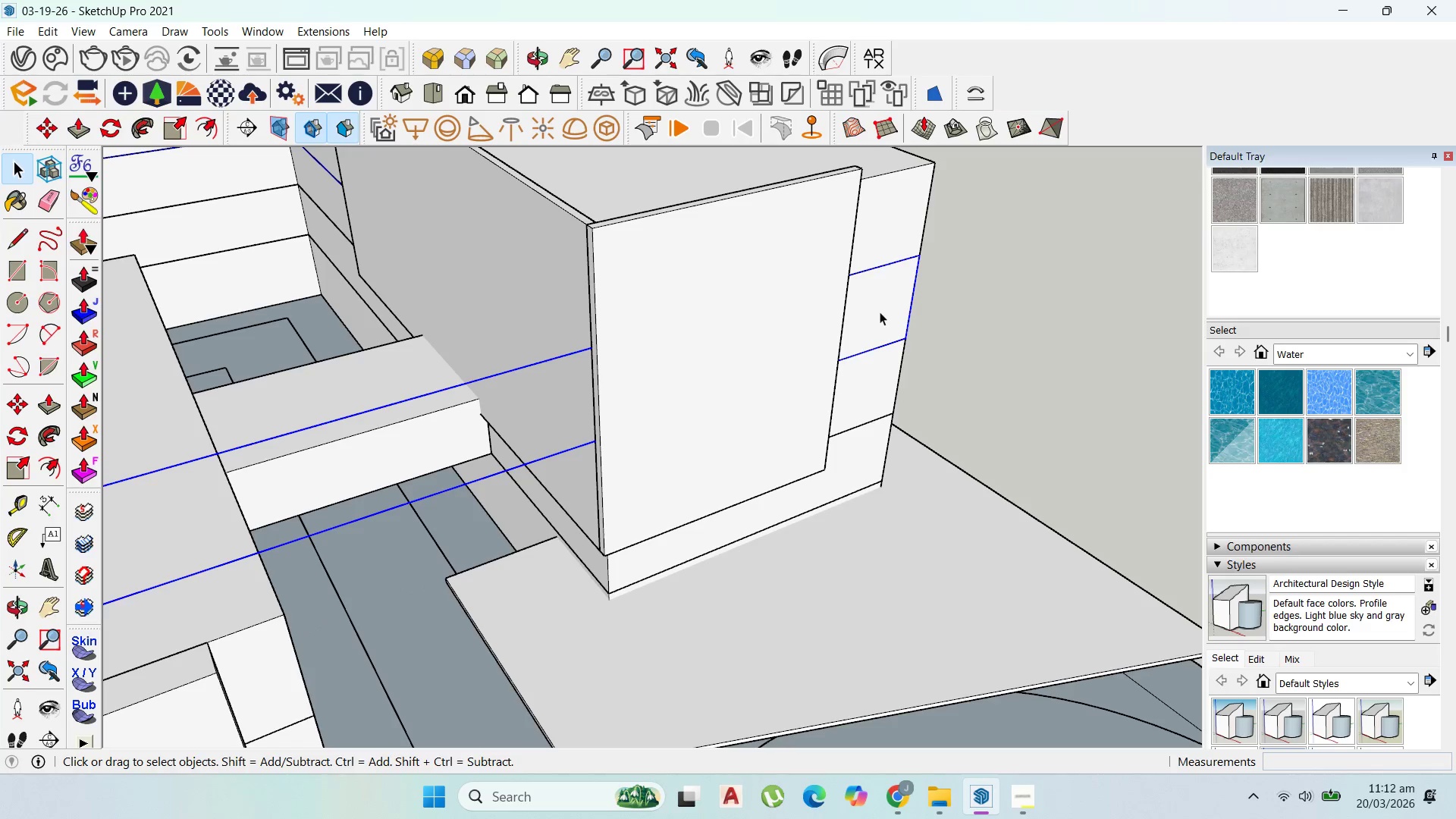 
key(Pause)
 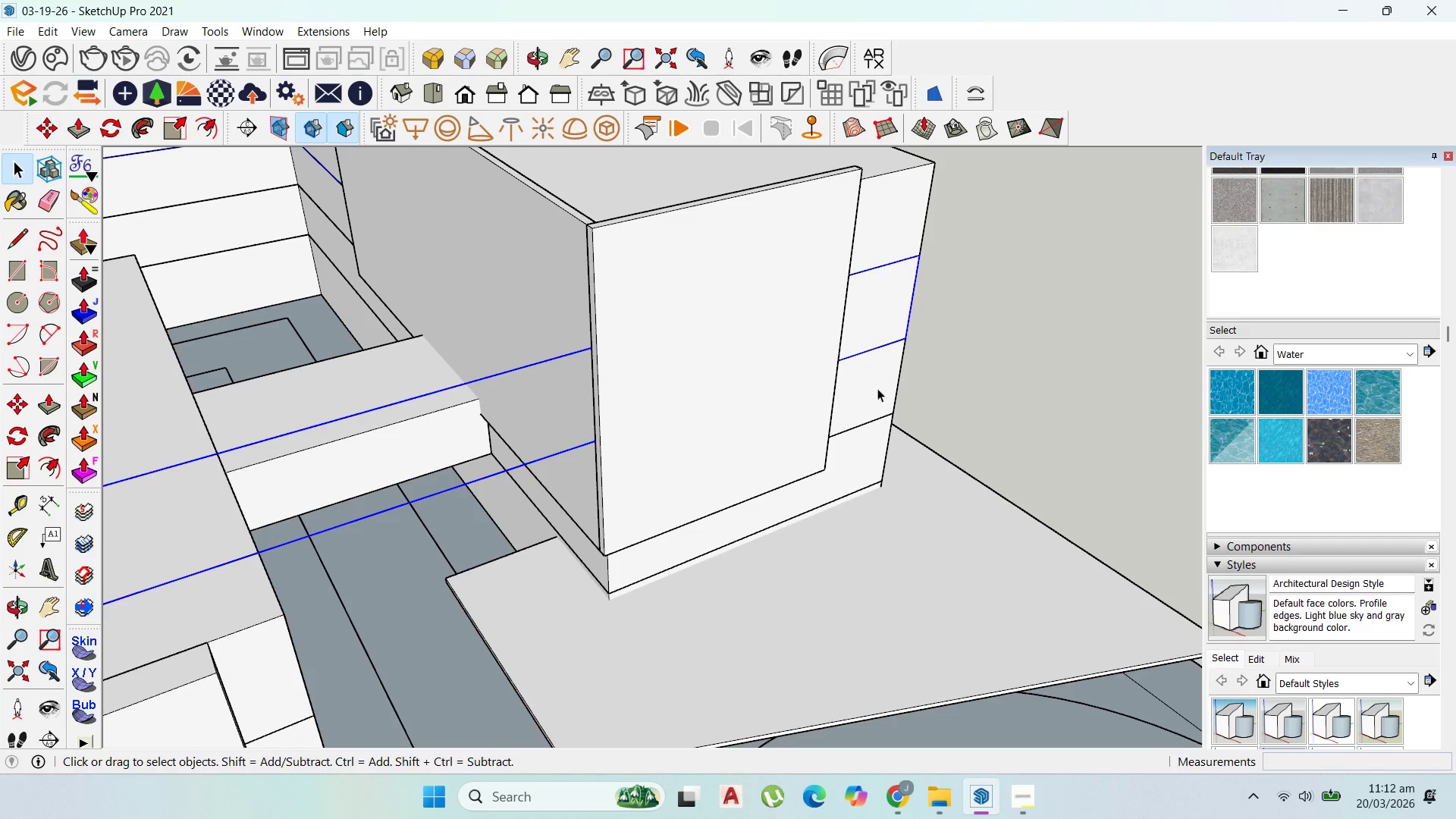 
key(Delete)
 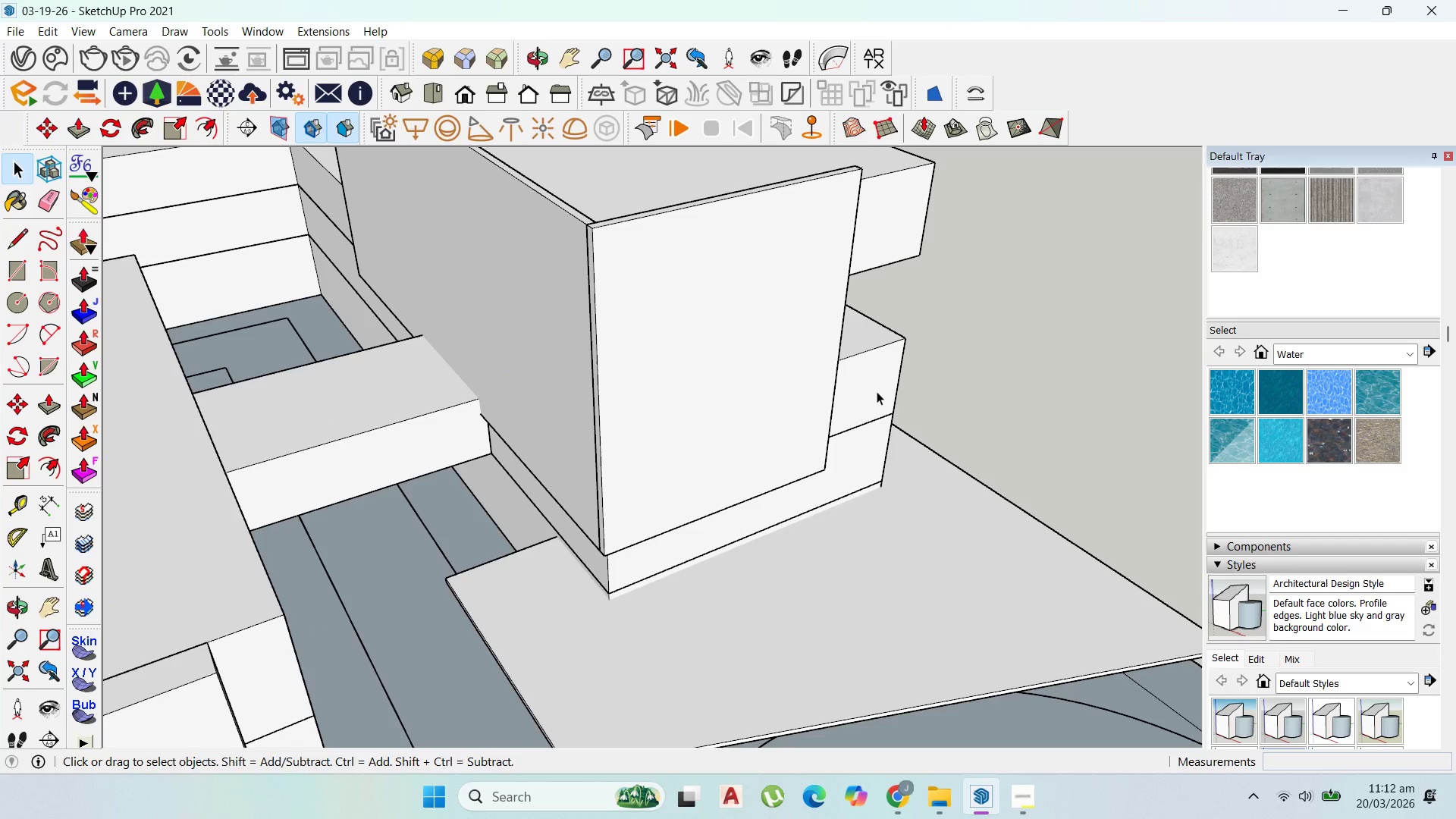 
left_click([877, 391])
 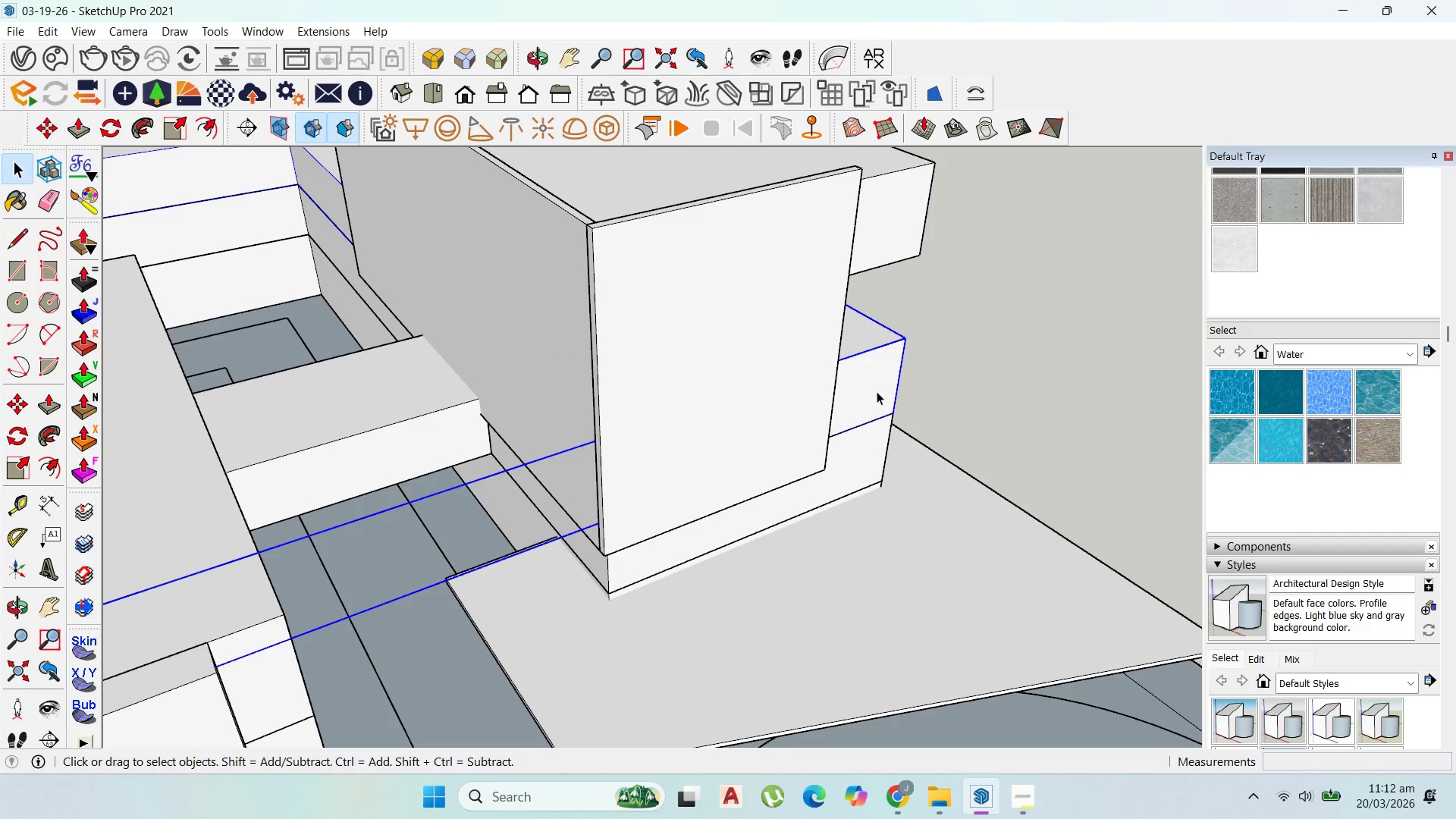 
key(Delete)
 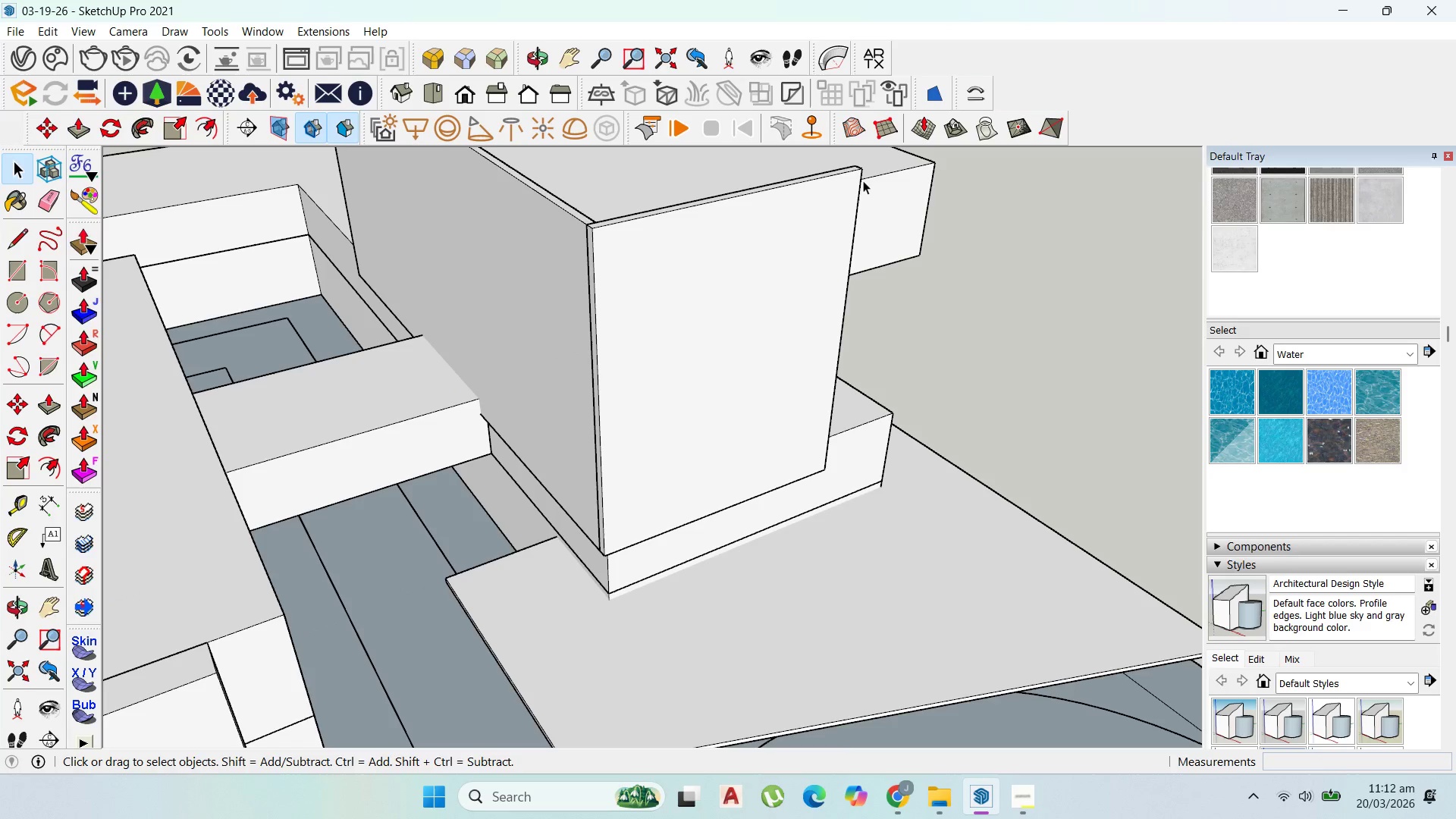 
left_click([864, 180])
 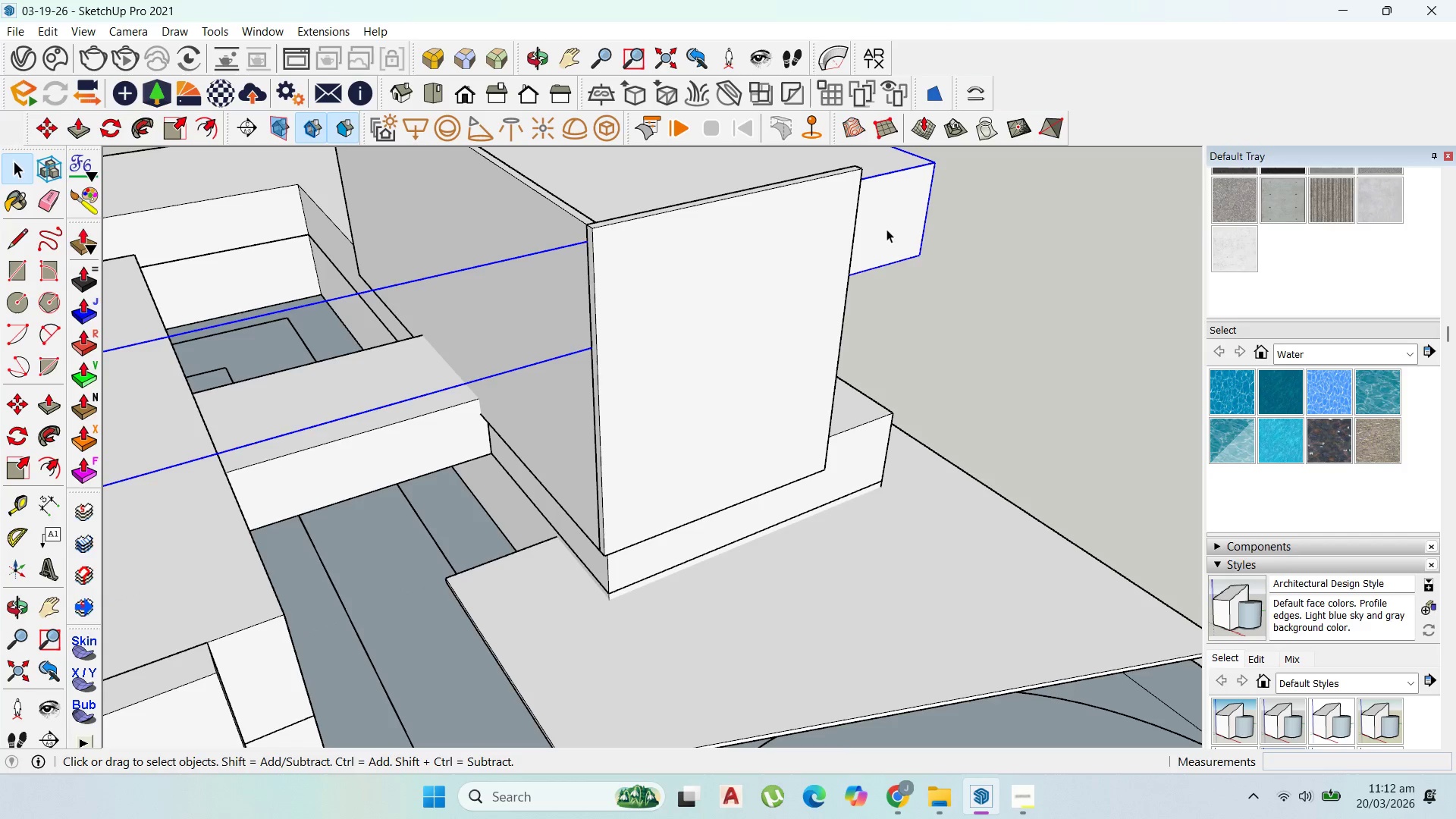 
key(Delete)
 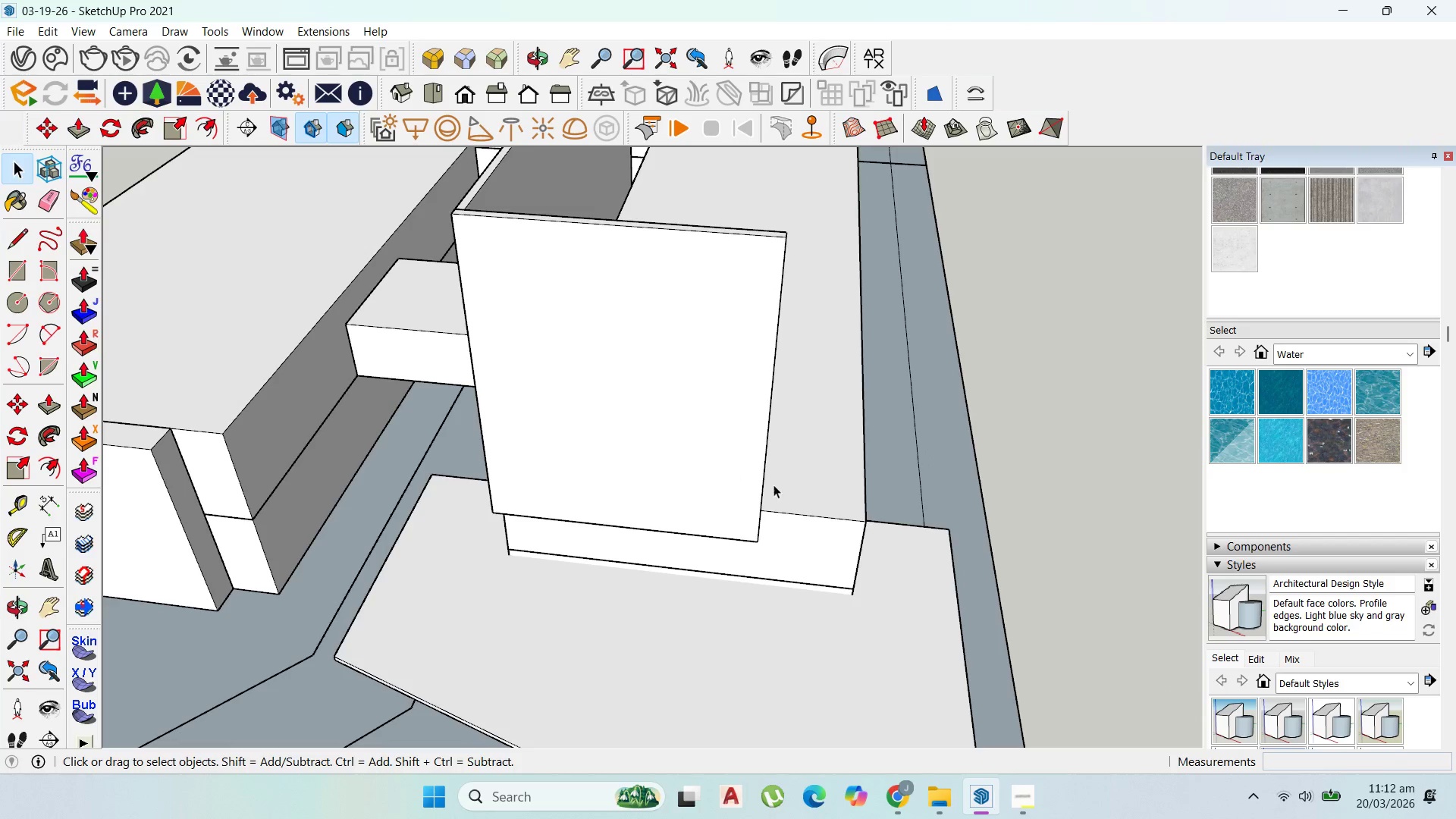 
double_click([785, 489])
 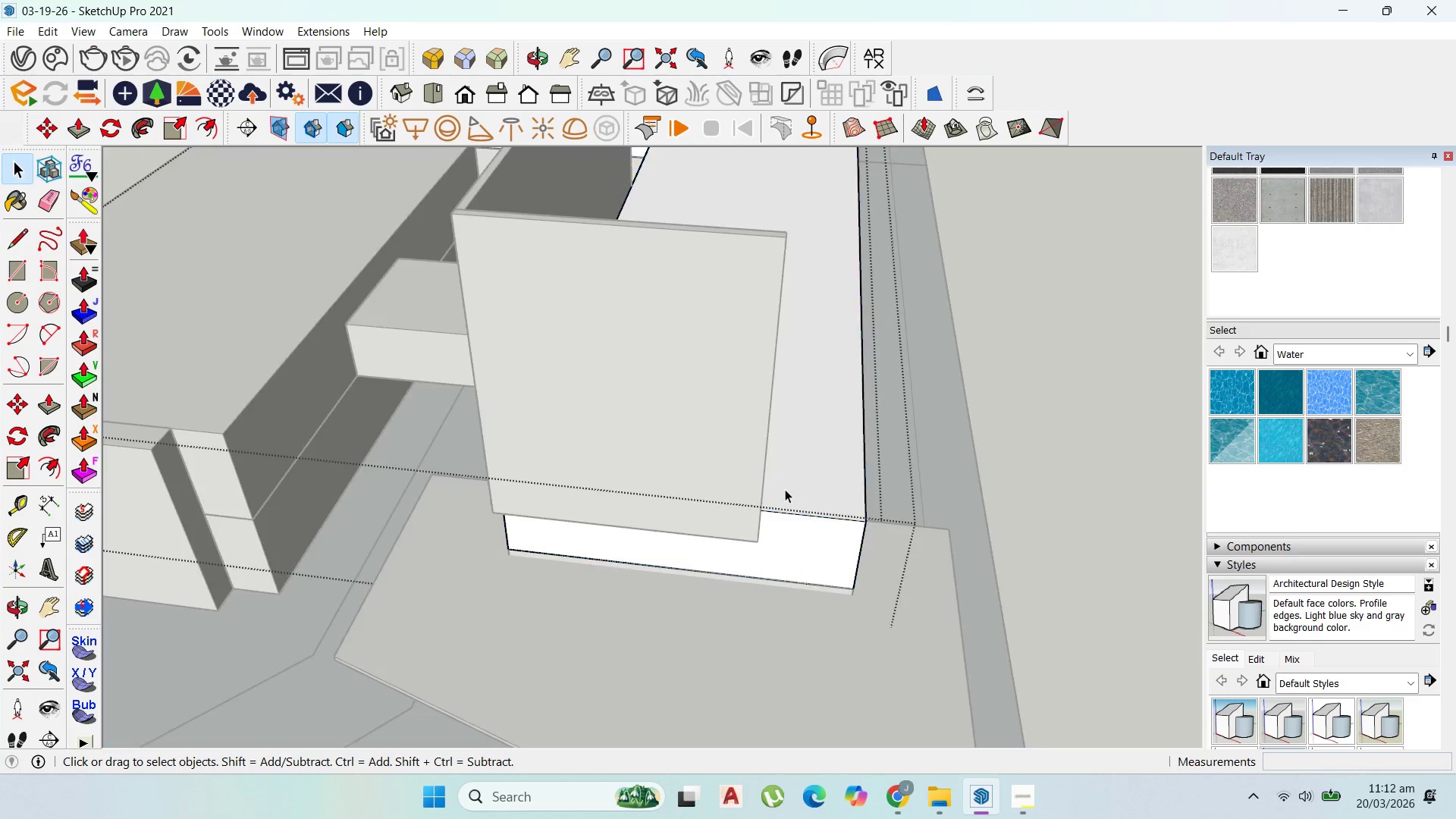 
triple_click([785, 489])
 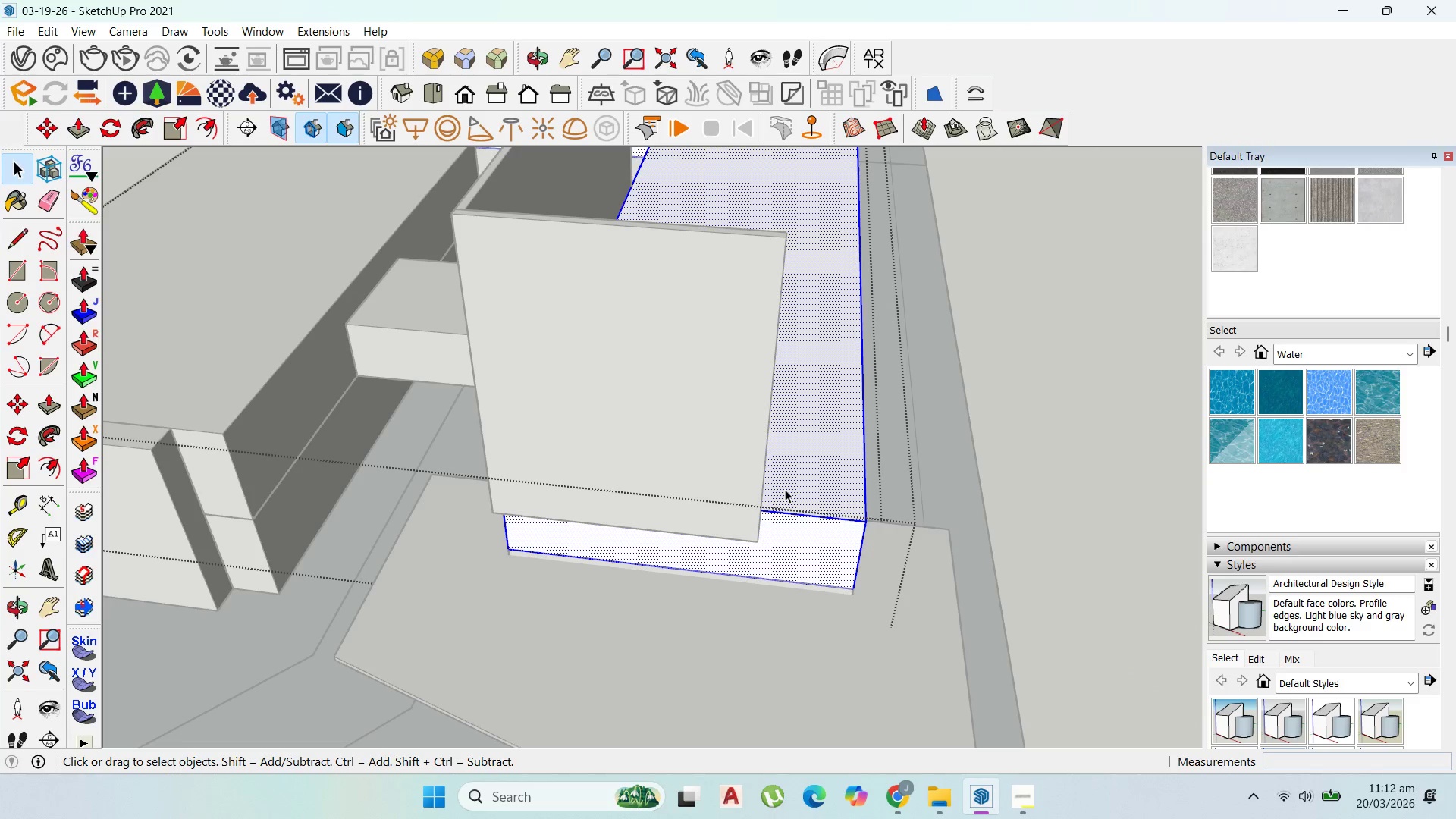 
triple_click([785, 489])
 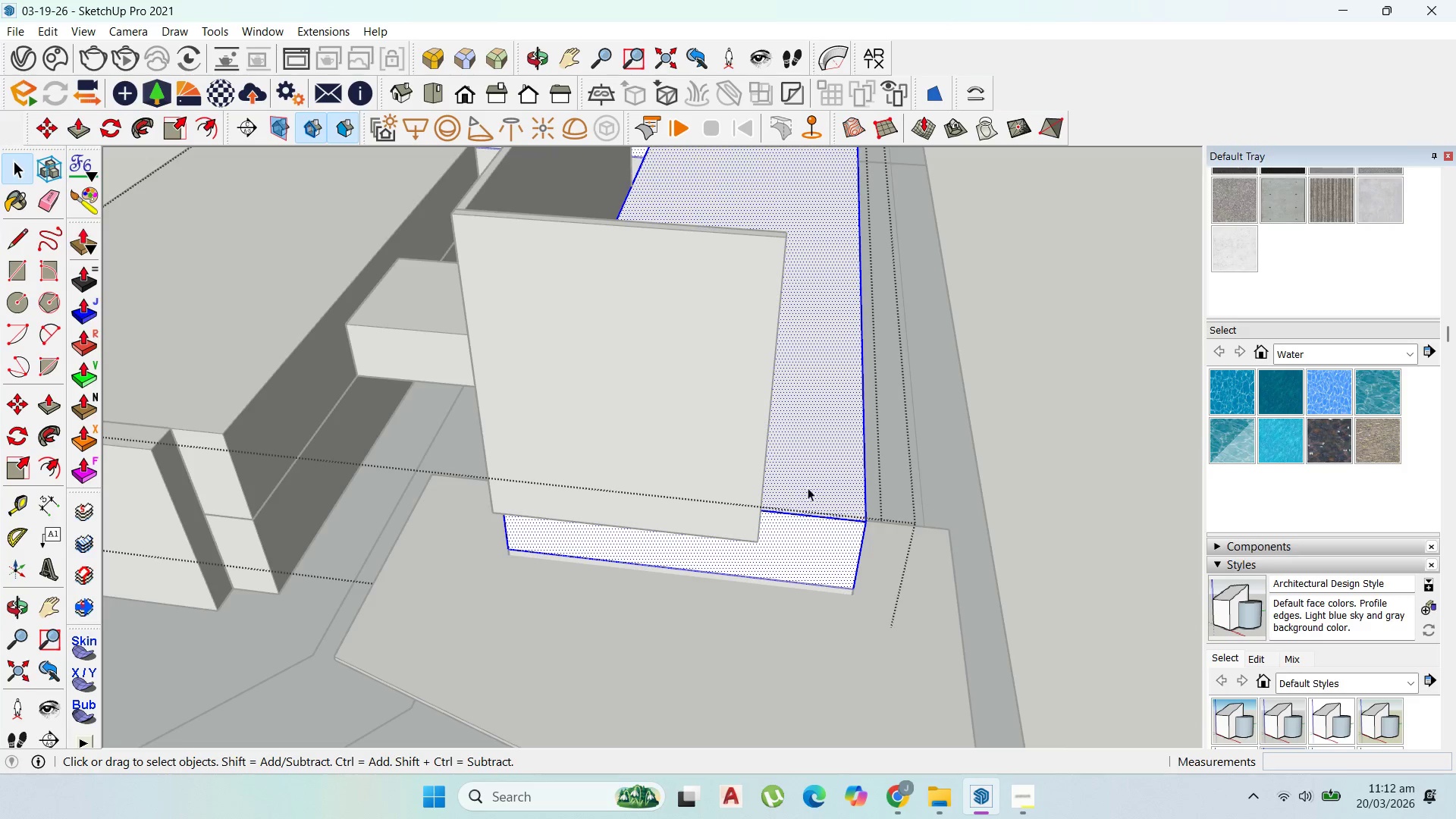 
scroll: coordinate [851, 480], scroll_direction: up, amount: 6.0
 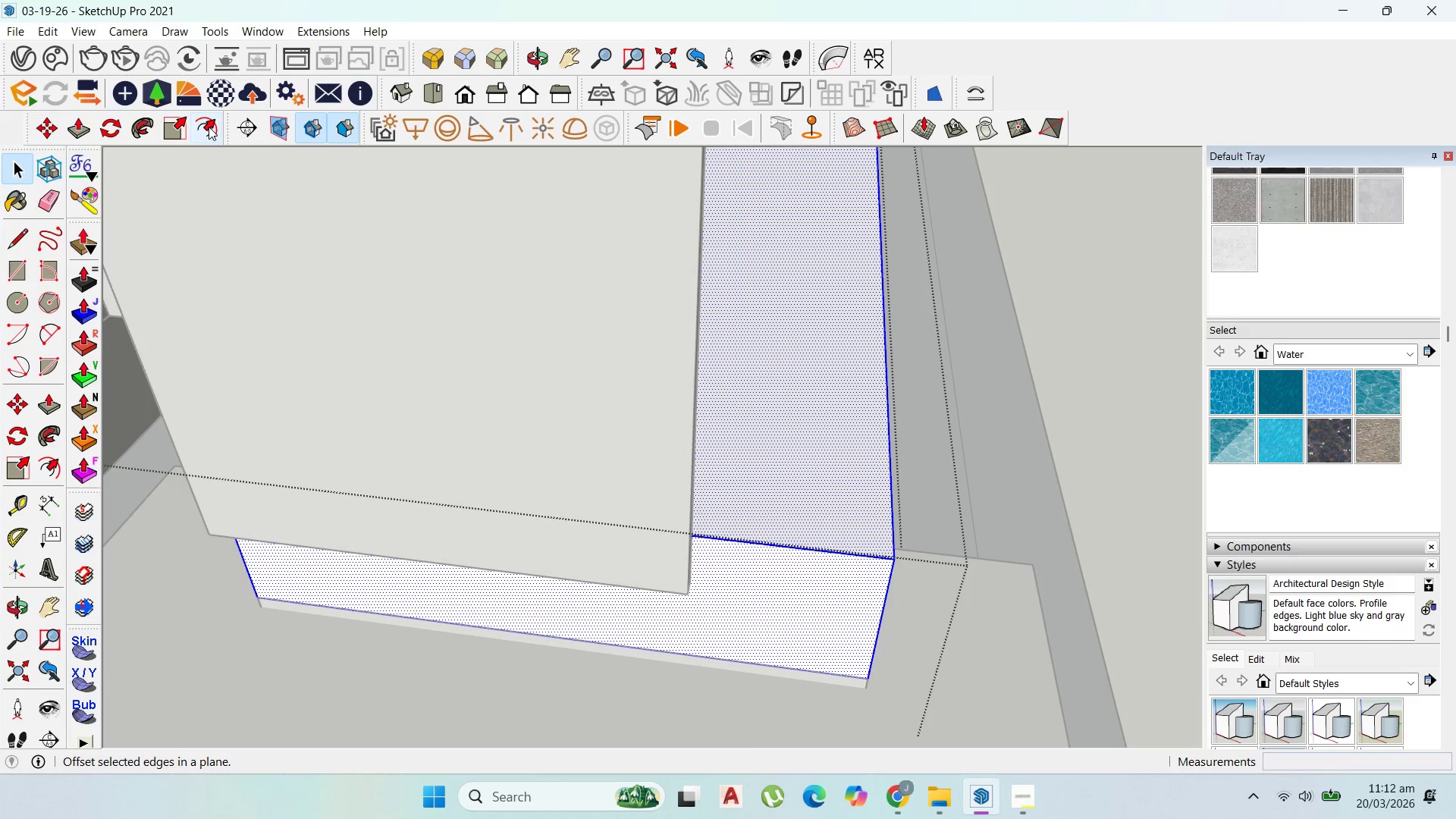 
left_click([208, 129])
 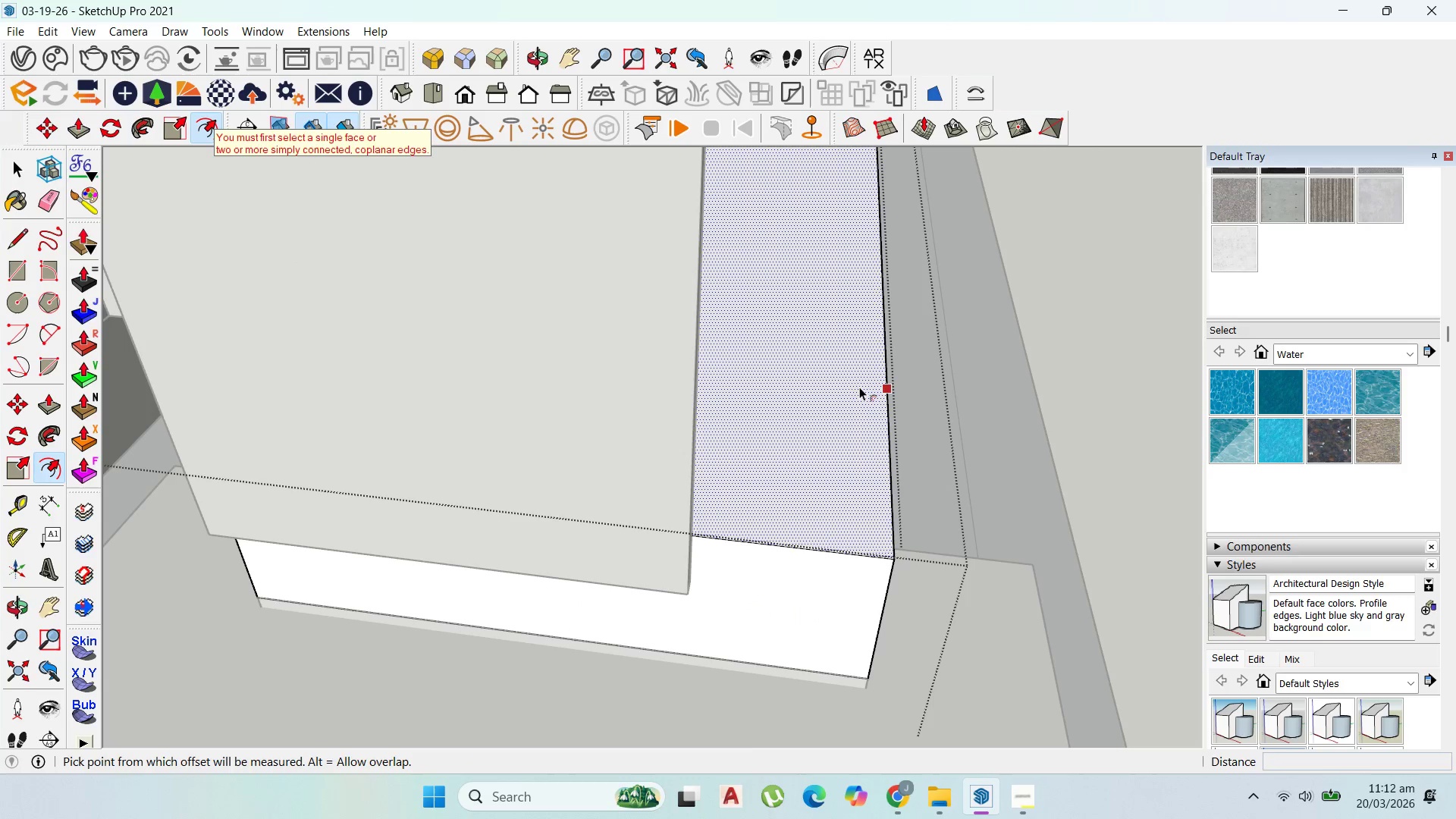 
left_click_drag(start_coordinate=[859, 387], to_coordinate=[876, 419])
 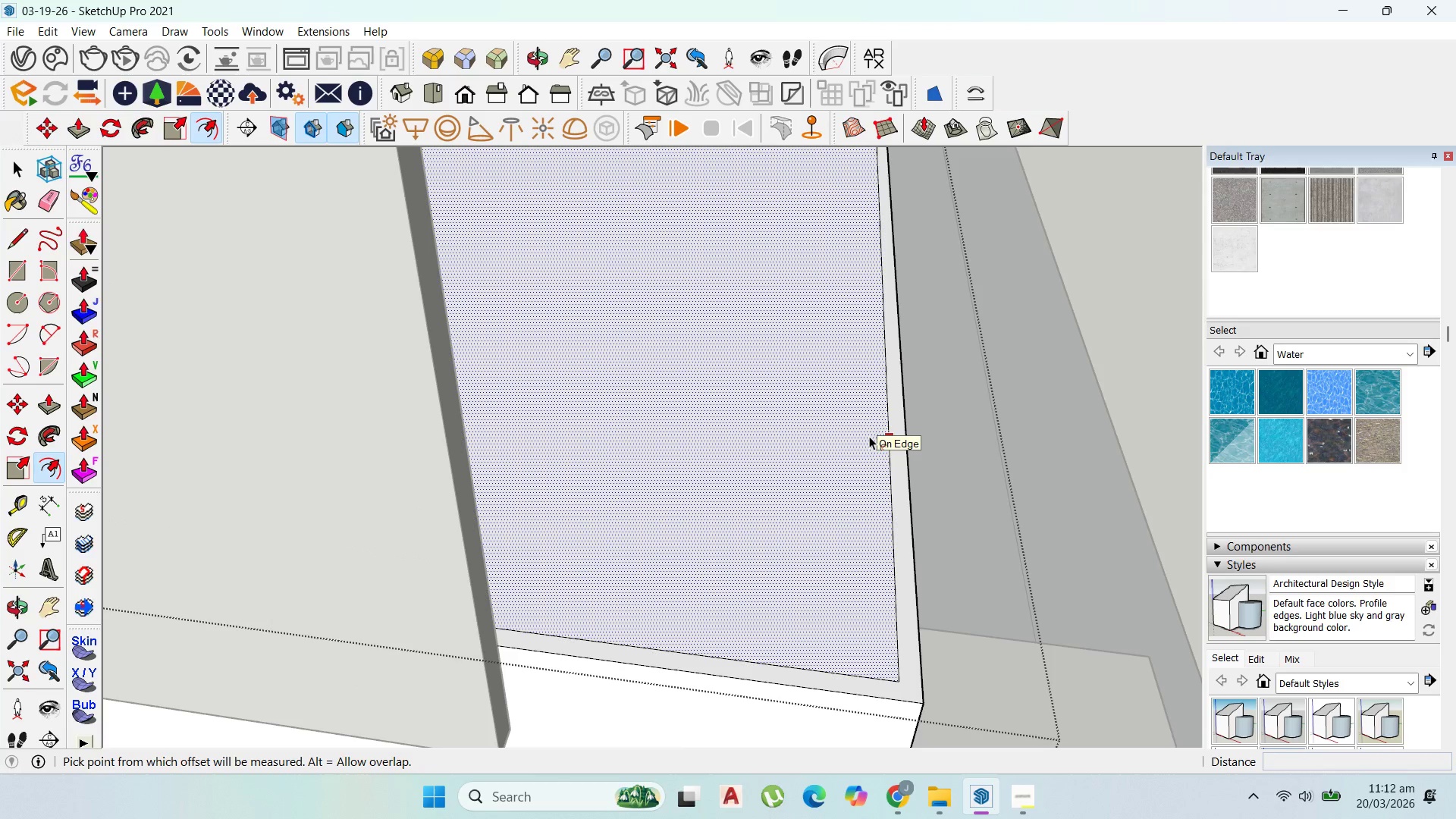 
type(200)
 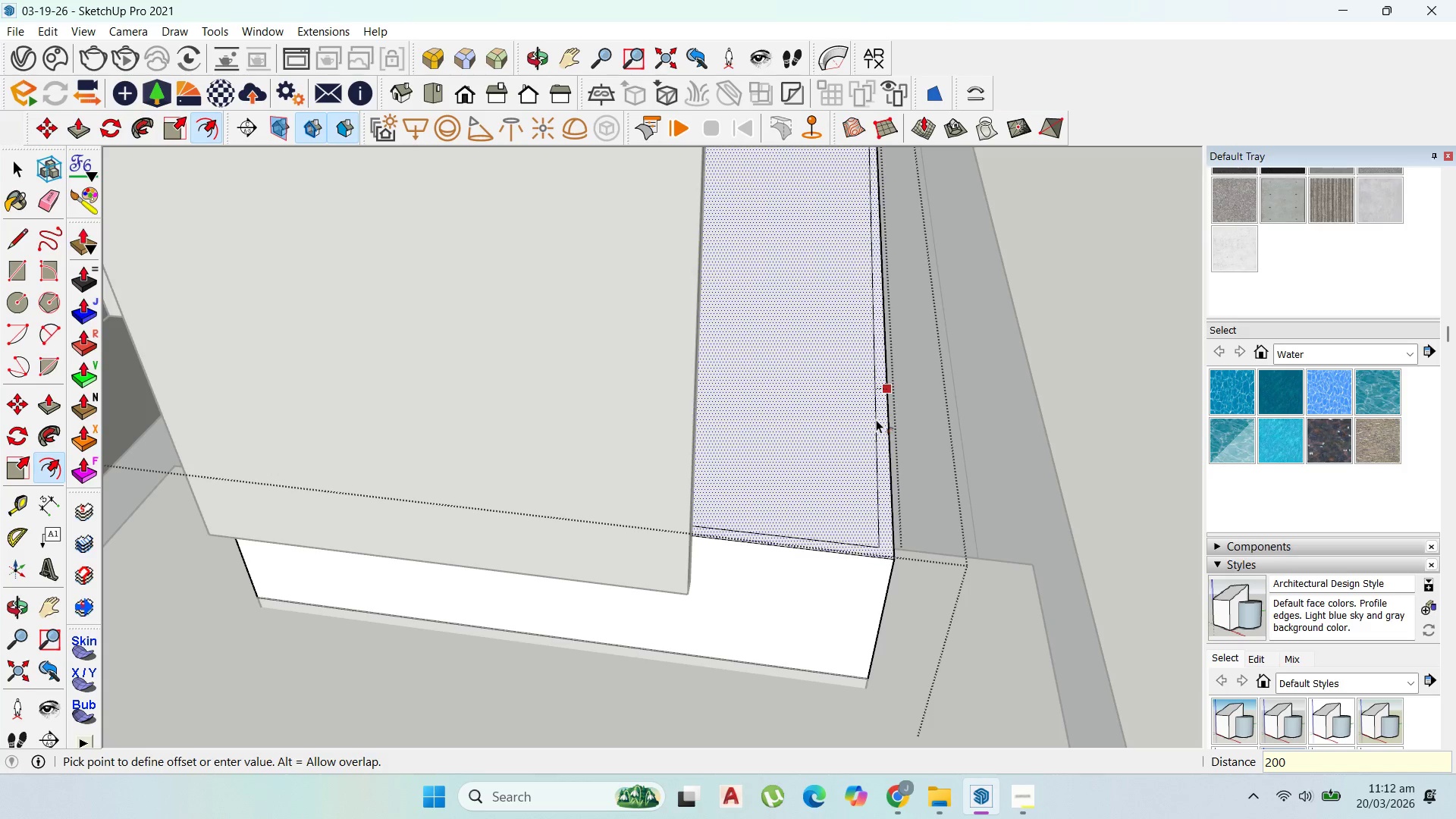 
key(Enter)
 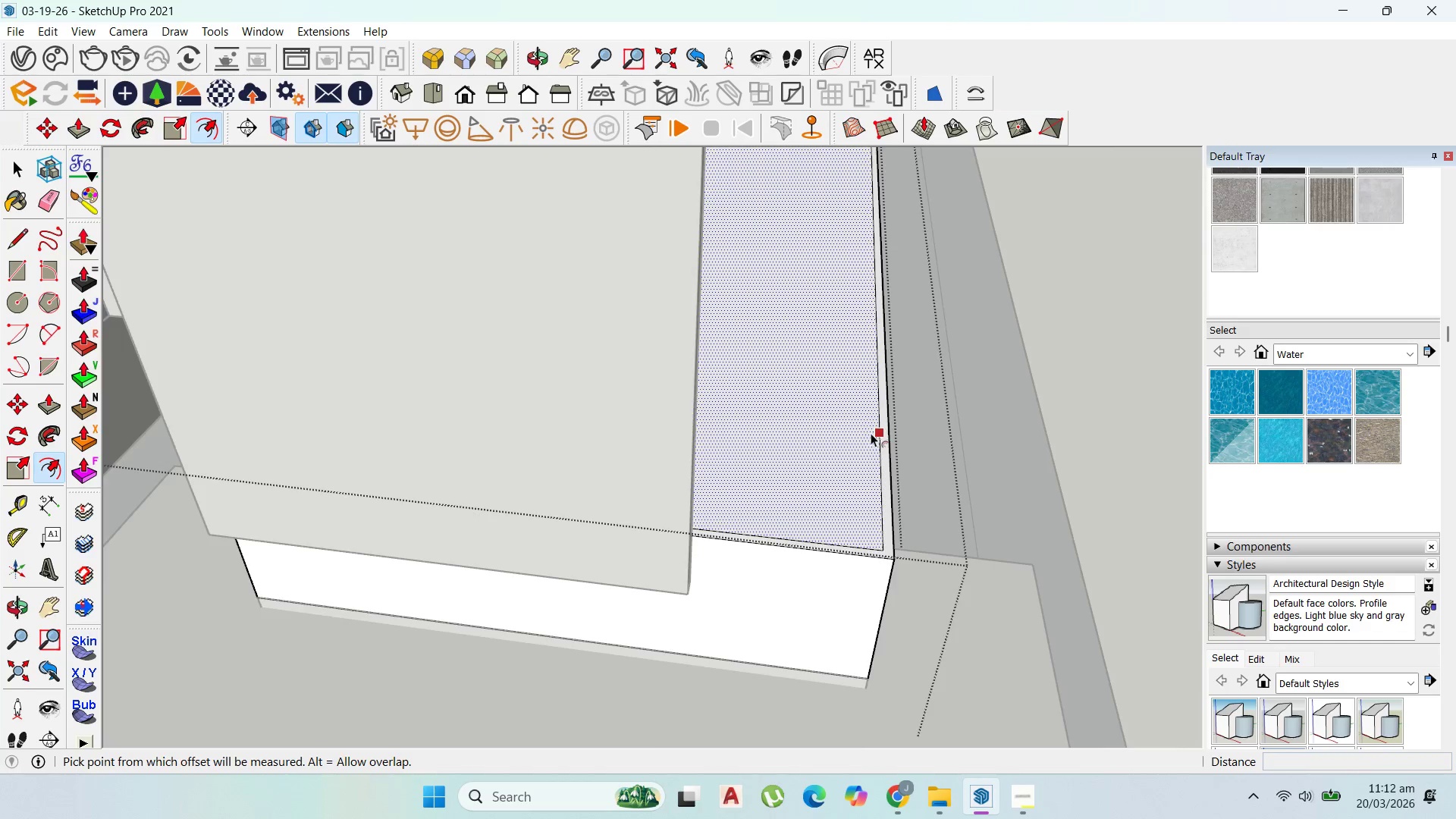 
key(P)
 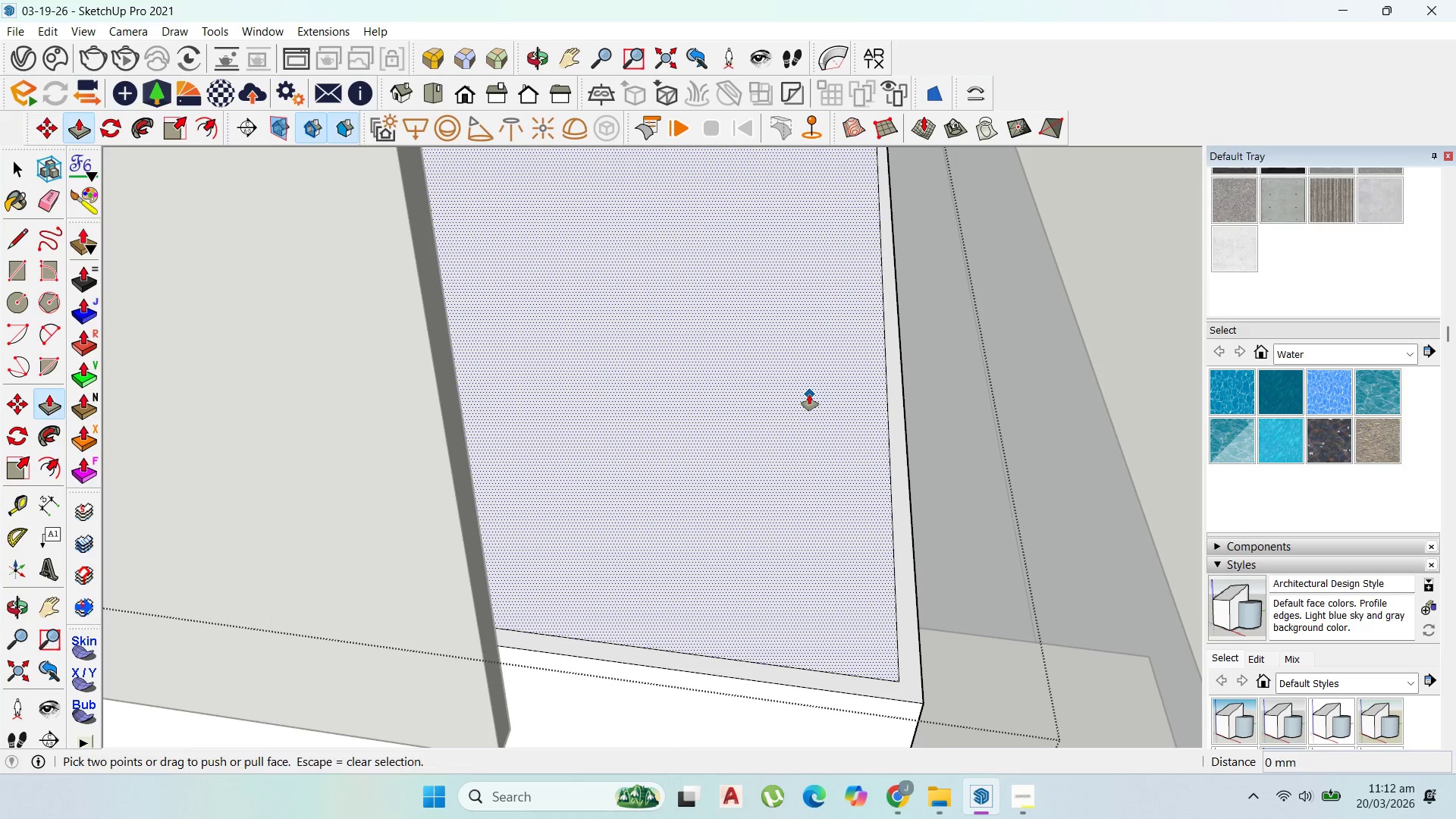 
scroll: coordinate [869, 436], scroll_direction: up, amount: 6.0
 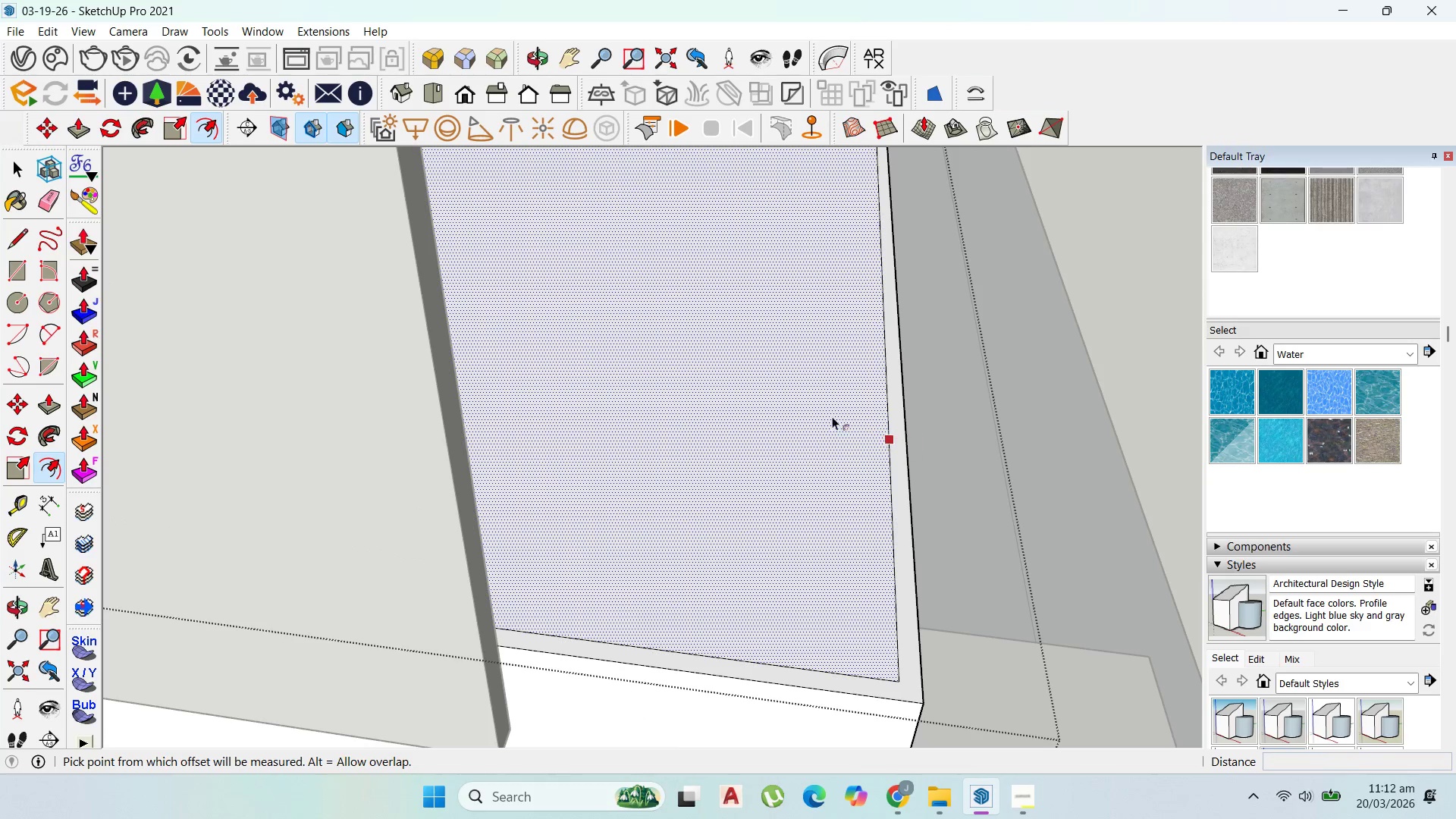 
left_click([809, 394])
 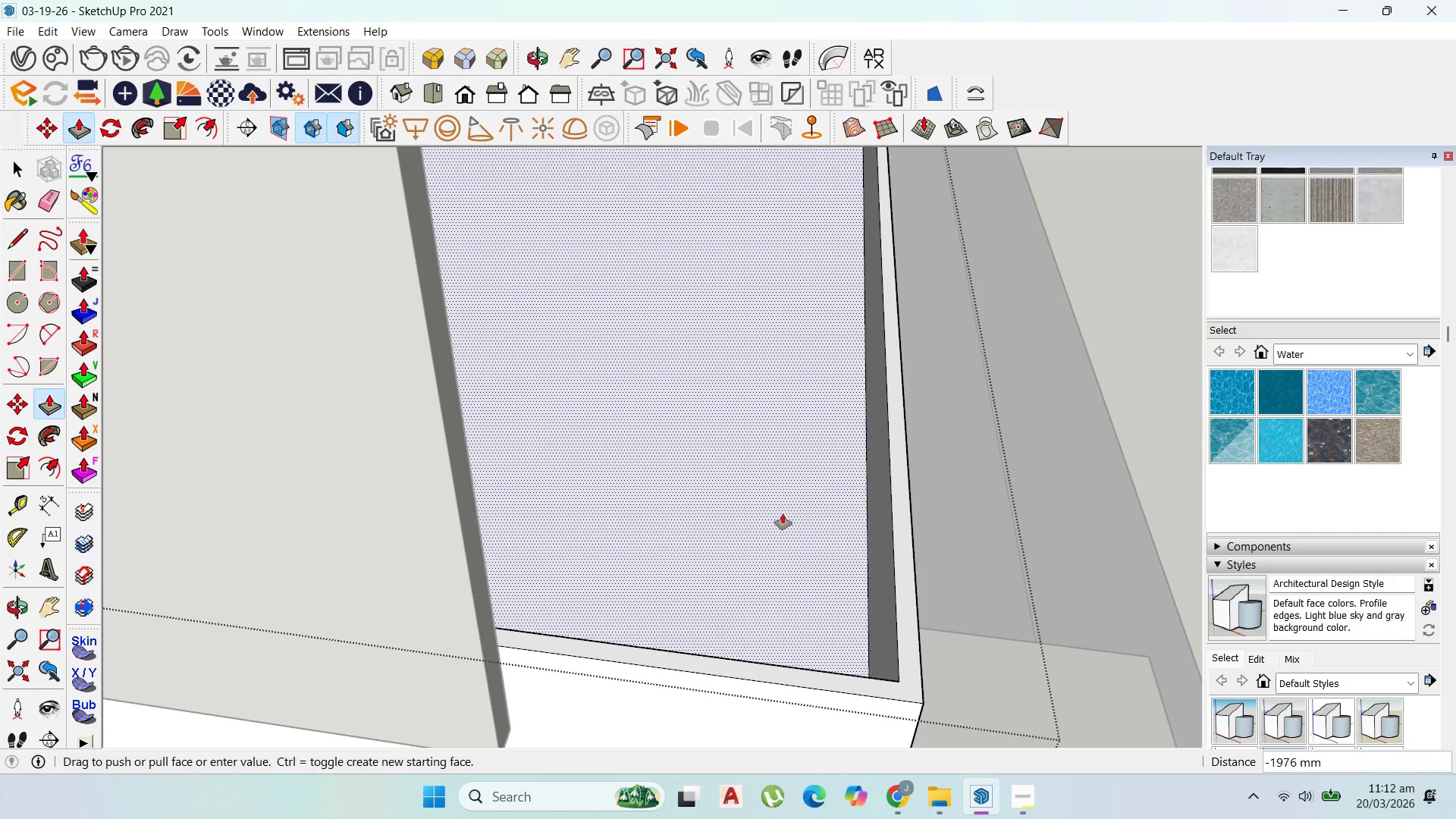 
left_click([745, 552])
 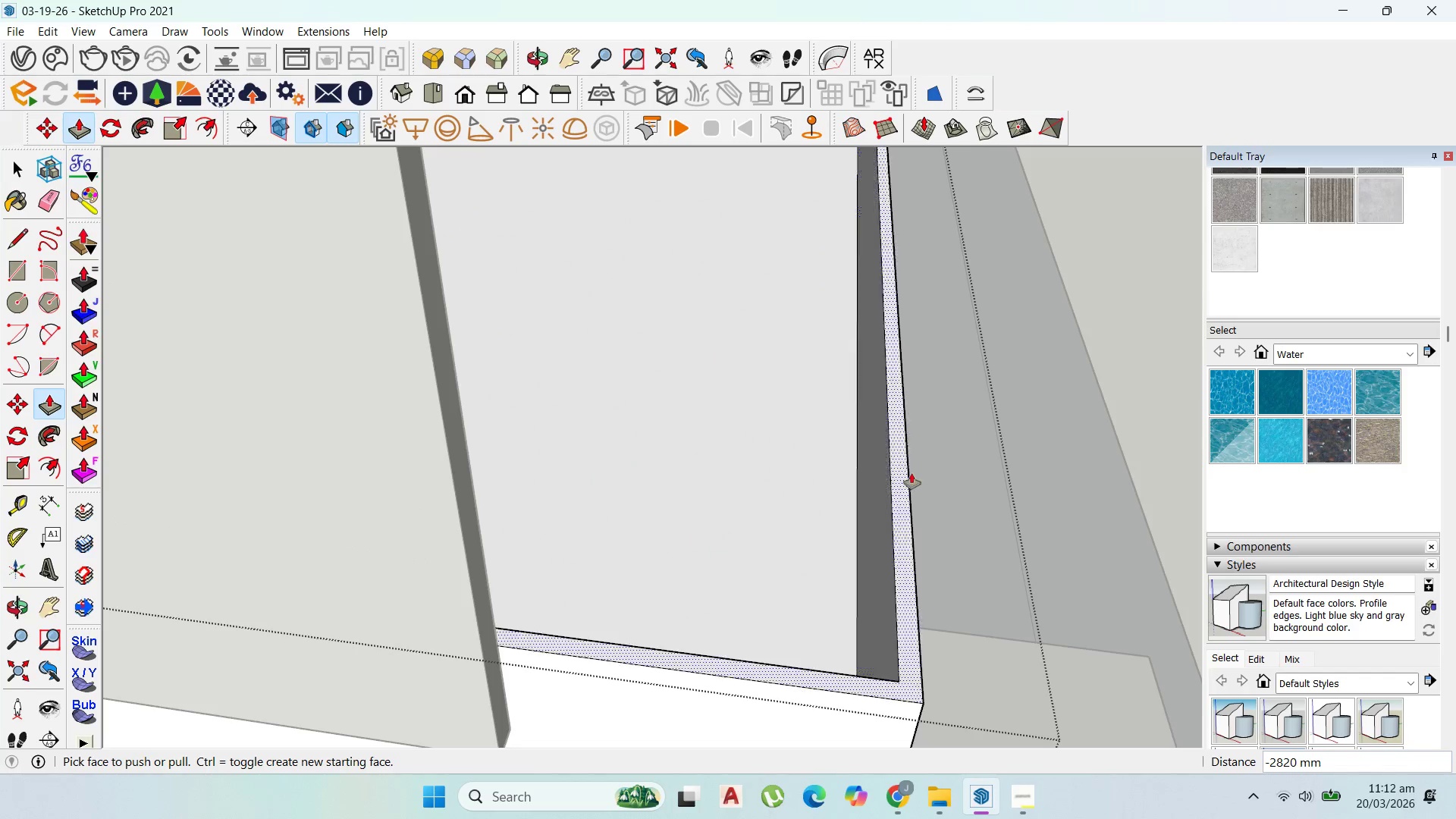 
left_click_drag(start_coordinate=[776, 481], to_coordinate=[698, 629])
 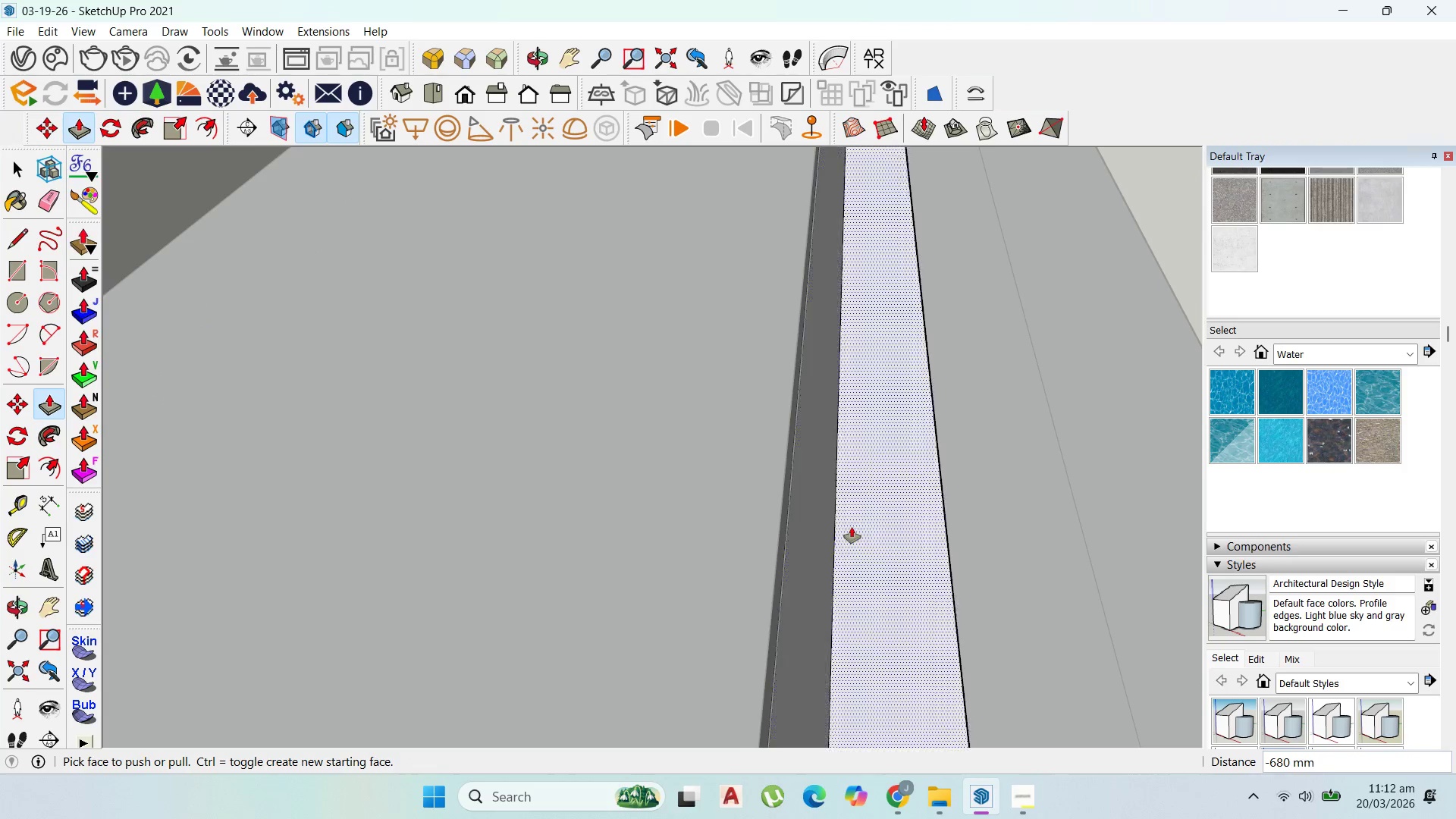 
scroll: coordinate [776, 482], scroll_direction: up, amount: 6.0
 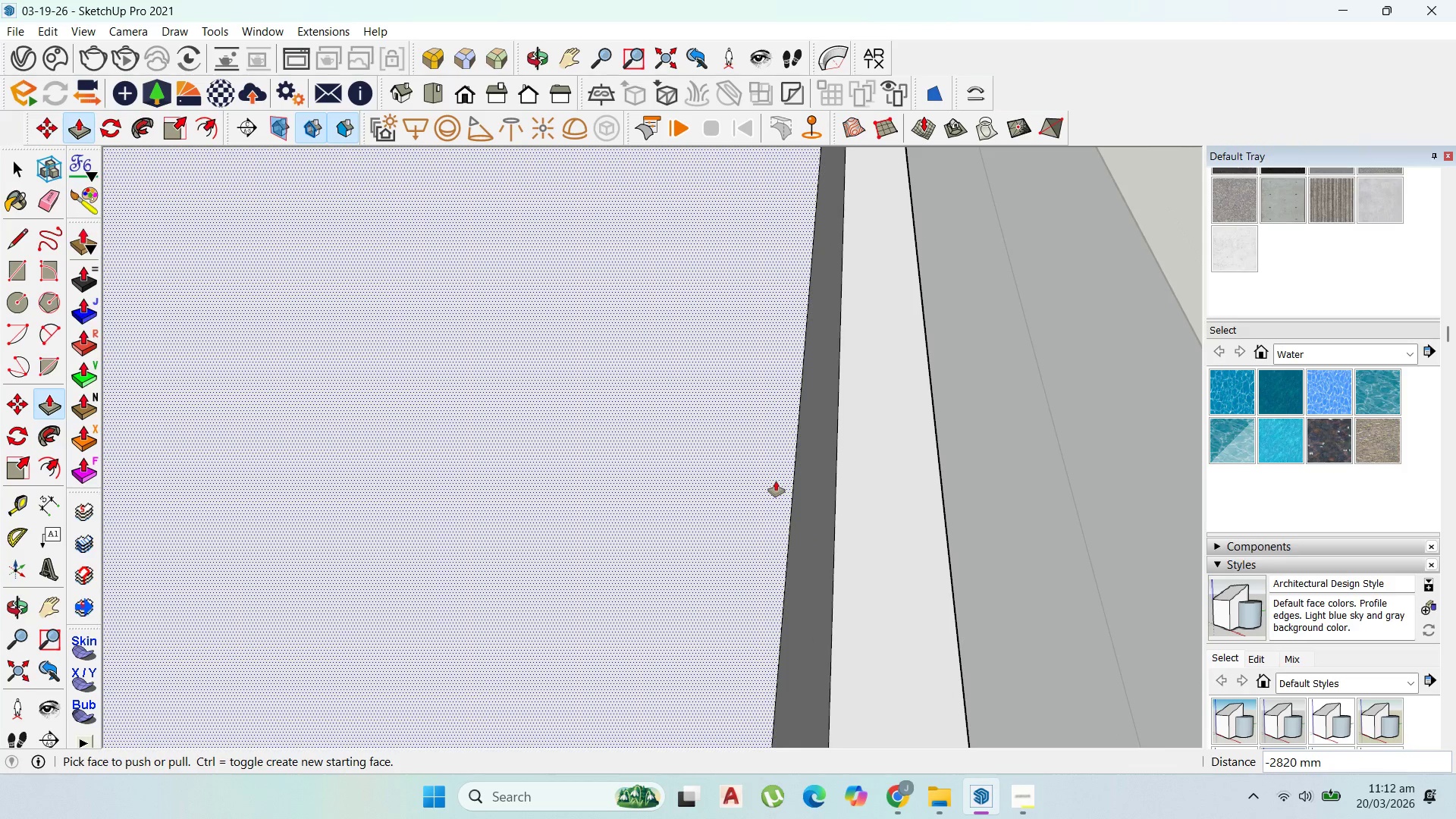 
scroll: coordinate [686, 535], scroll_direction: down, amount: 17.0
 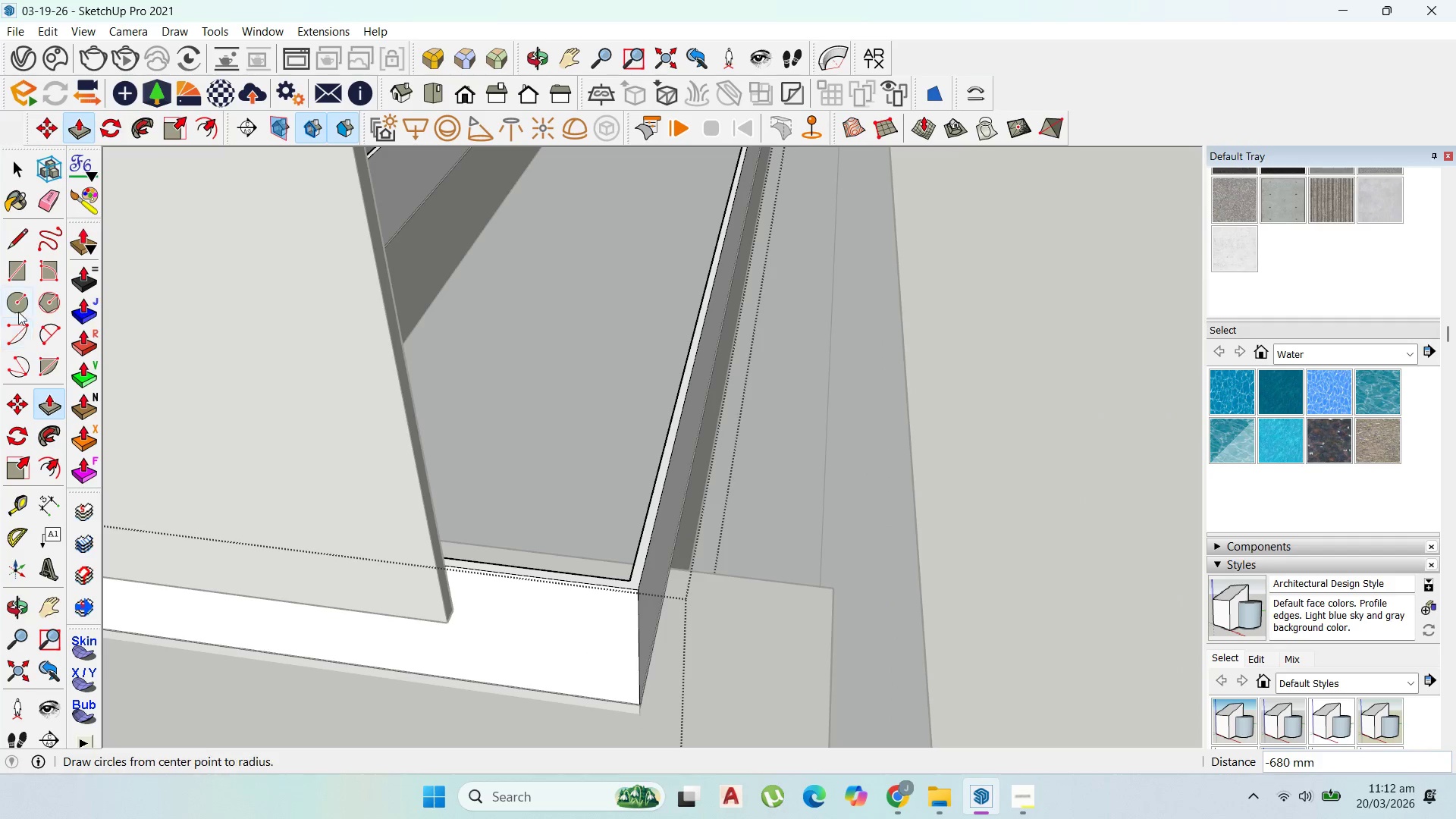 
left_click([32, 233])
 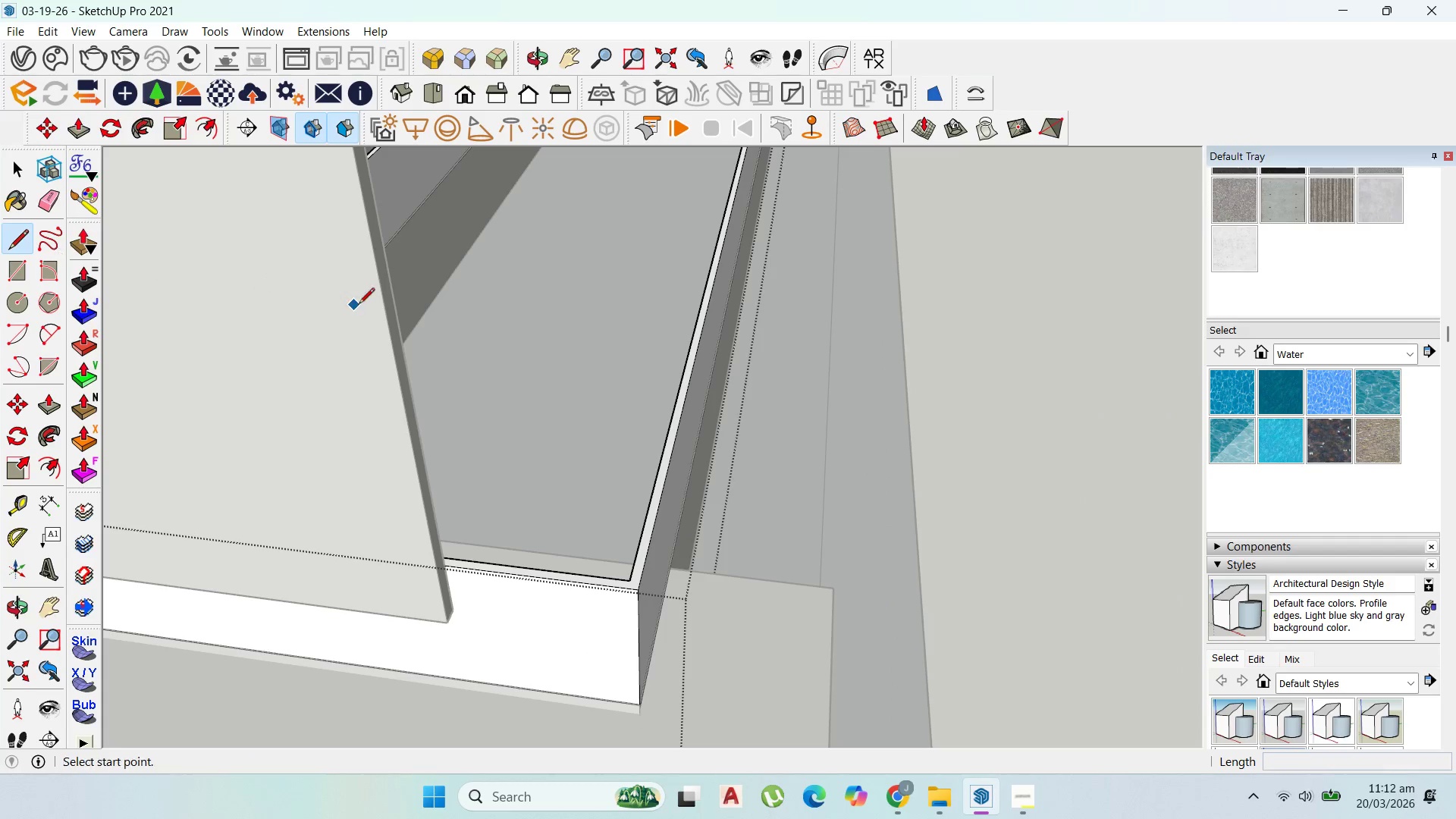 
scroll: coordinate [391, 231], scroll_direction: up, amount: 7.0
 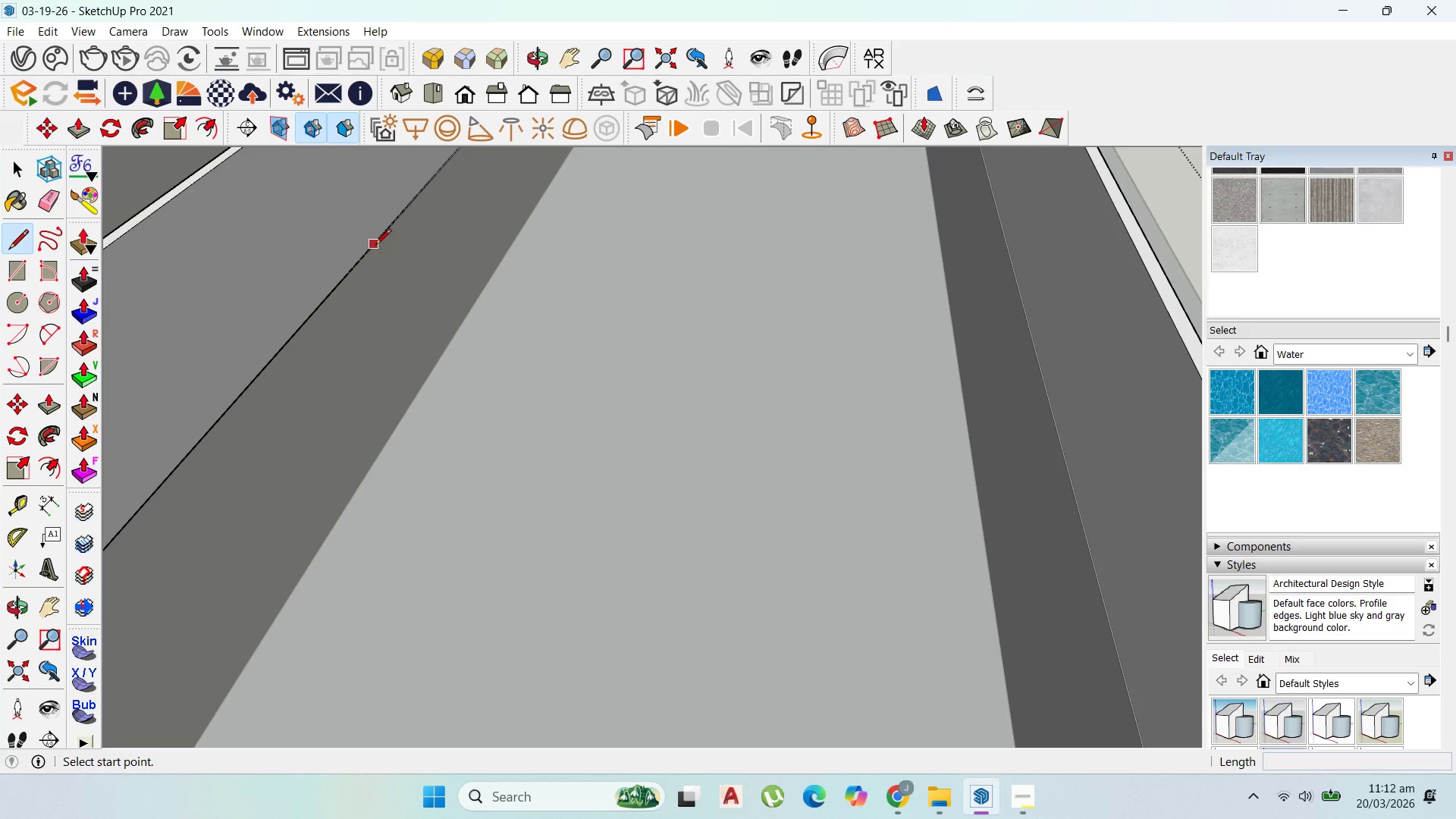 
left_click([375, 246])
 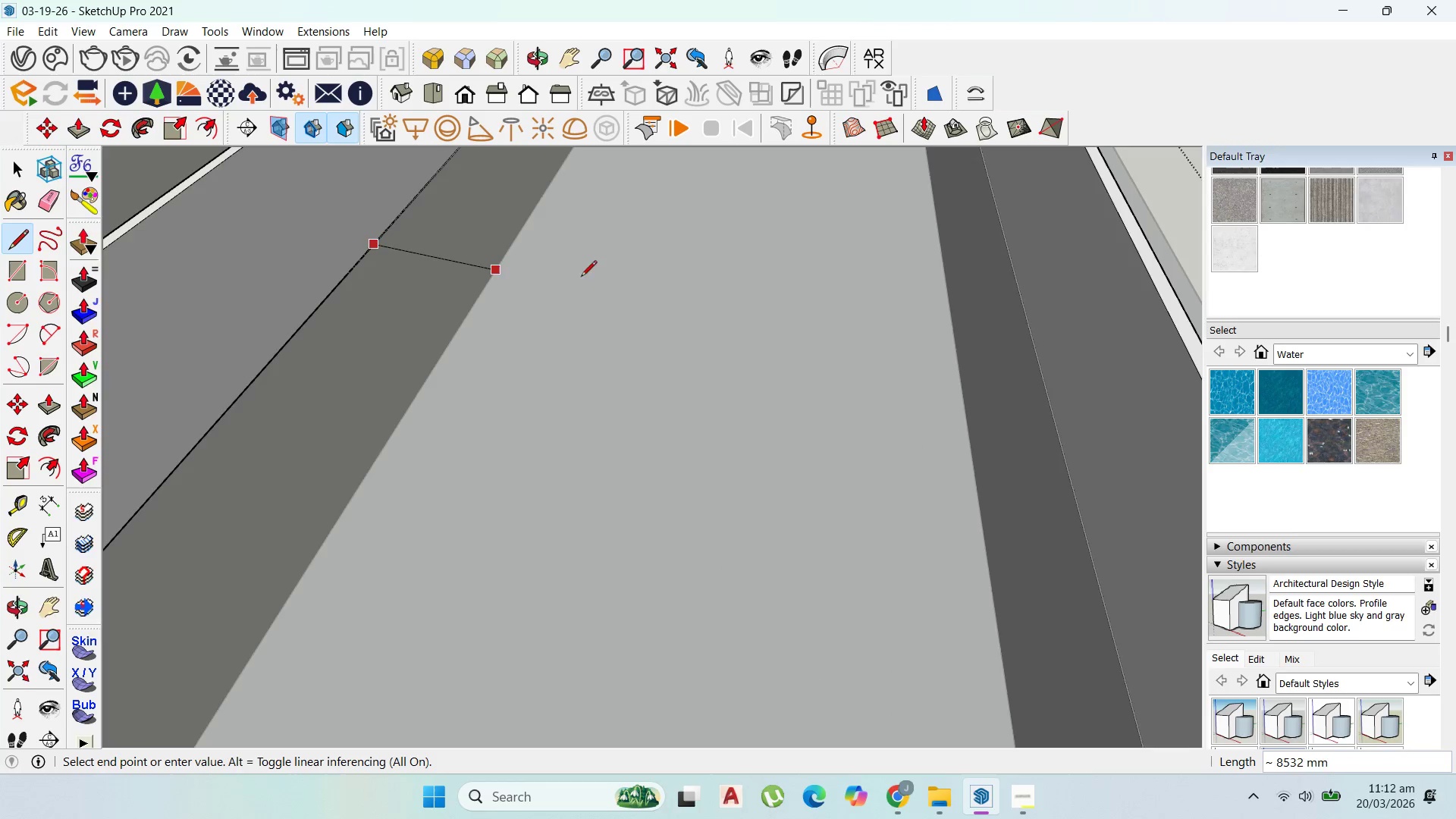 
scroll: coordinate [644, 278], scroll_direction: down, amount: 2.0
 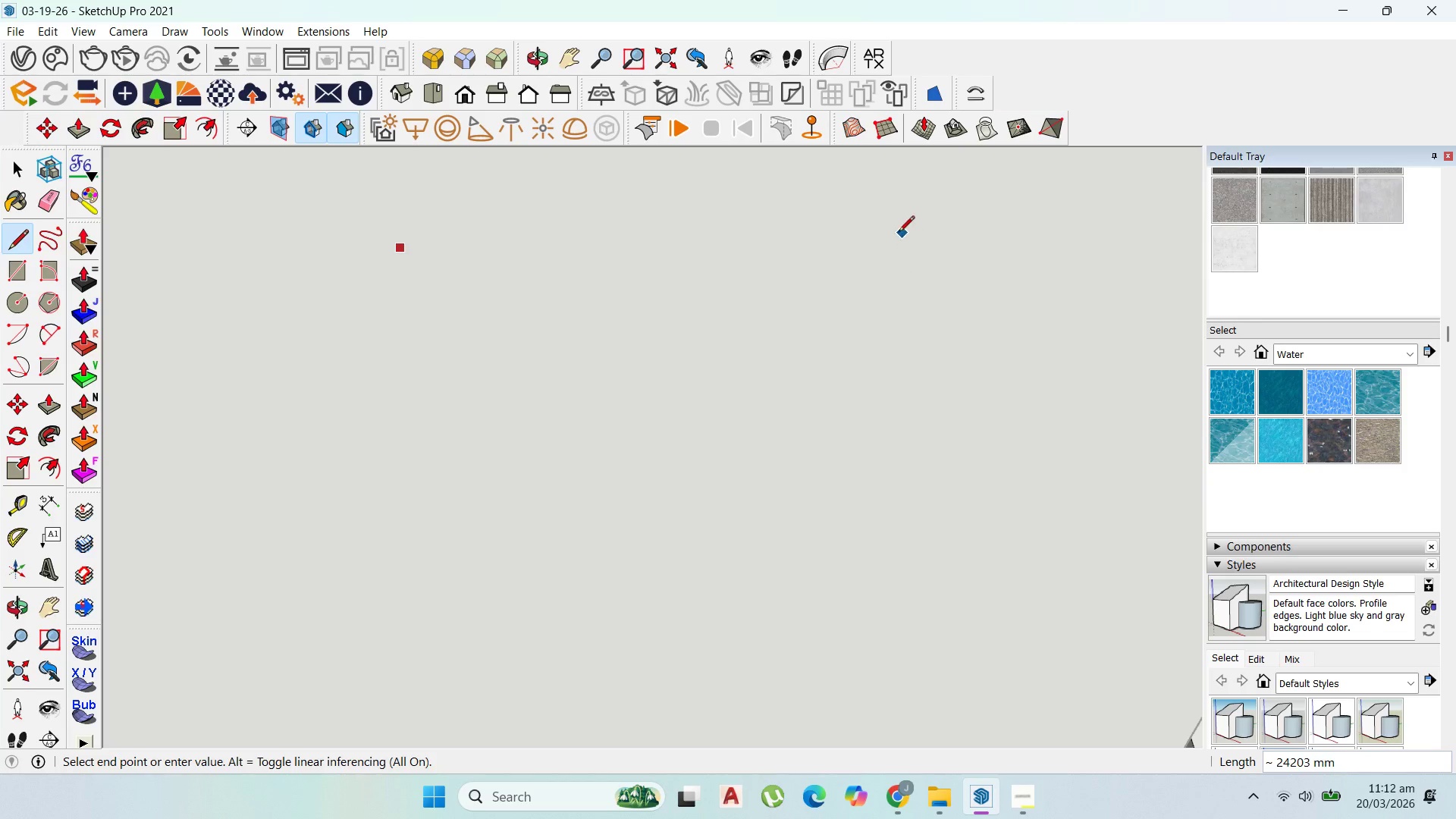 
scroll: coordinate [960, 275], scroll_direction: up, amount: 36.0
 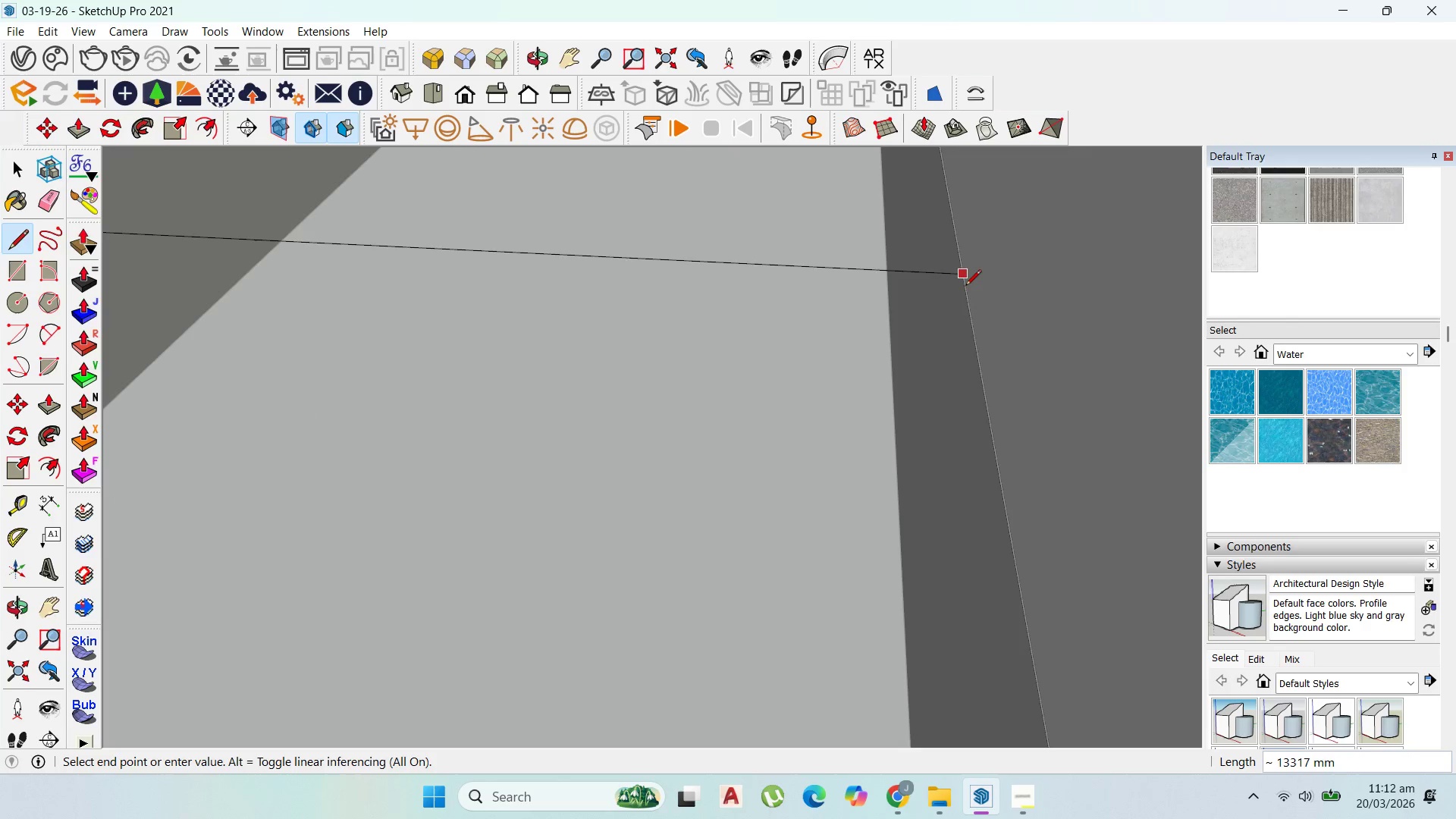 
scroll: coordinate [1005, 513], scroll_direction: down, amount: 7.0
 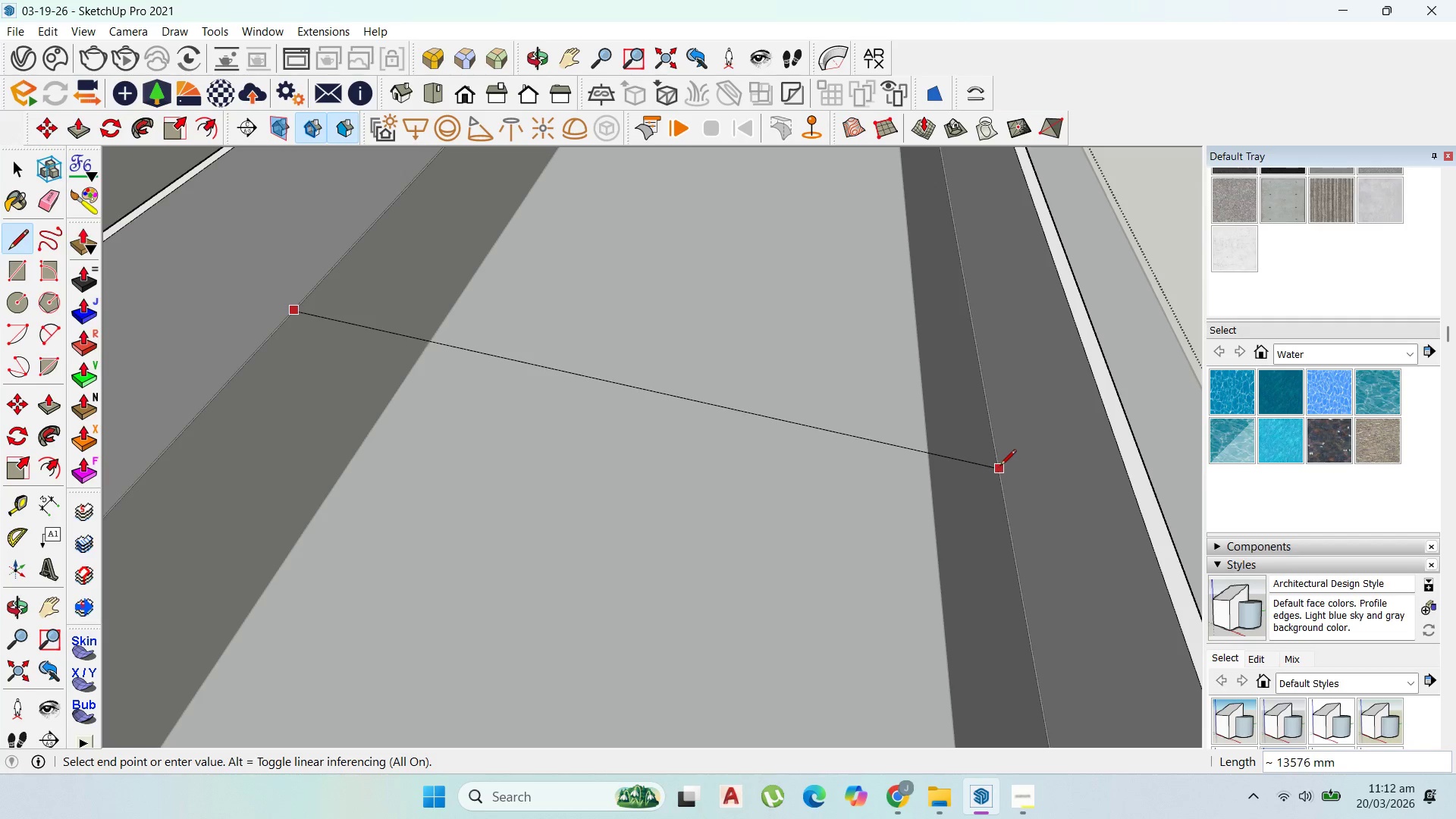 
key(ArrowRight)
 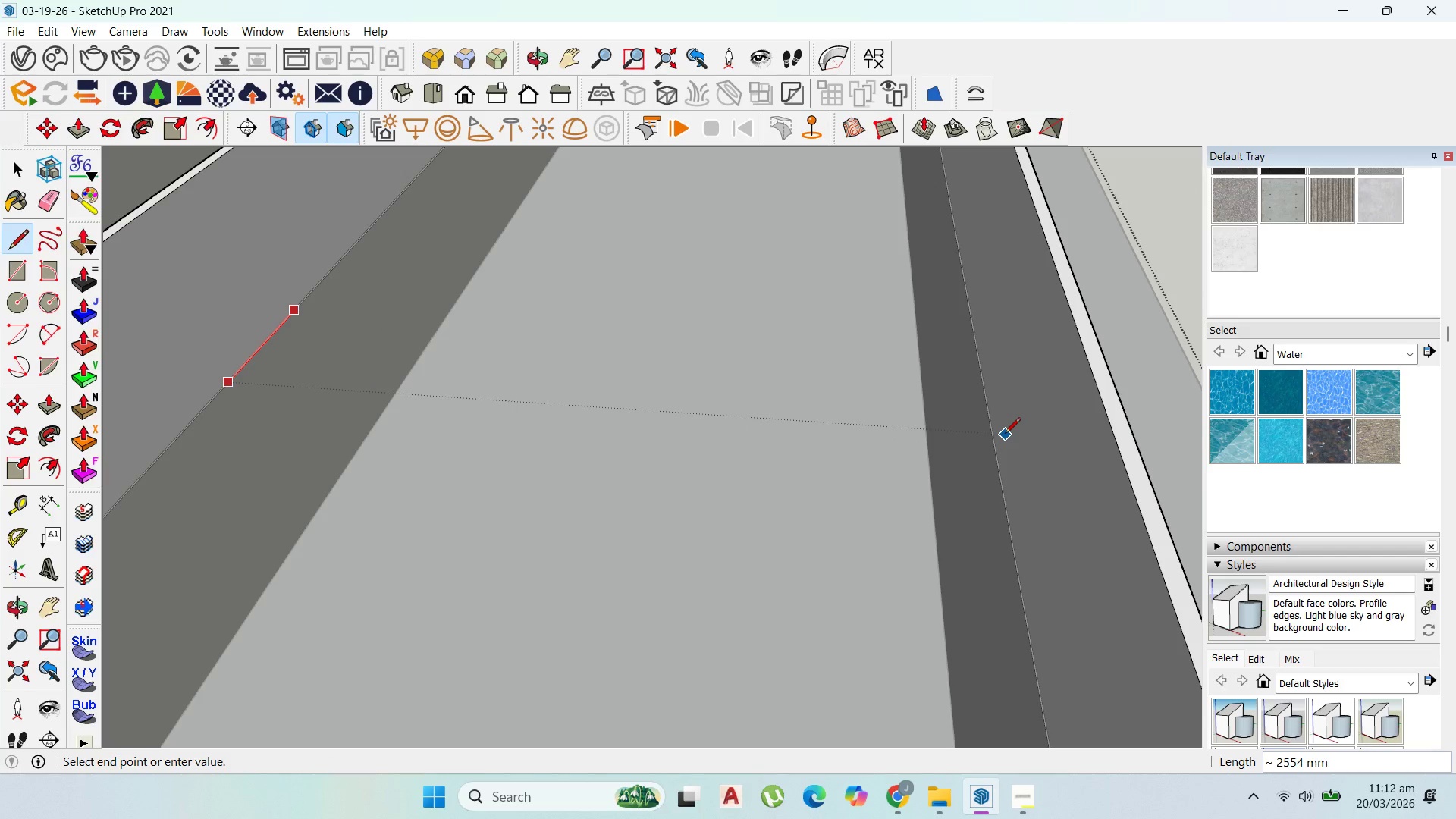 
key(ArrowLeft)
 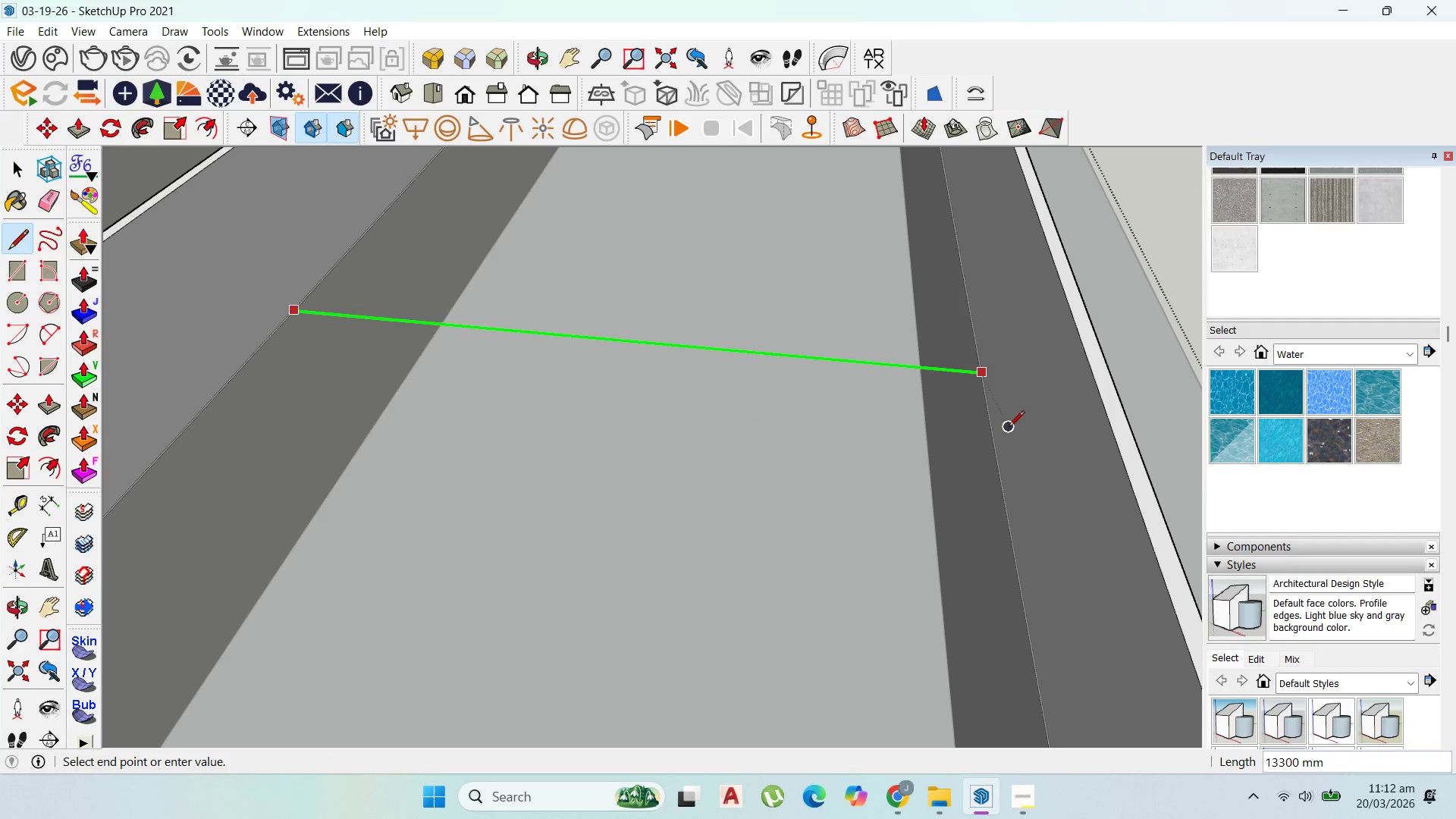 
left_click([1009, 428])
 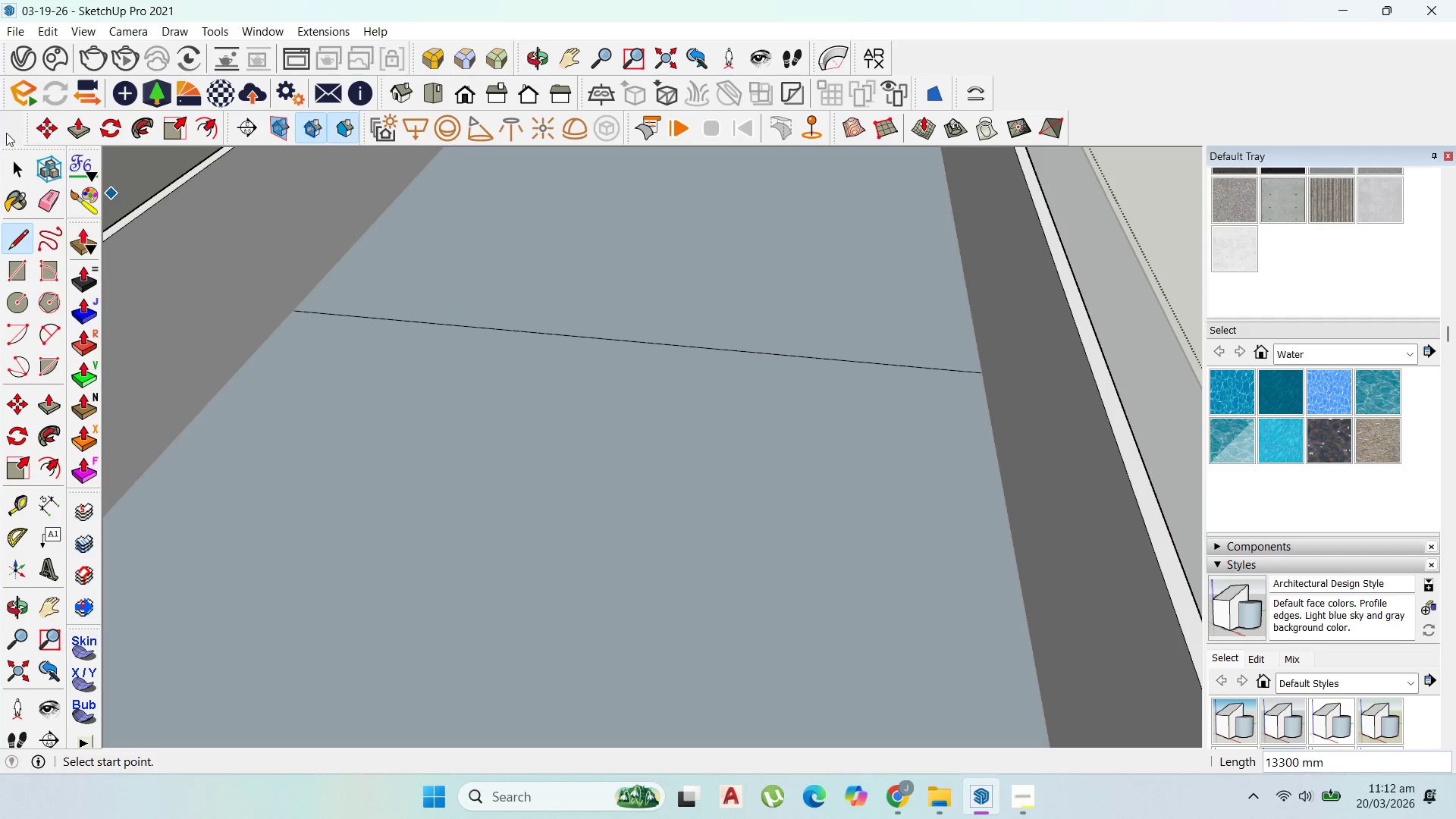 
left_click([13, 153])
 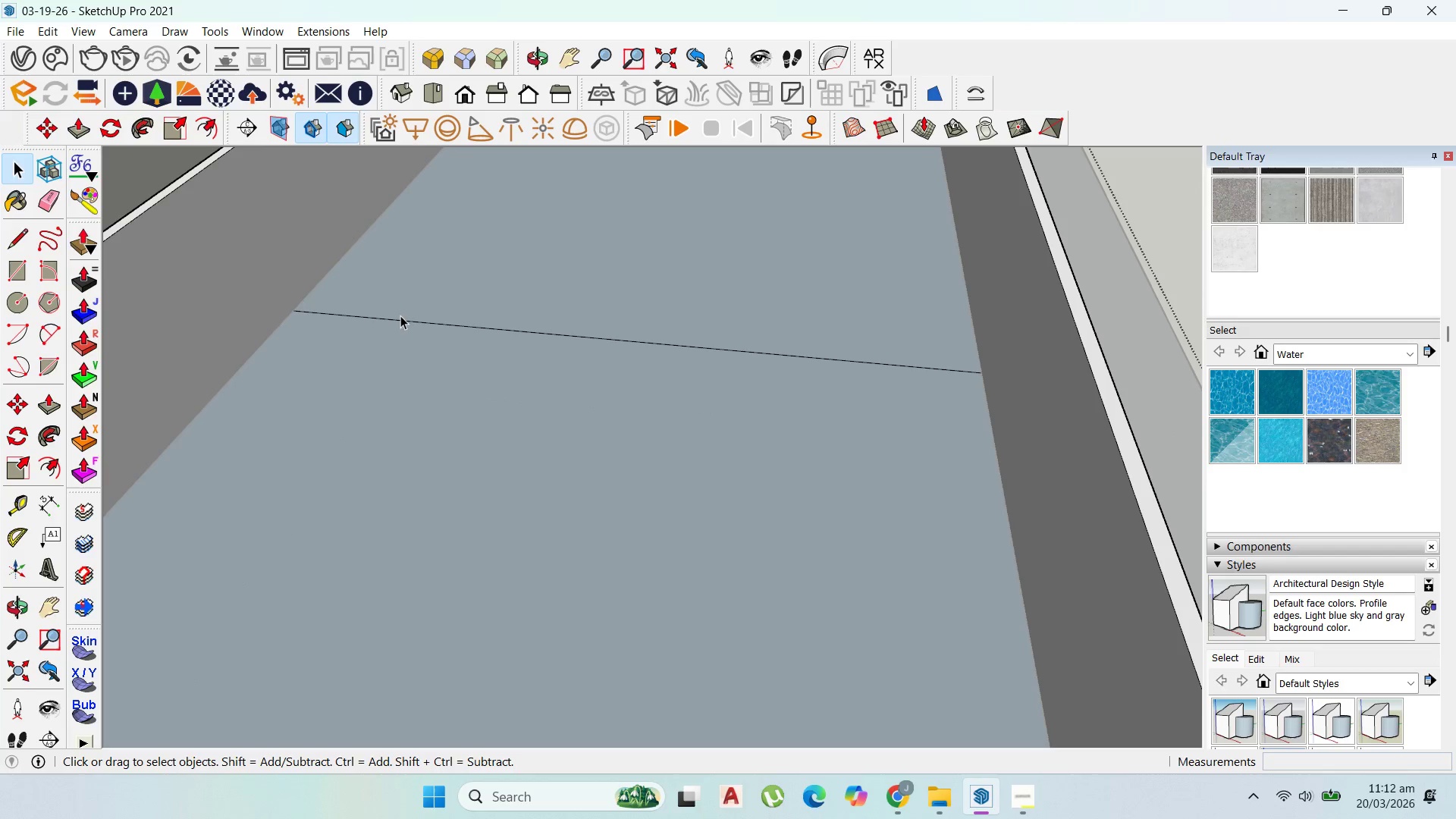 
left_click([404, 319])
 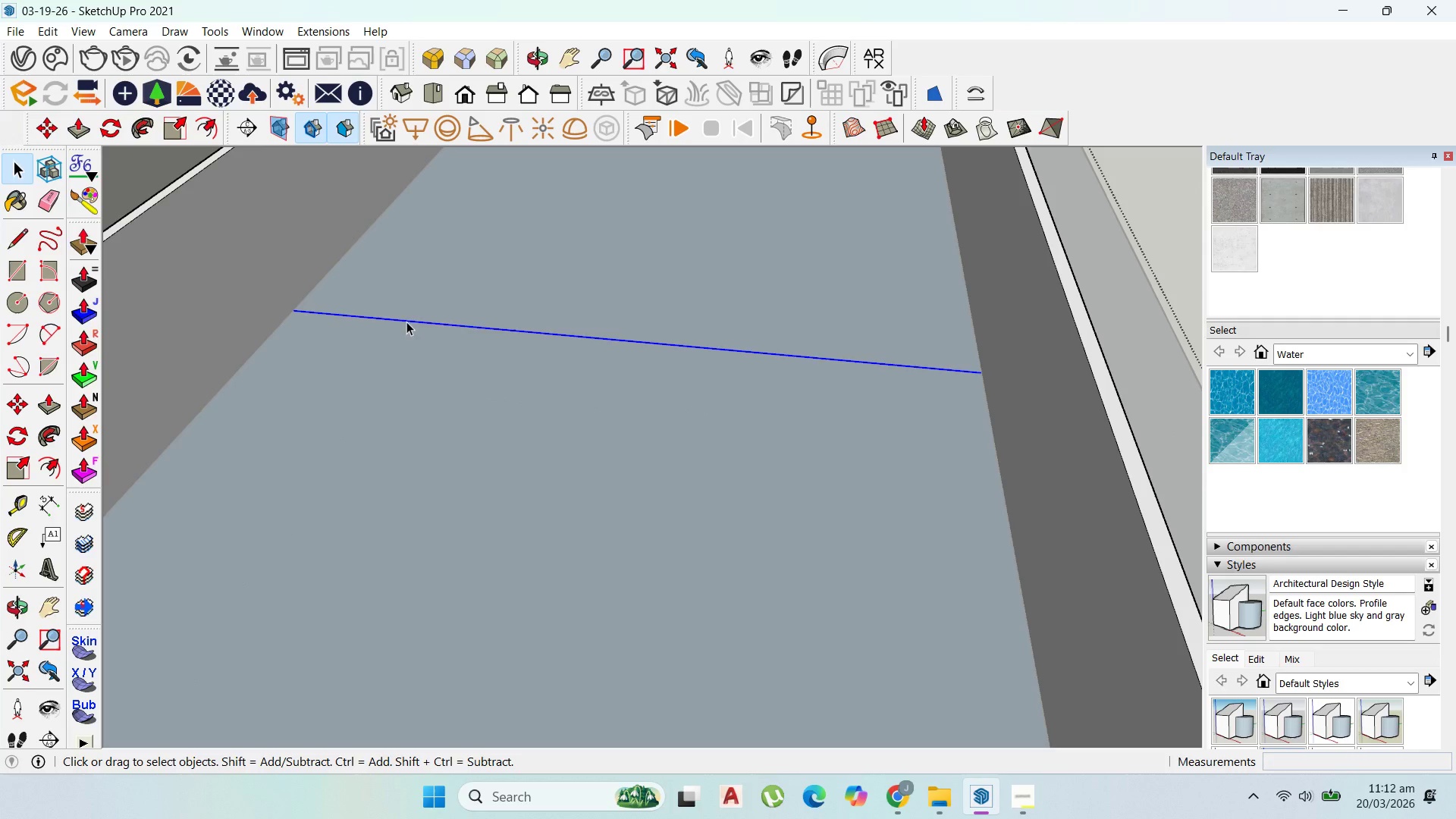 
key(Delete)
 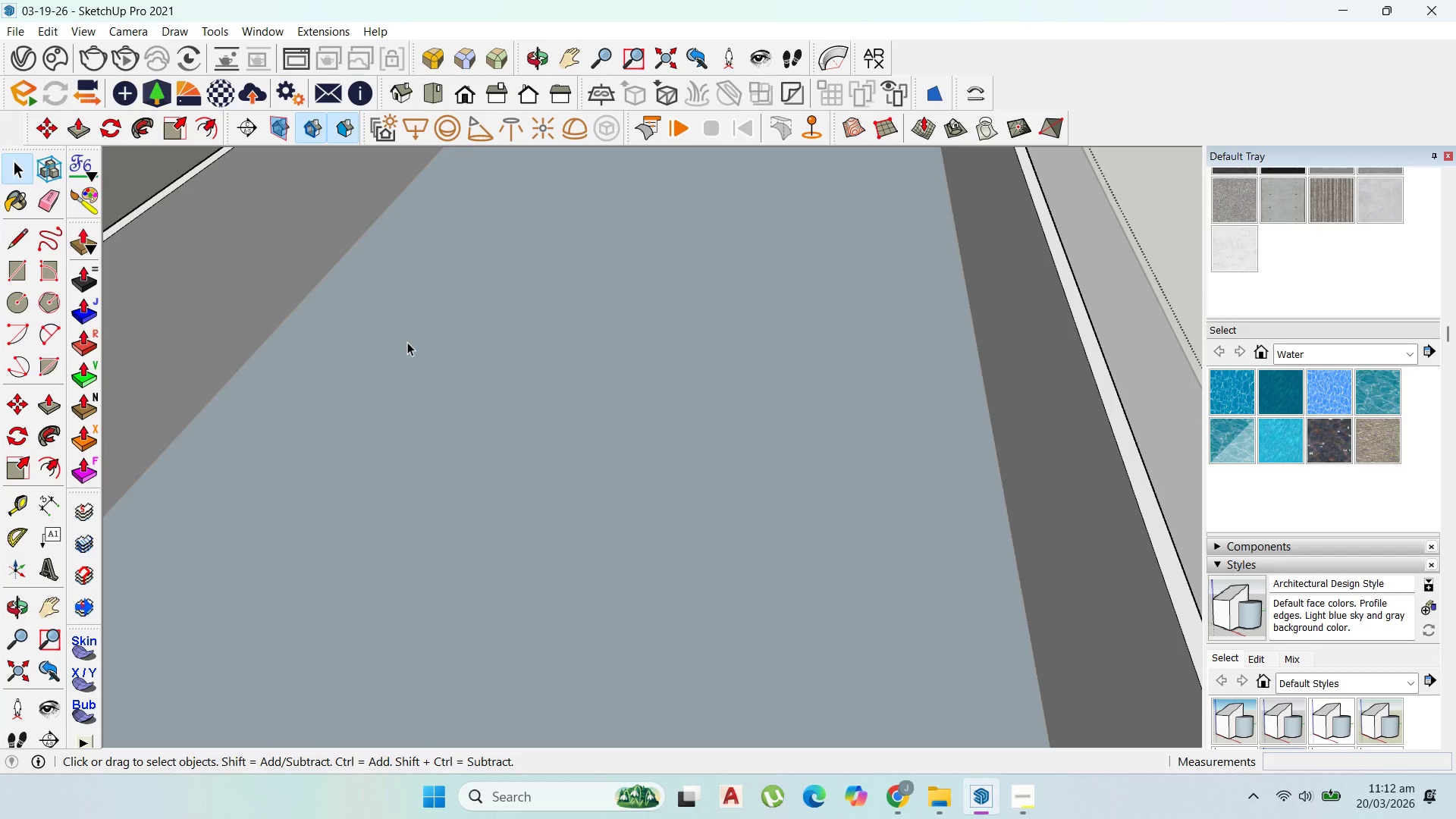 
key(P)
 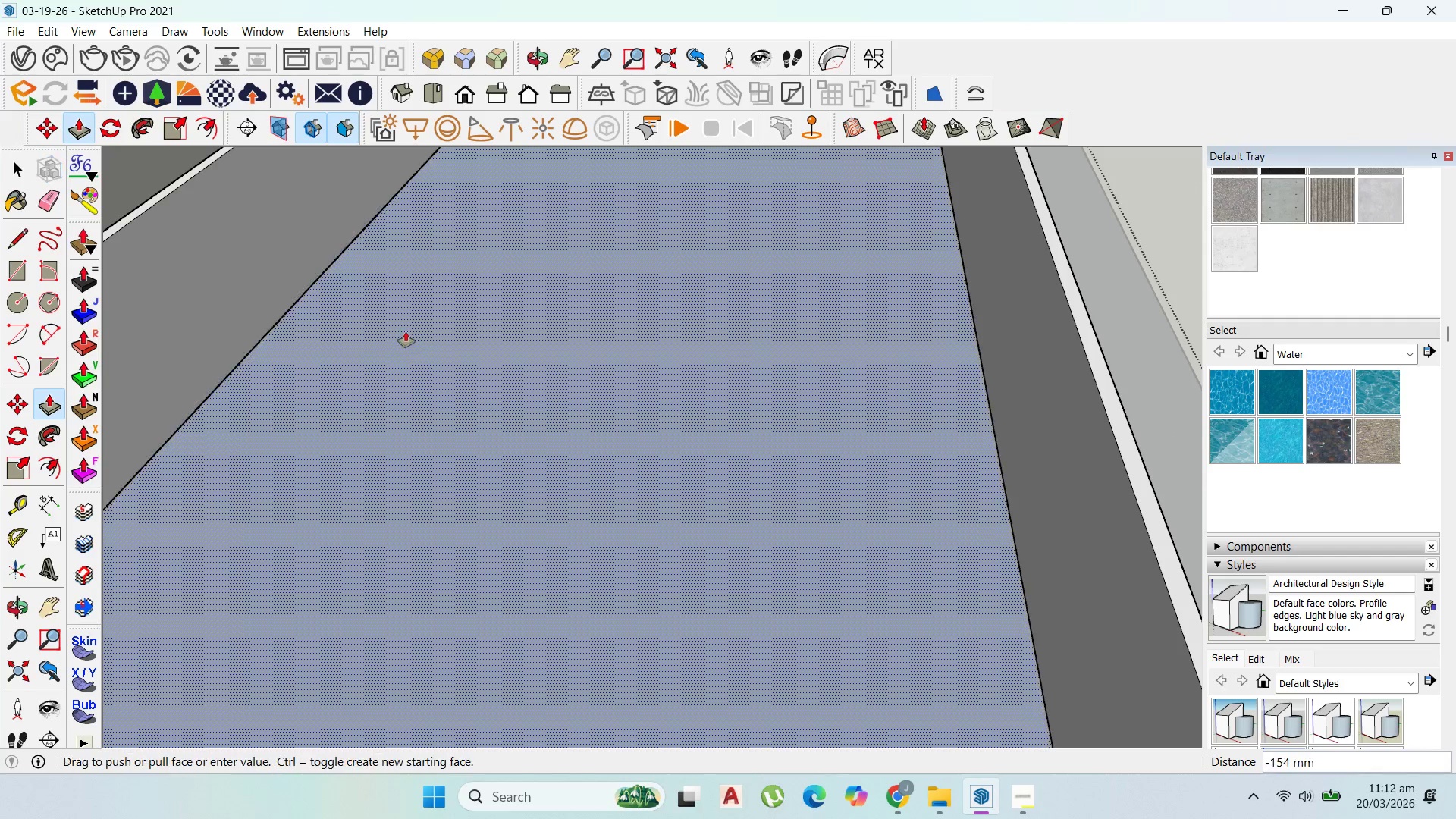 
left_click_drag(start_coordinate=[409, 339], to_coordinate=[400, 320])
 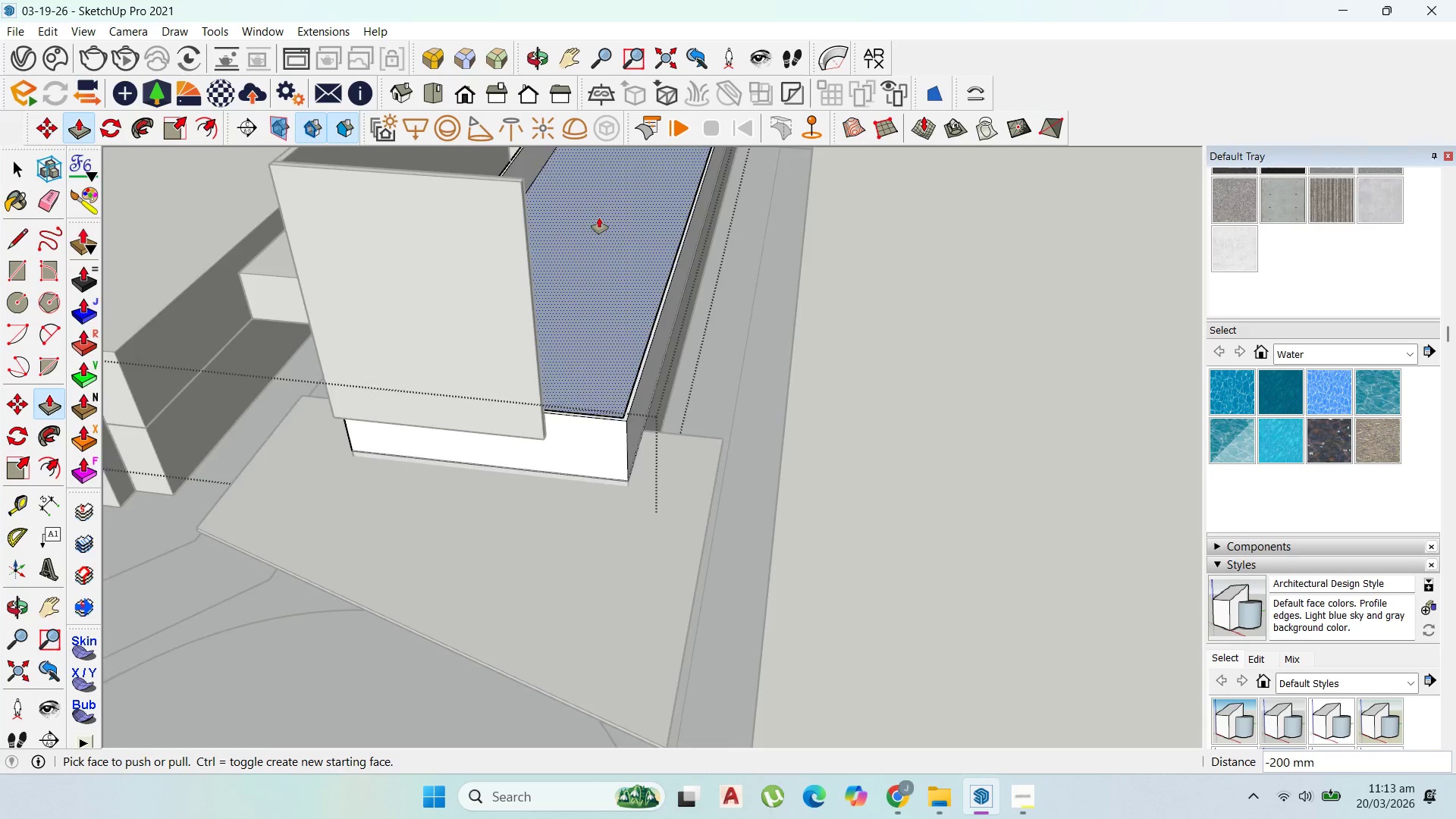 
type(200)
 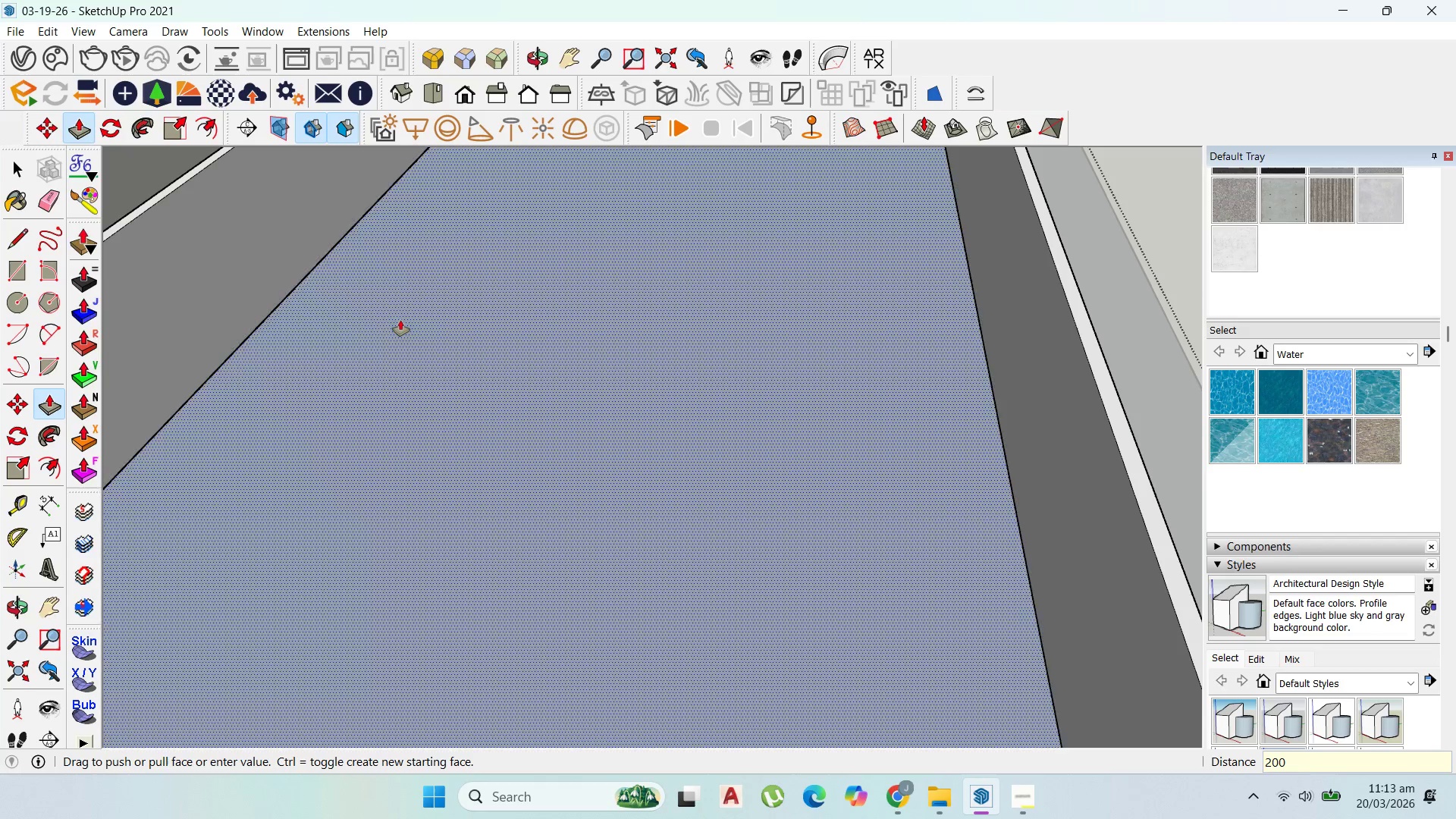 
key(Enter)
 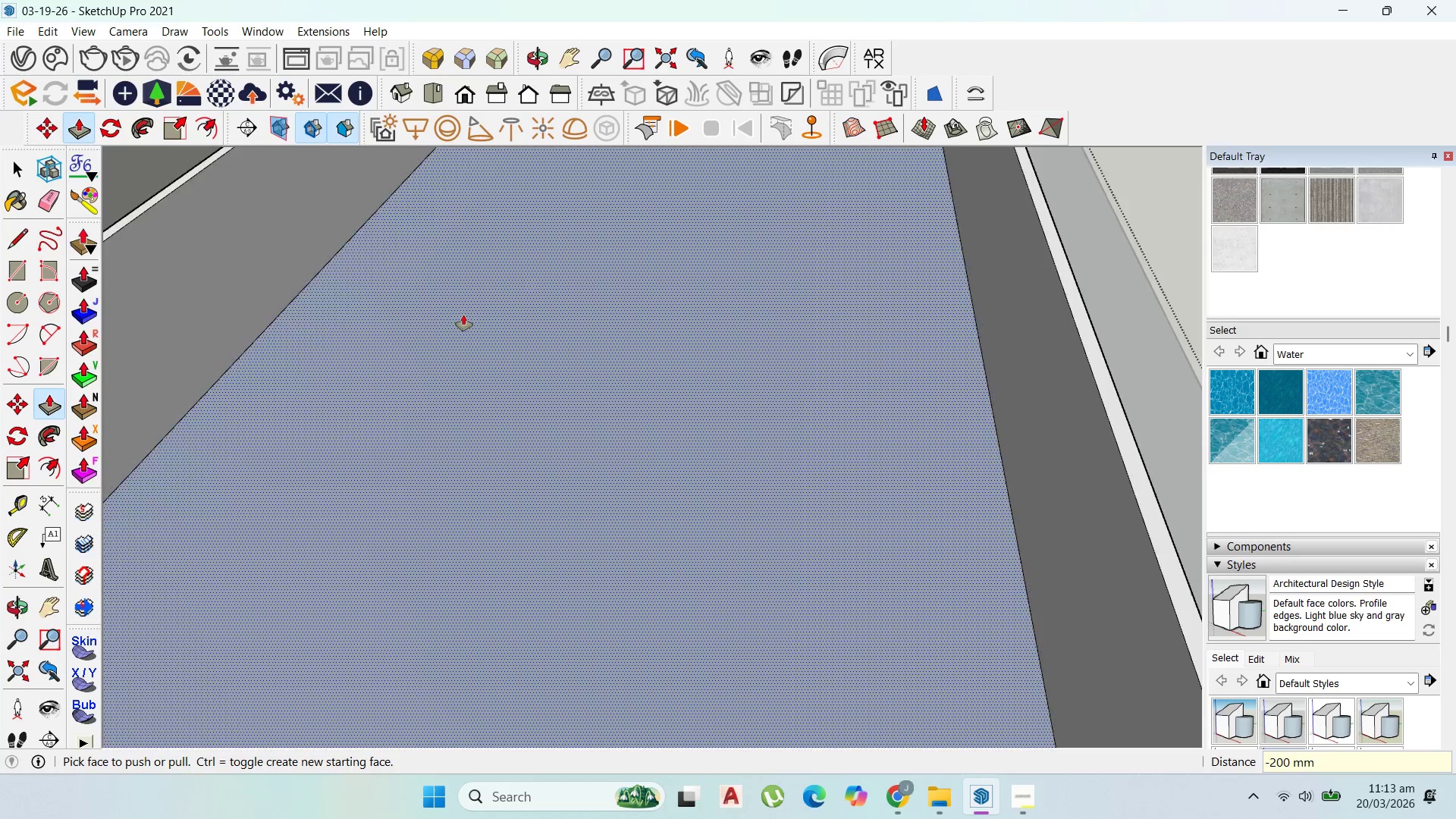 
scroll: coordinate [620, 278], scroll_direction: down, amount: 10.0
 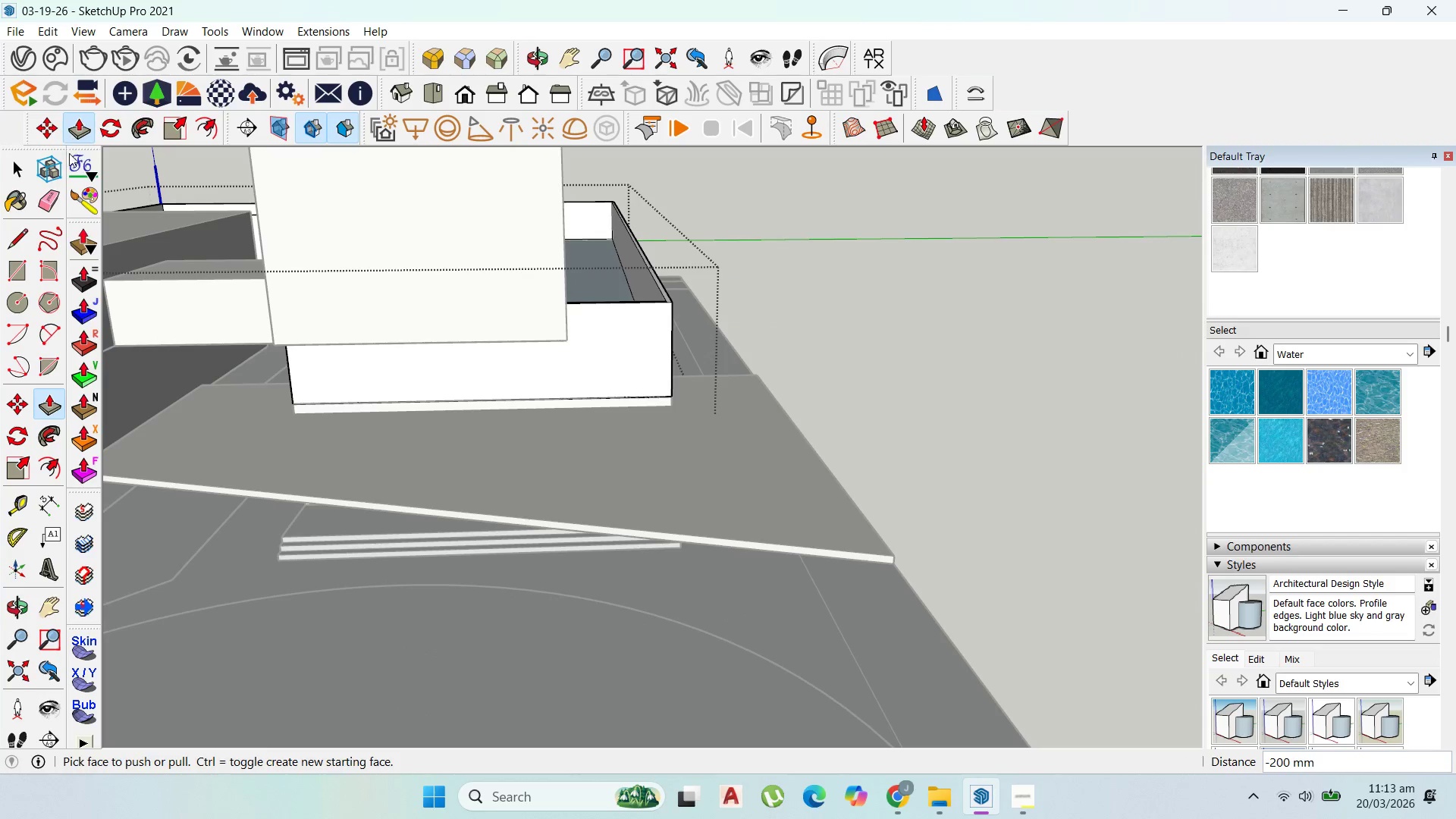 
left_click([16, 153])
 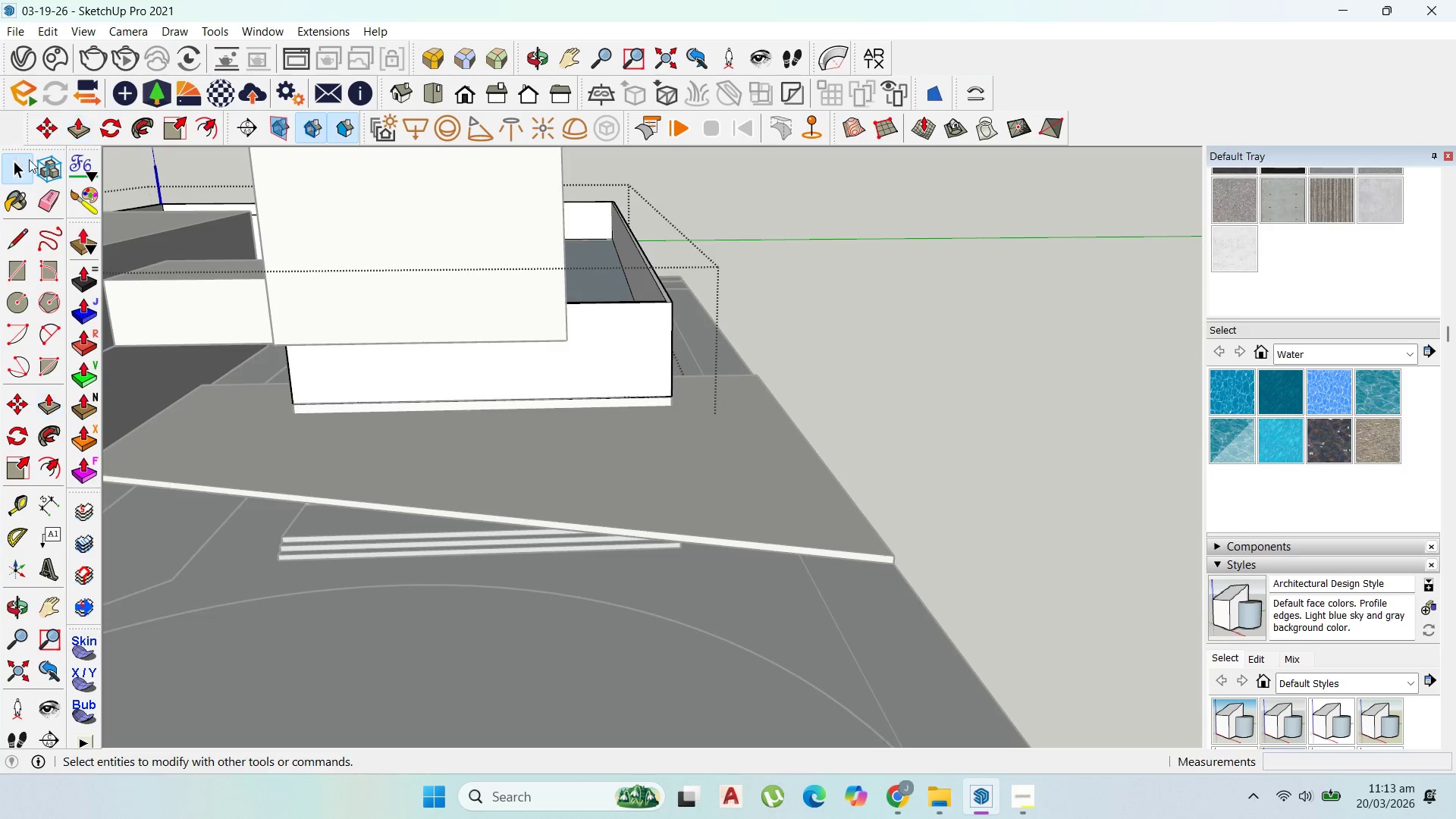 
key(Escape)
 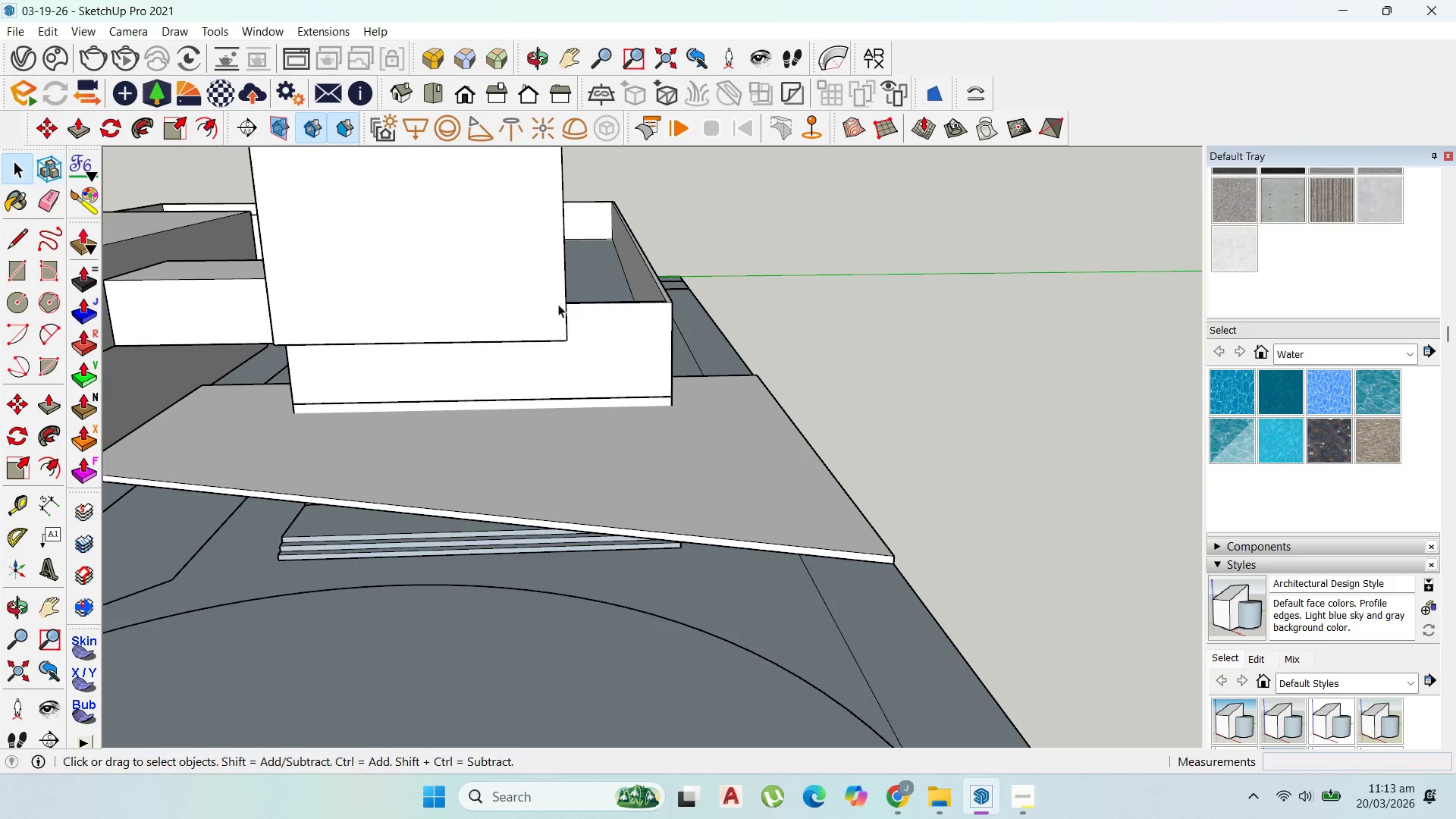 
key(Escape)
 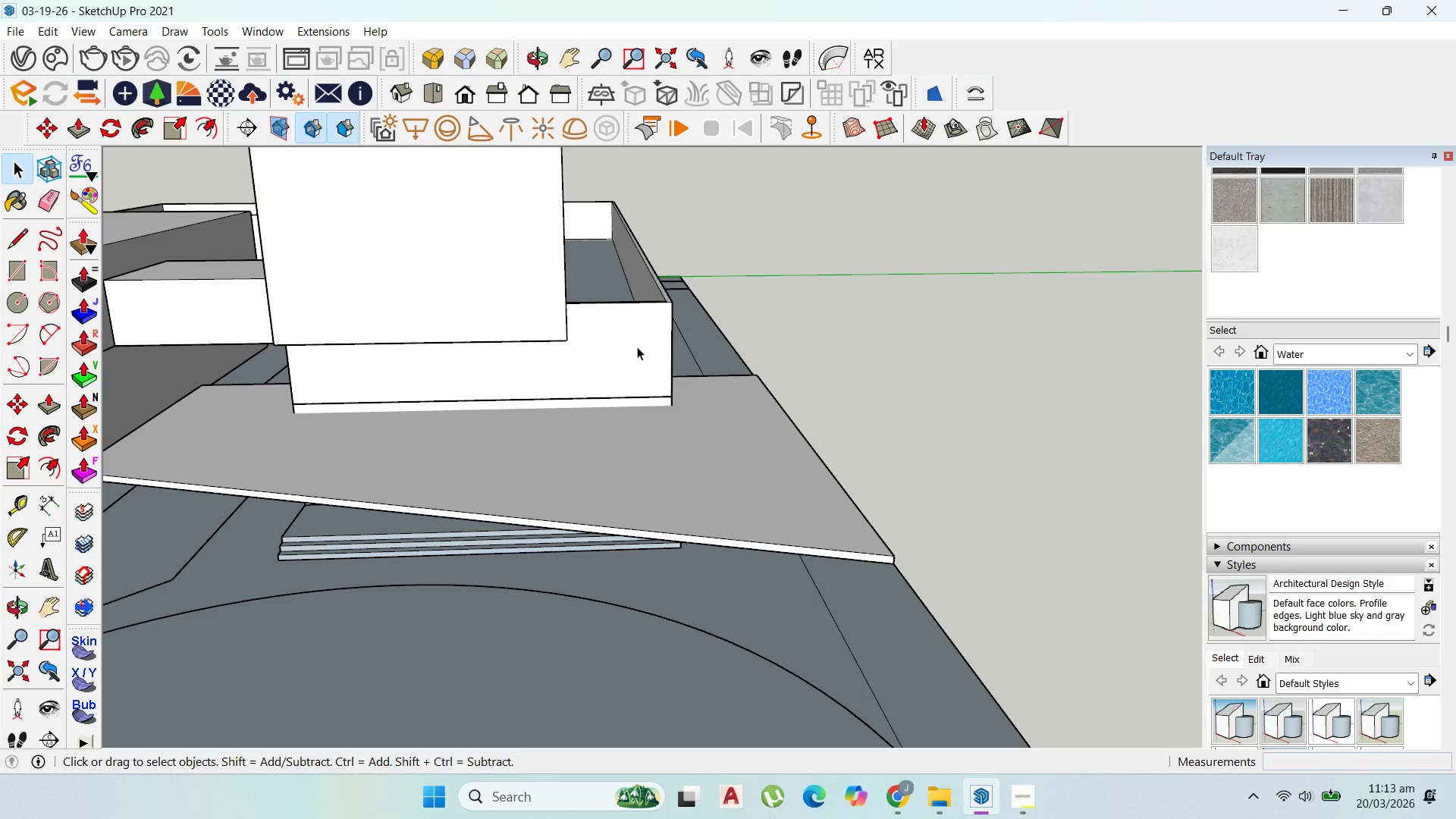 
left_click([639, 347])
 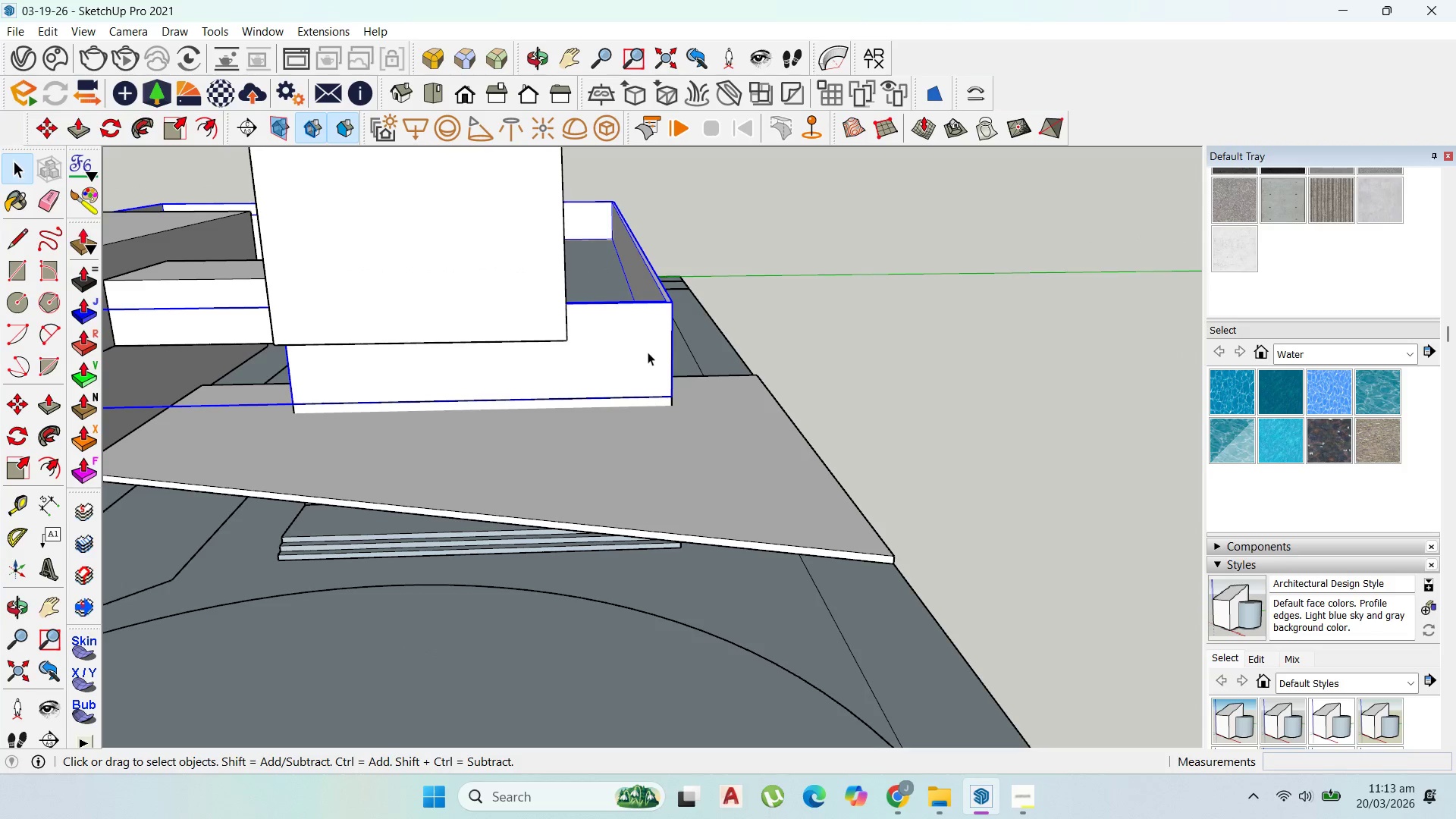 
key(M)
 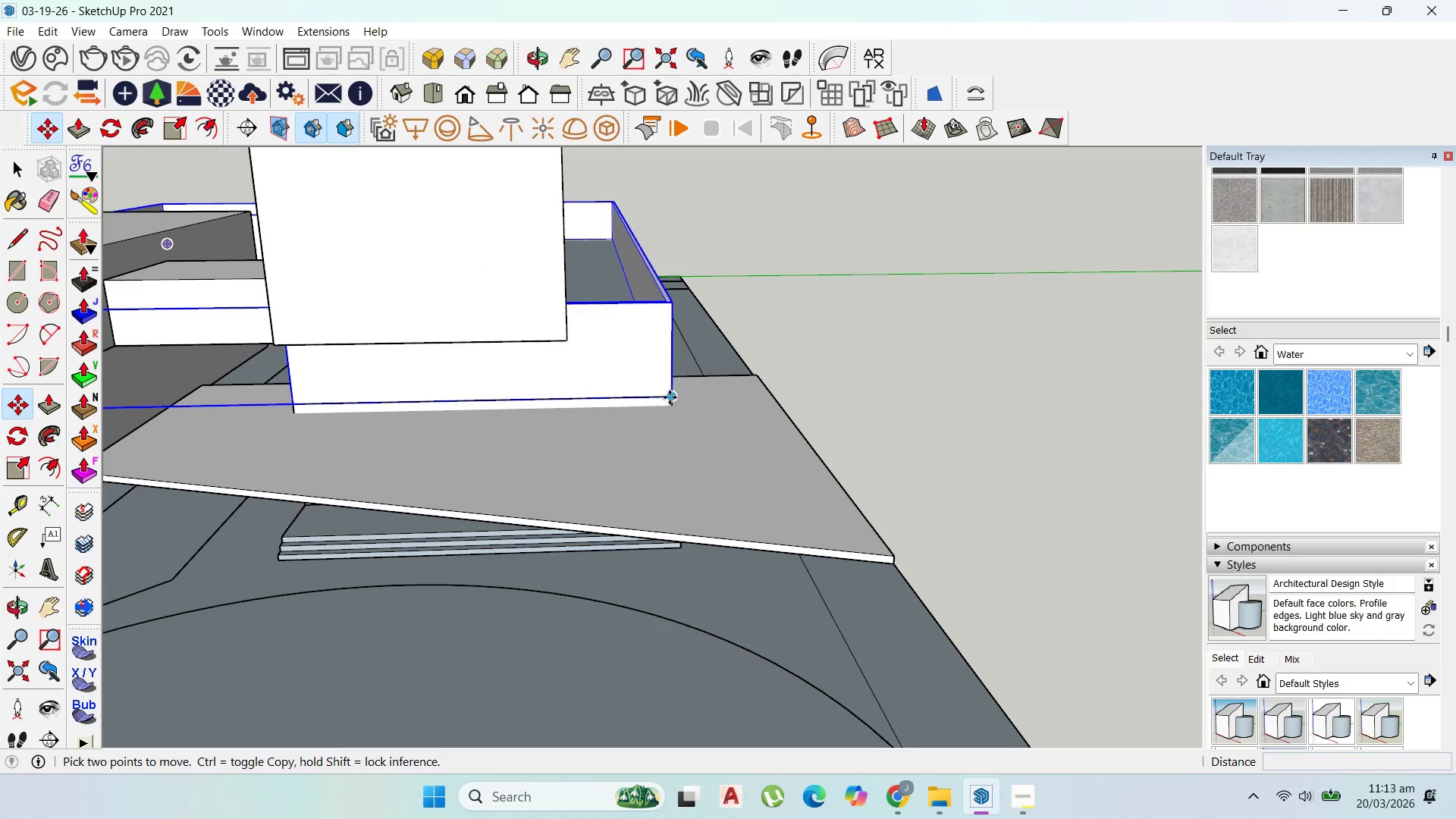 
left_click([669, 399])
 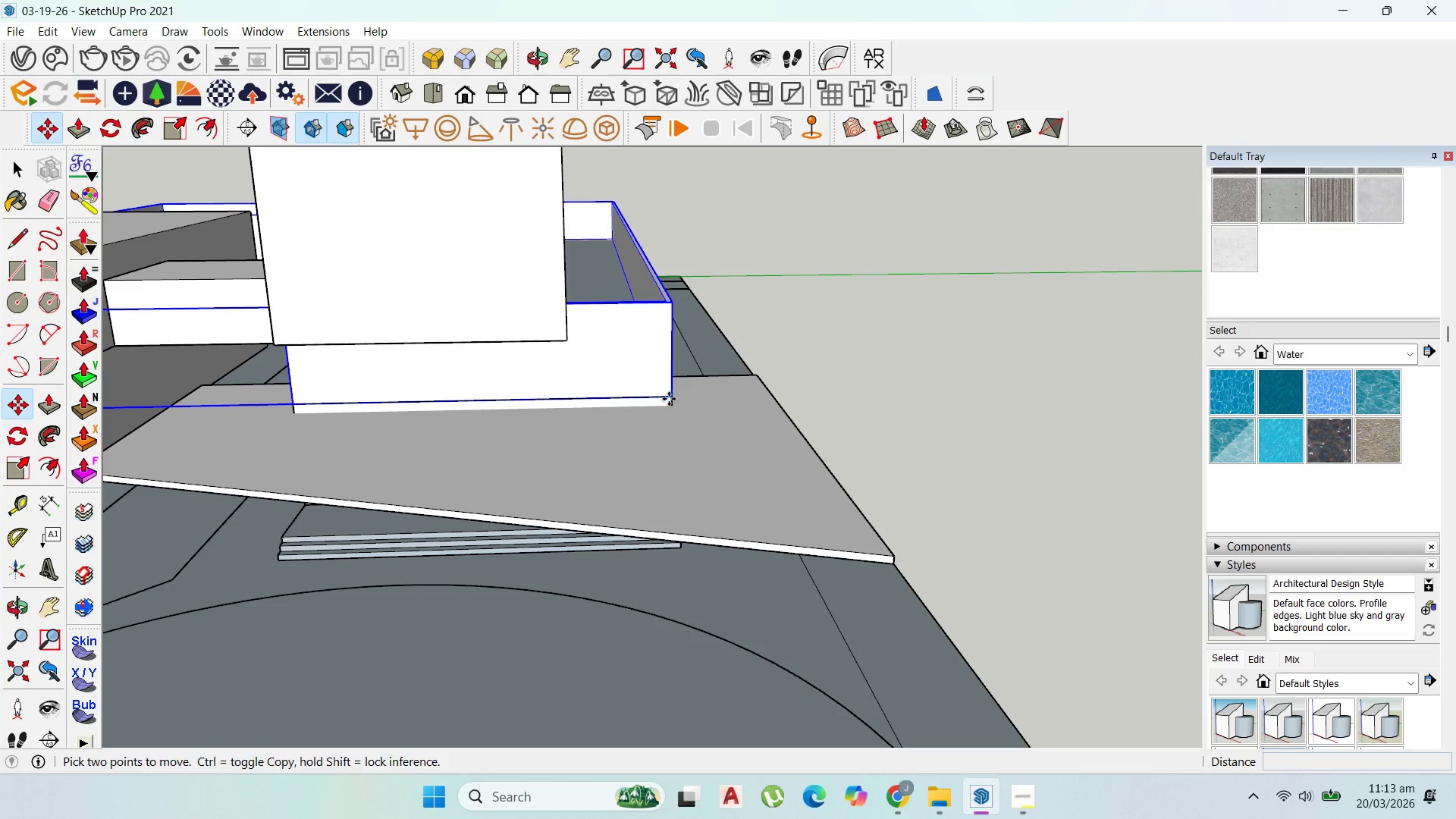 
key(Control+ControlLeft)
 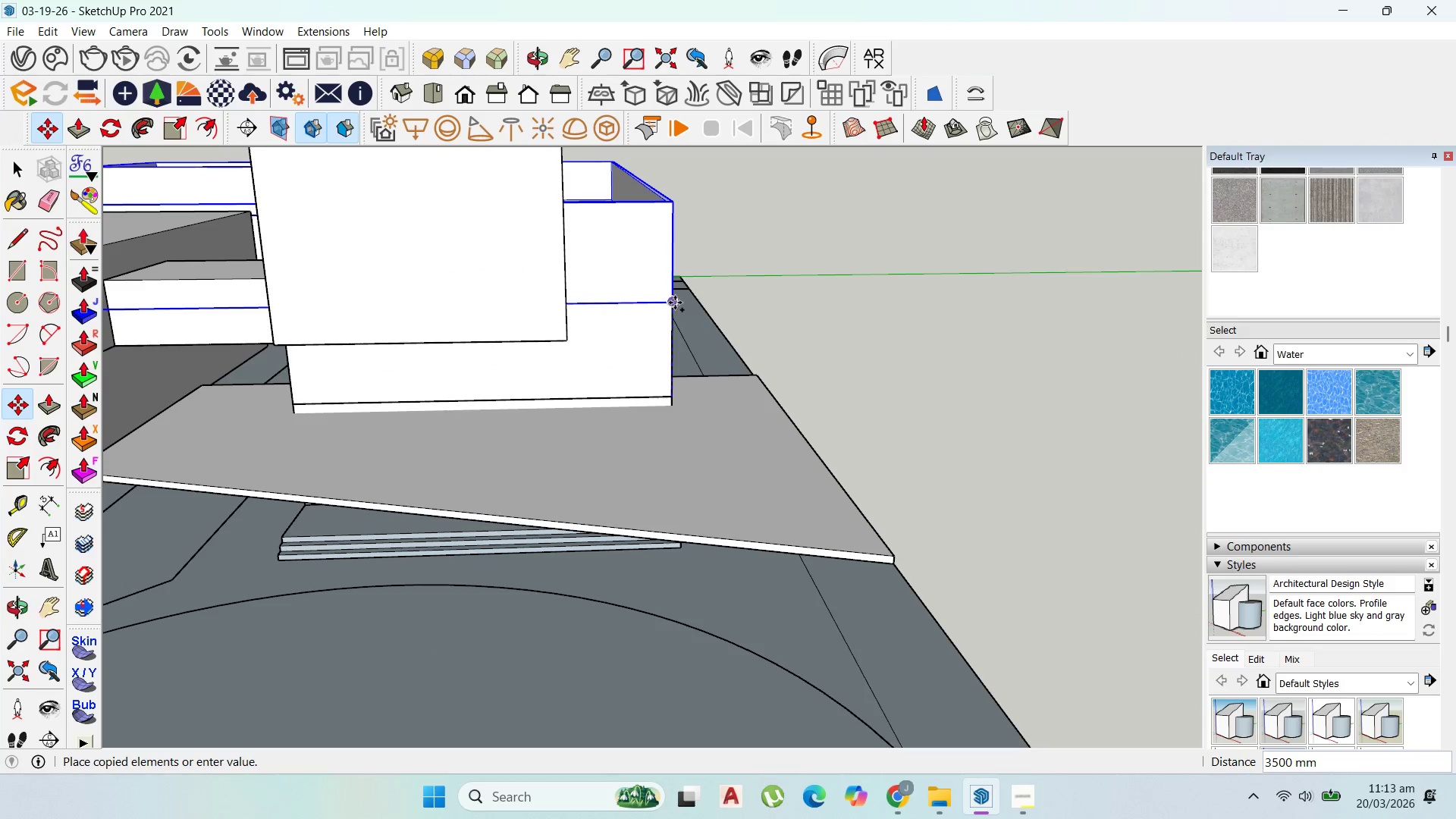 
left_click([675, 303])
 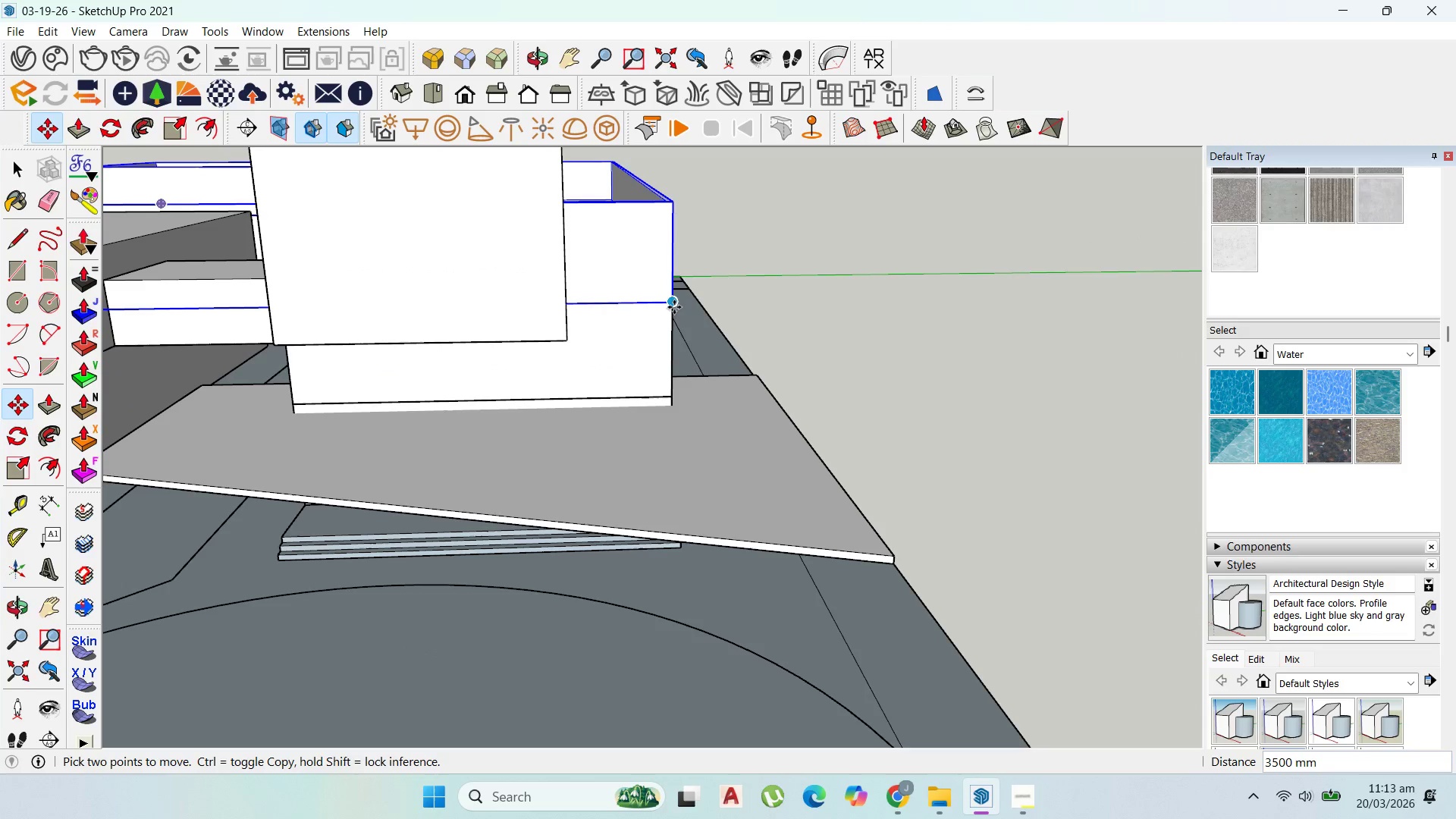 
left_click([674, 307])
 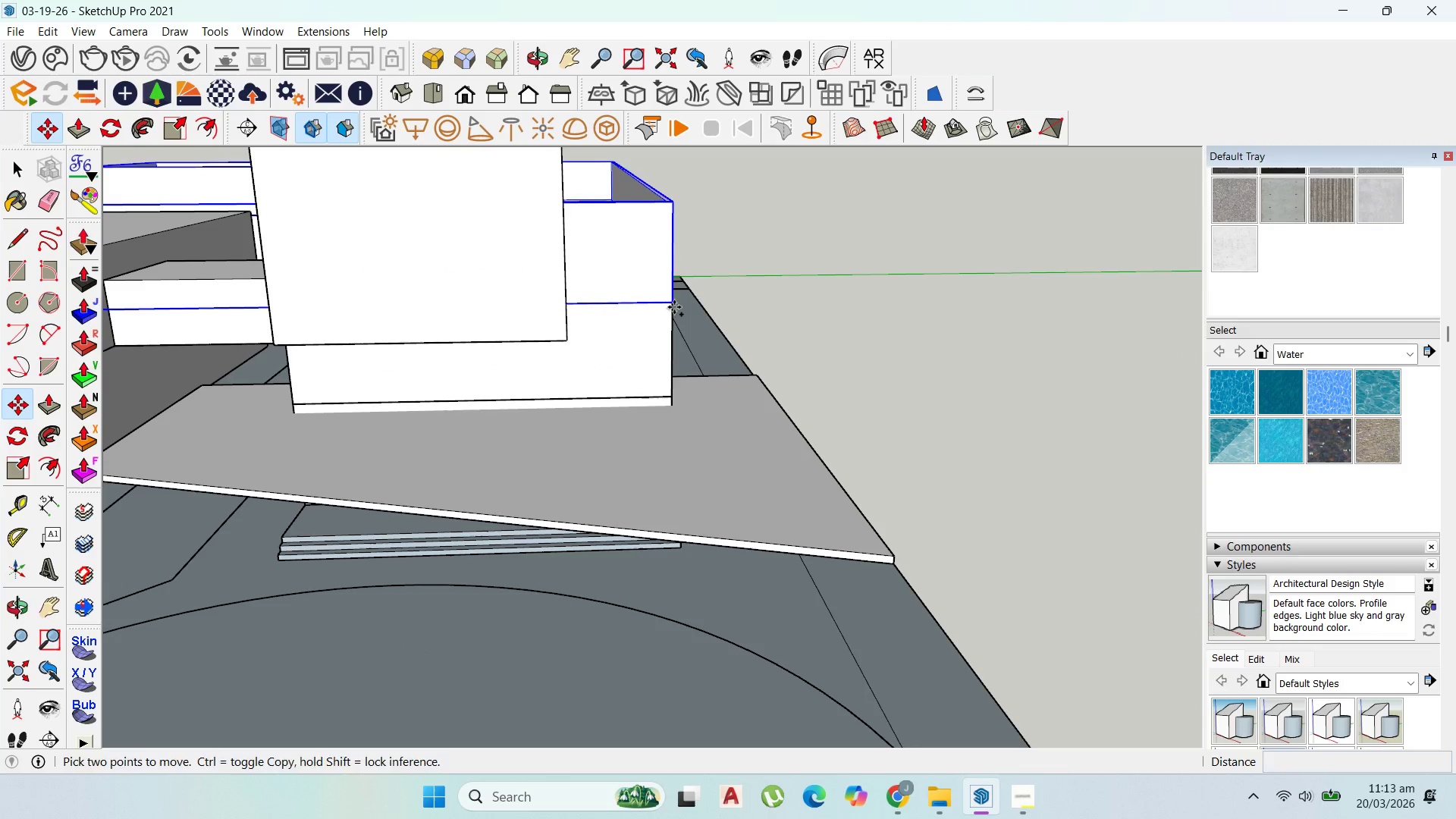 
key(Control+ControlLeft)
 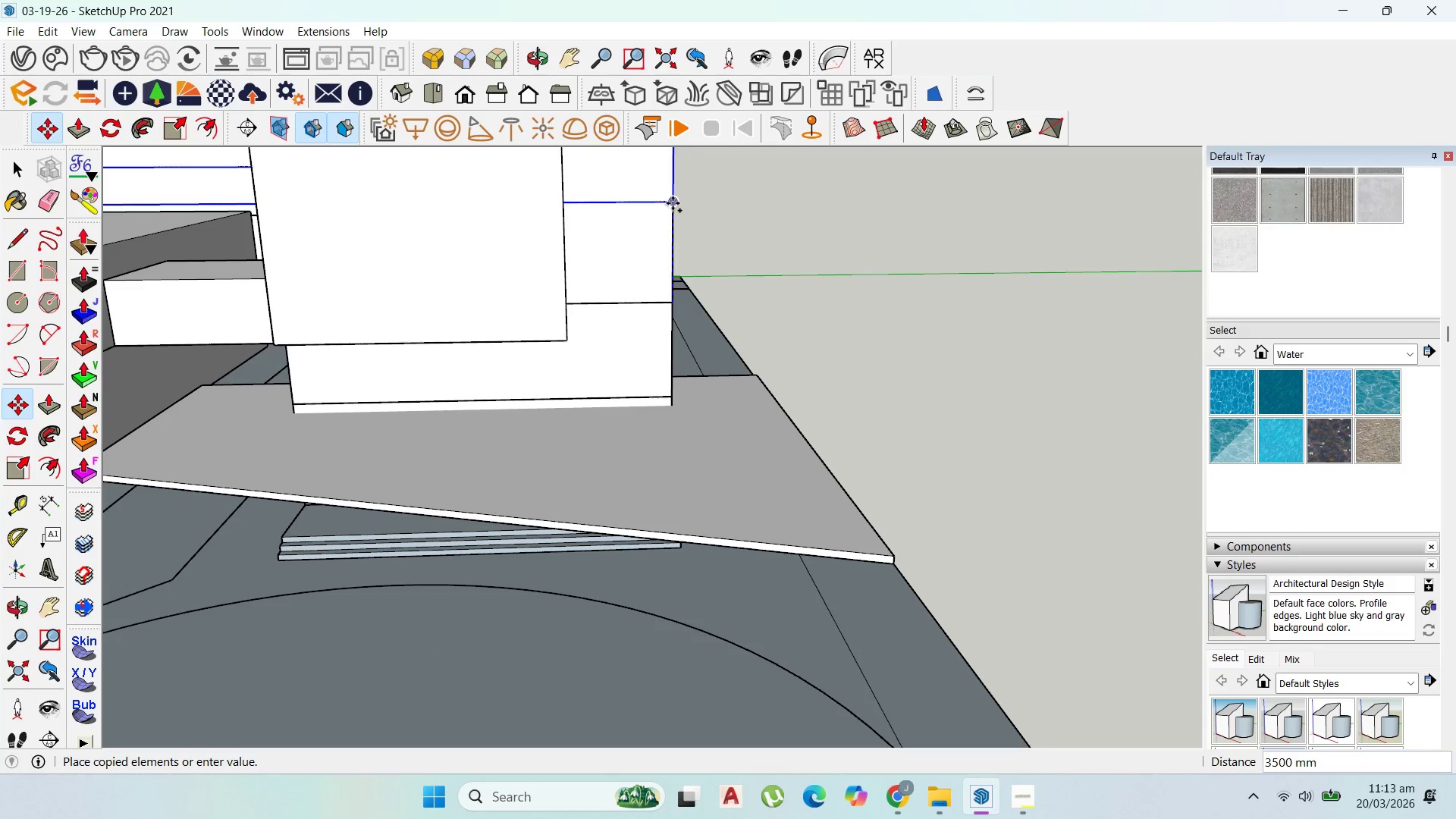 
left_click([673, 203])
 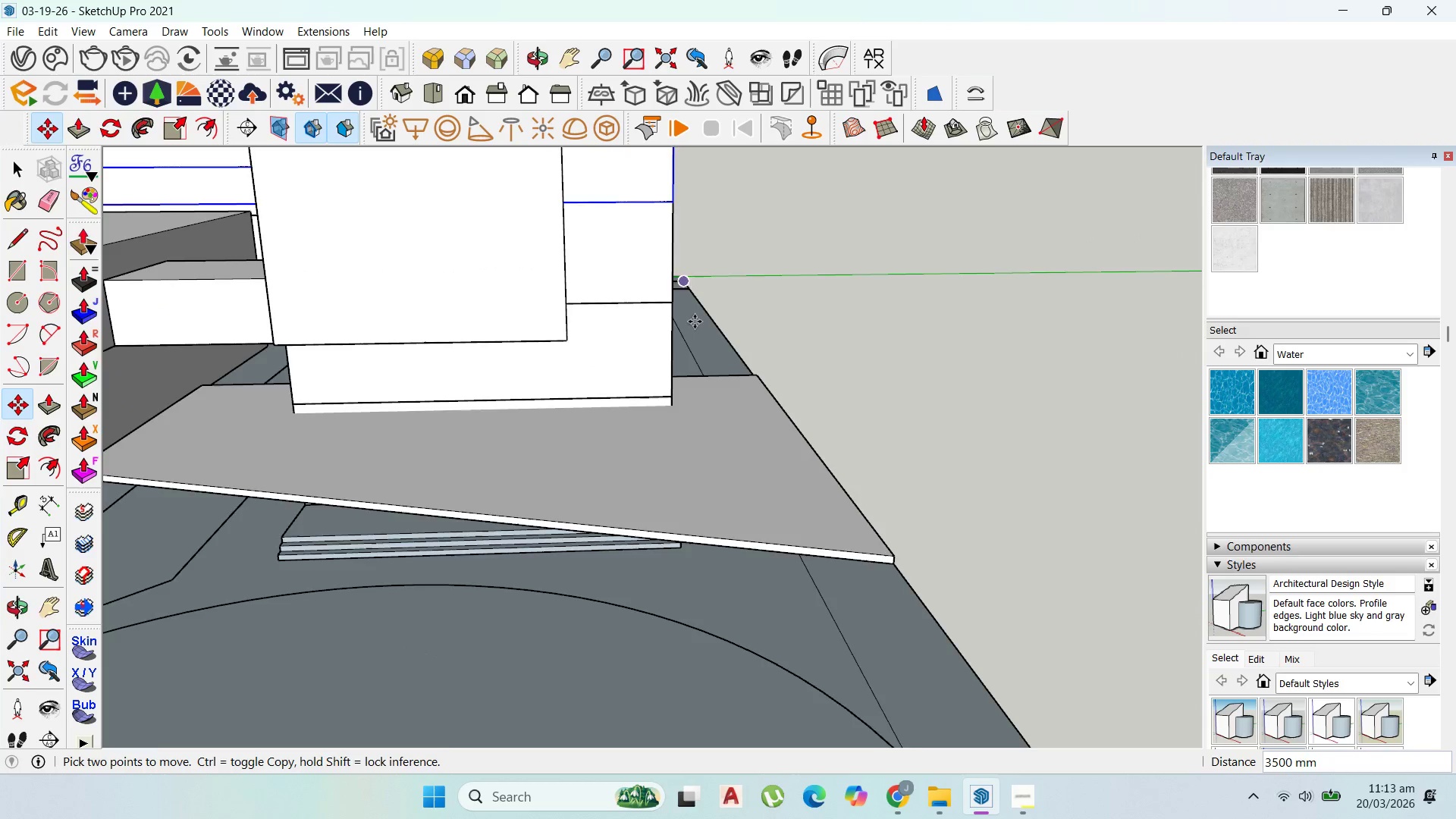 
scroll: coordinate [695, 350], scroll_direction: down, amount: 4.0
 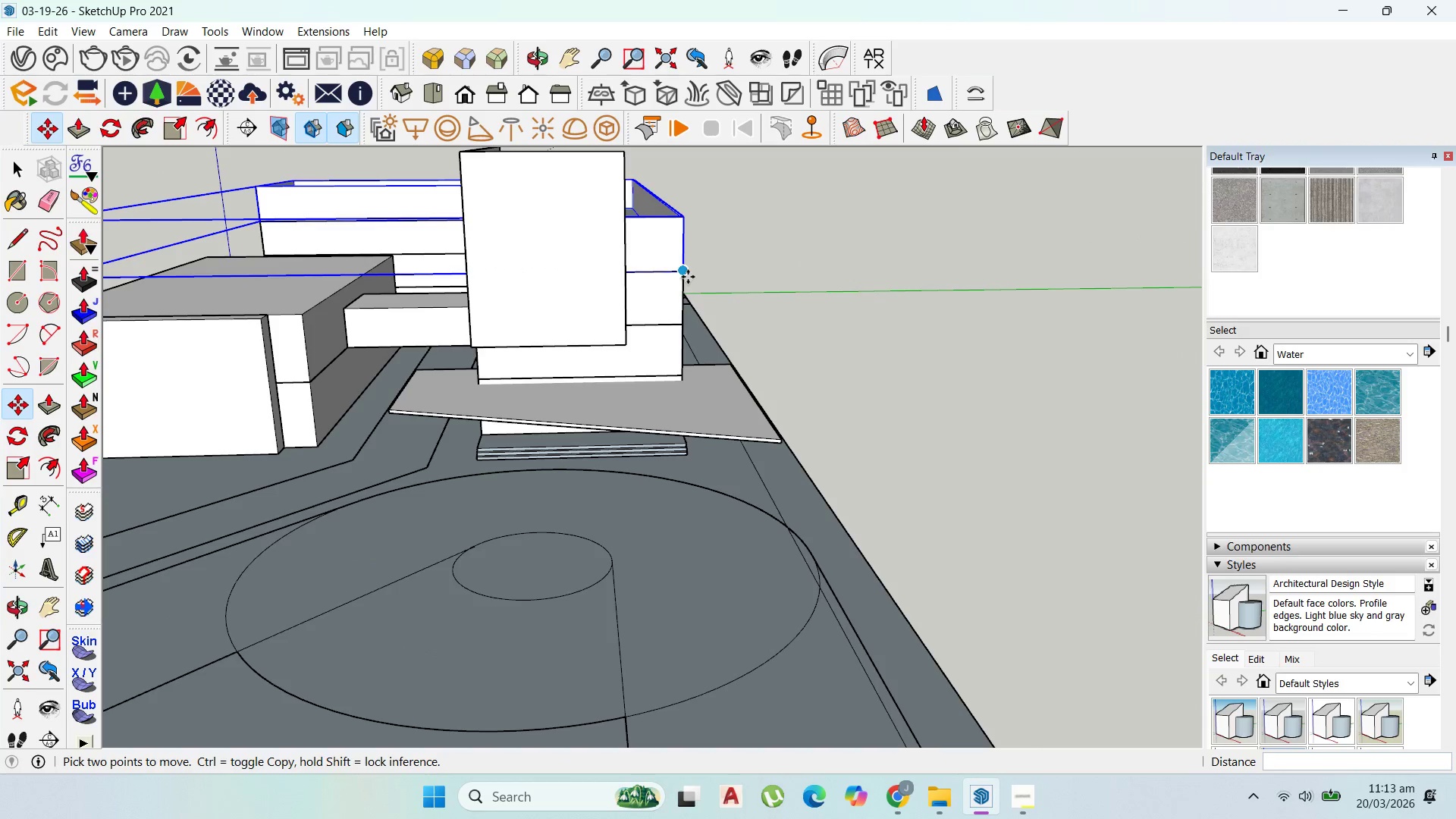 
key(Control+ControlLeft)
 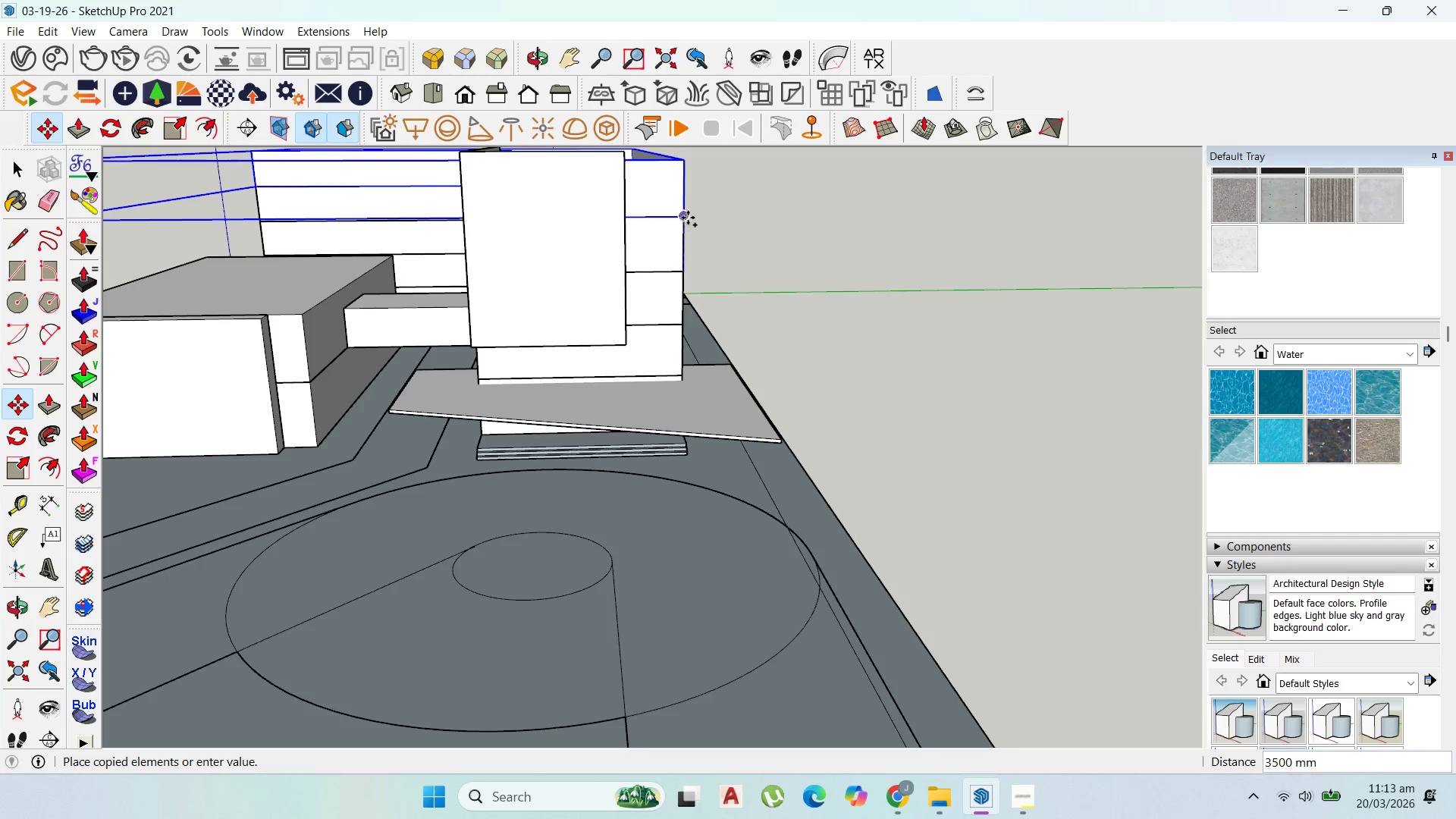 
left_click([688, 217])
 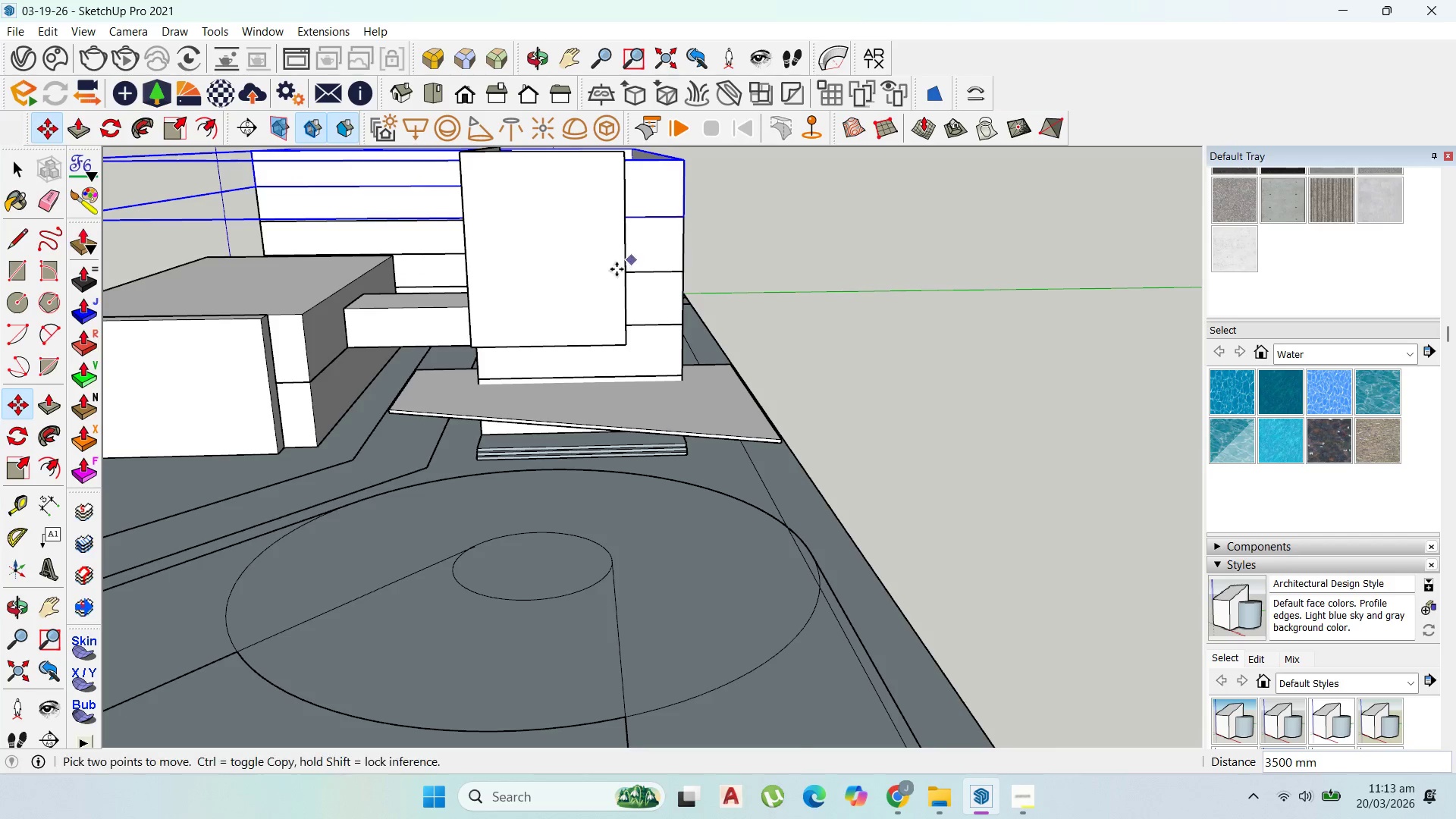 
scroll: coordinate [617, 269], scroll_direction: up, amount: 1.0
 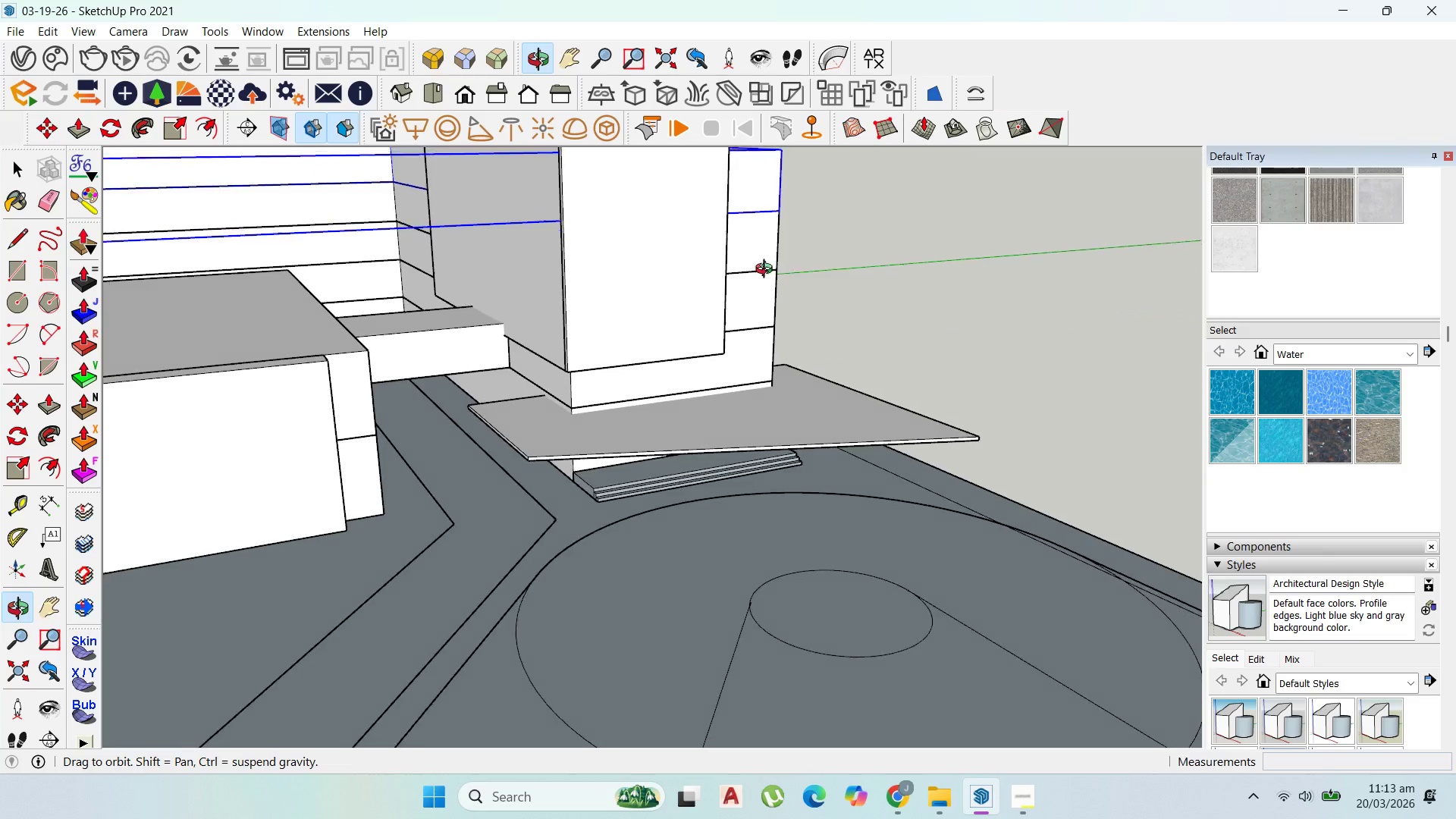 
scroll: coordinate [772, 267], scroll_direction: down, amount: 8.0
 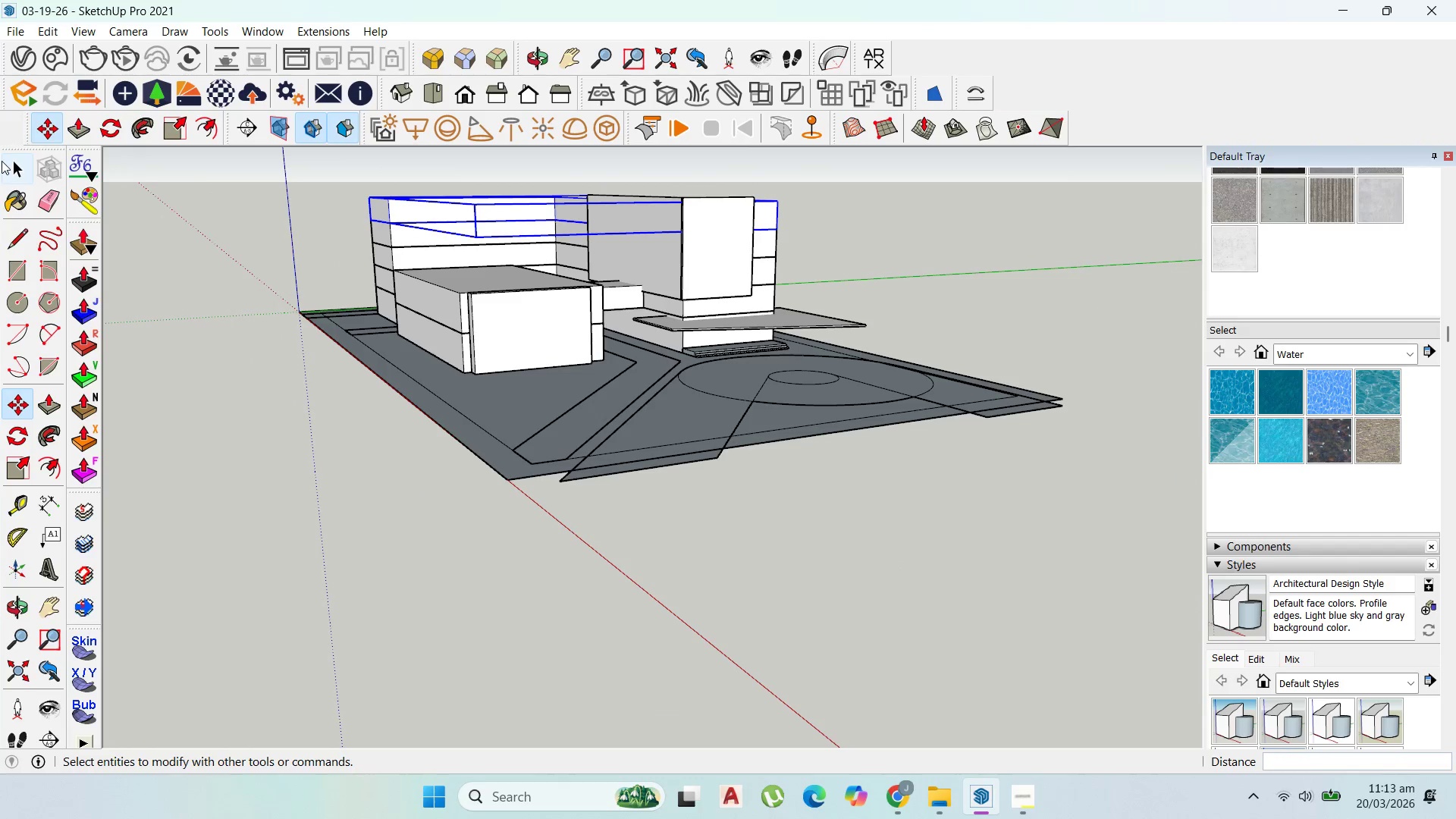 
left_click([16, 165])
 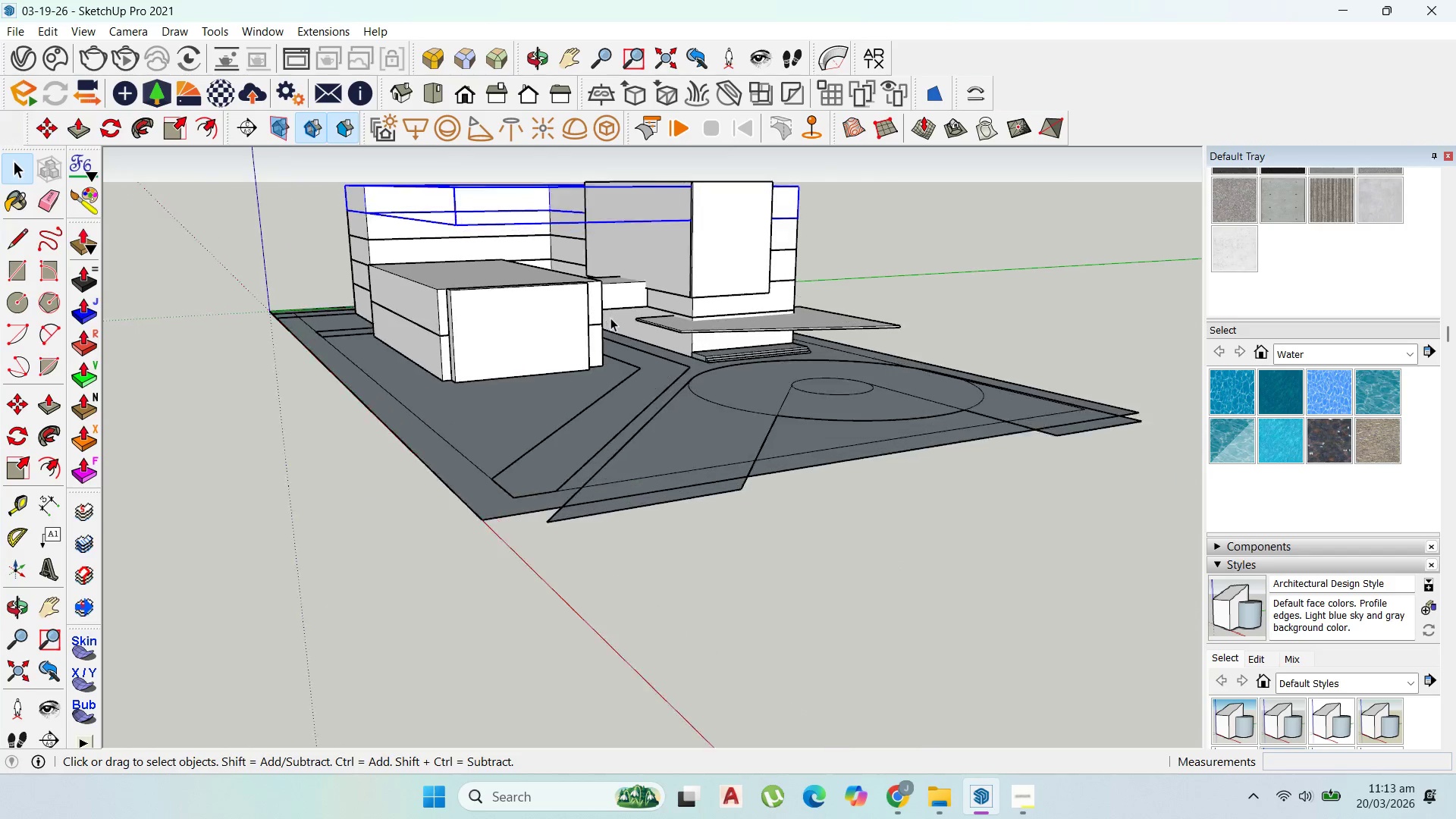 
scroll: coordinate [689, 352], scroll_direction: up, amount: 6.0
 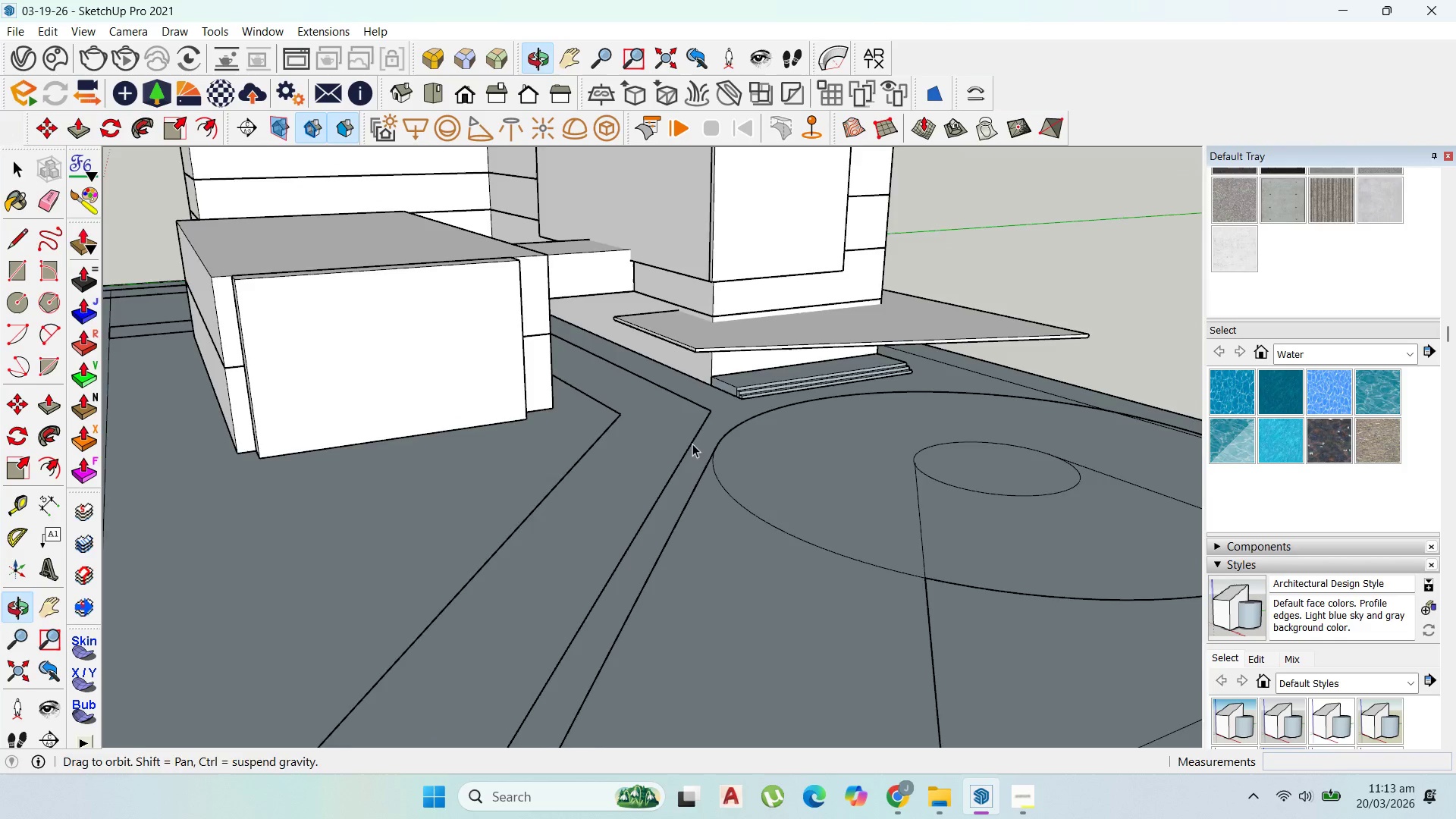 
scroll: coordinate [805, 583], scroll_direction: down, amount: 8.0
 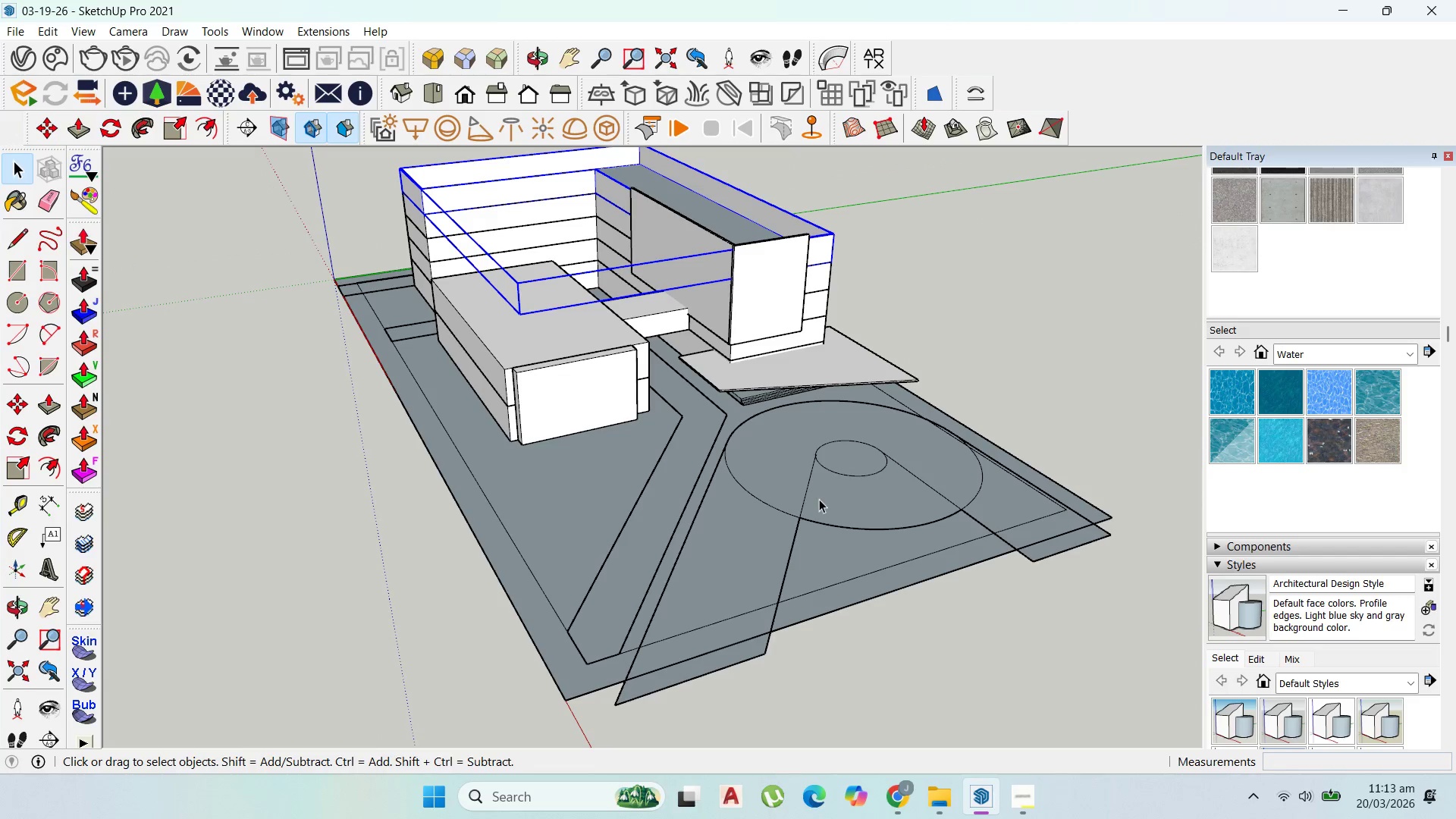 
left_click([901, 572])
 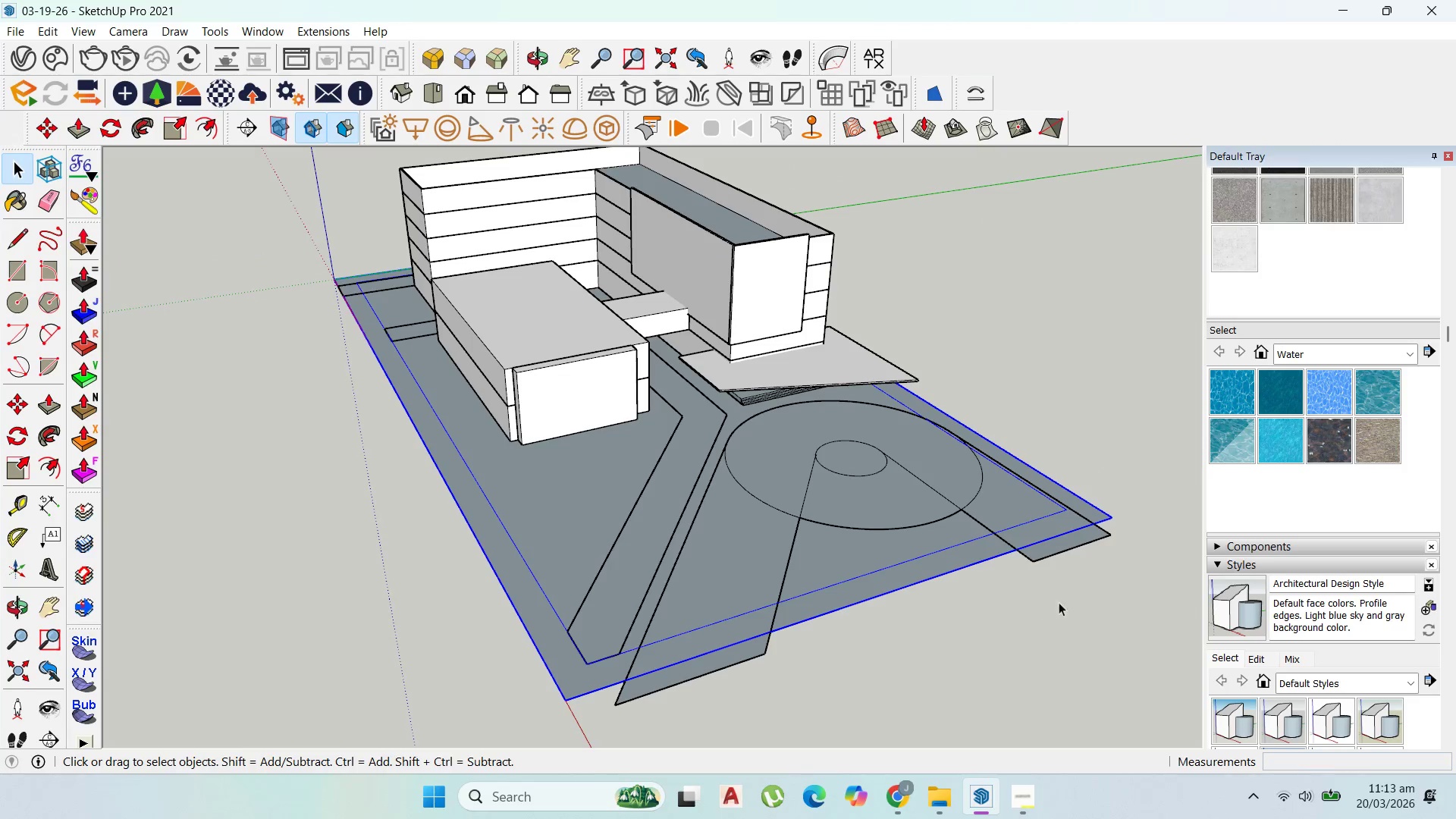 
left_click_drag(start_coordinate=[1086, 608], to_coordinate=[973, 524])
 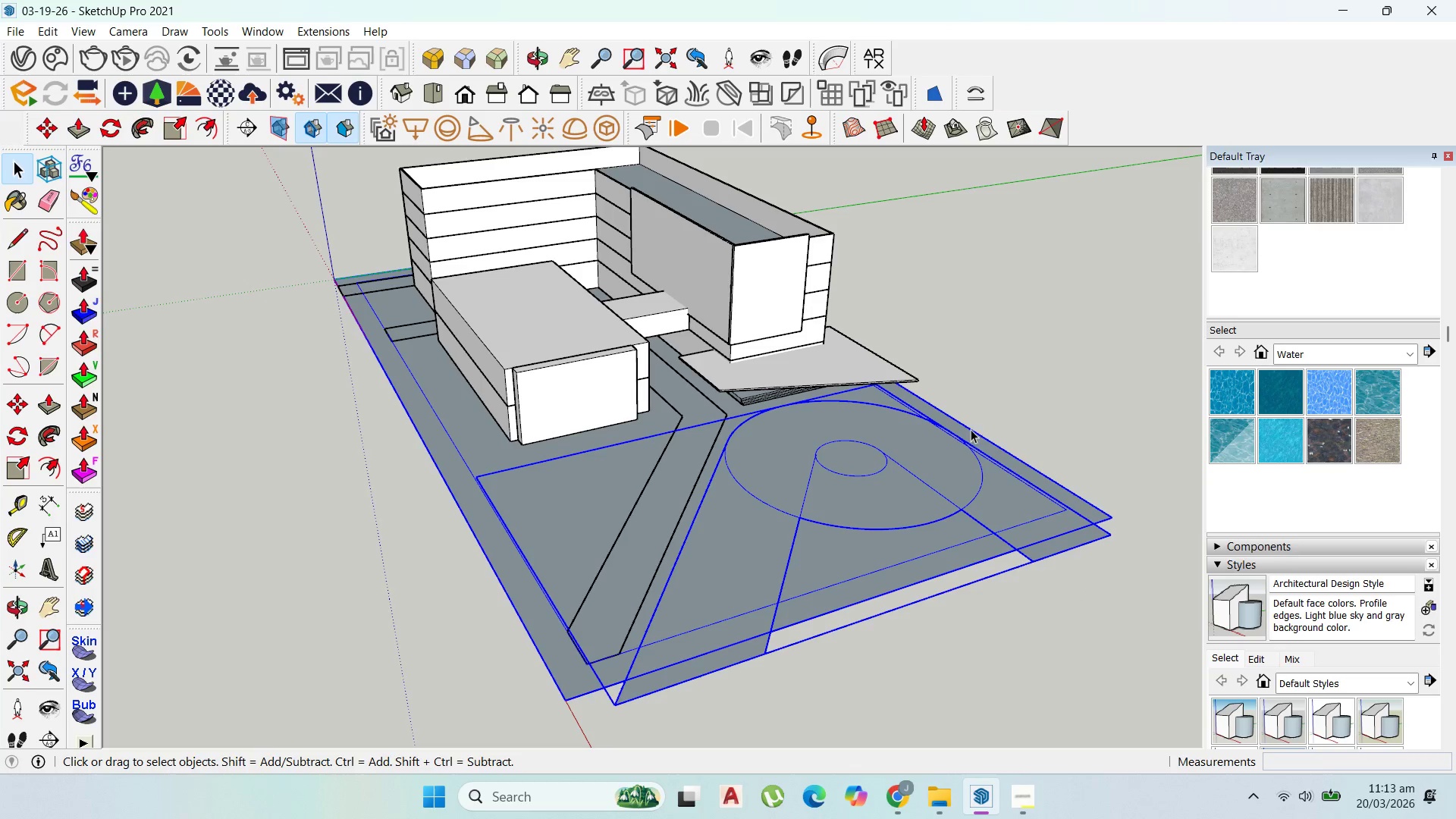 
scroll: coordinate [822, 460], scroll_direction: up, amount: 14.0
 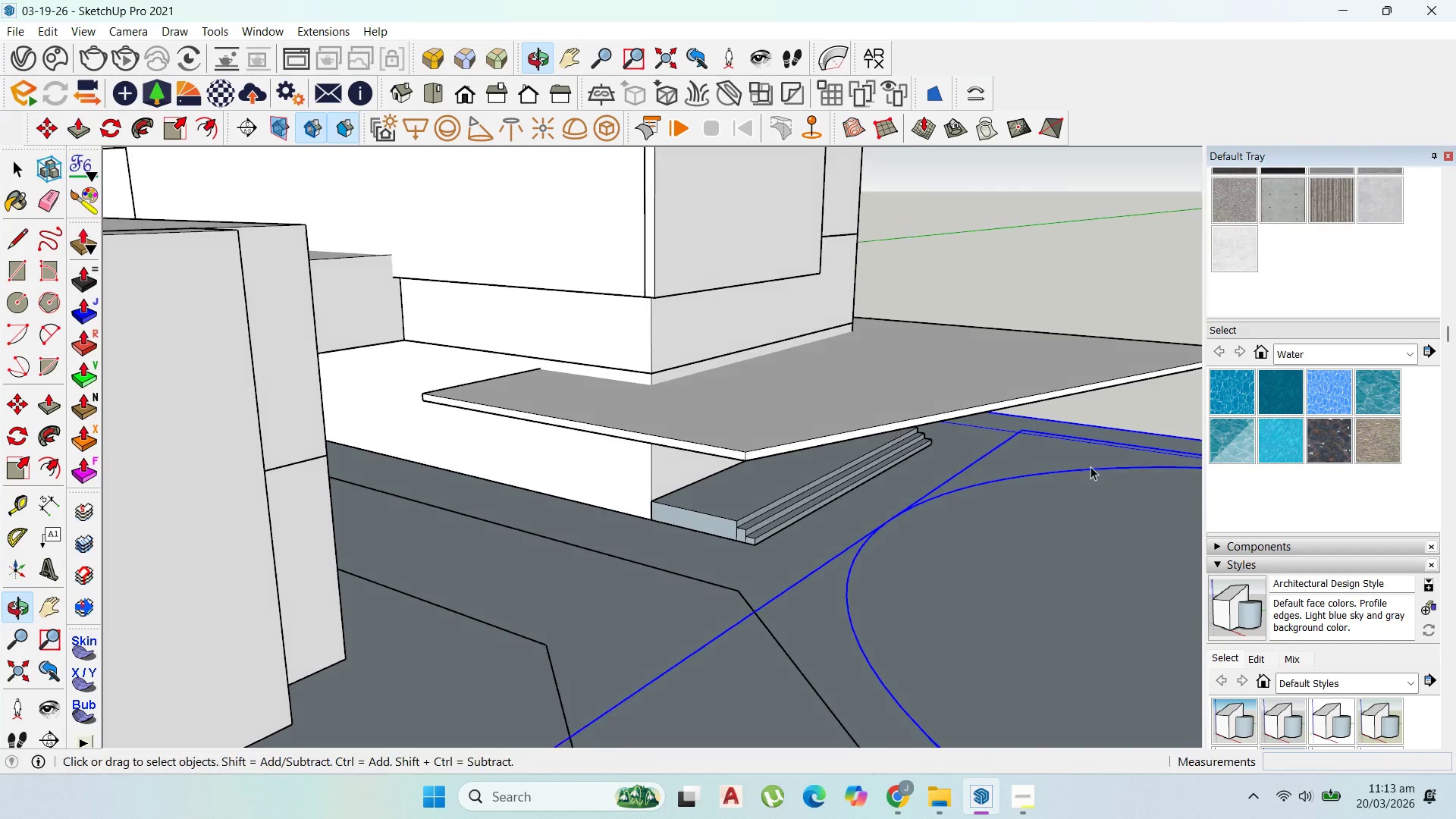 
scroll: coordinate [811, 447], scroll_direction: down, amount: 18.0
 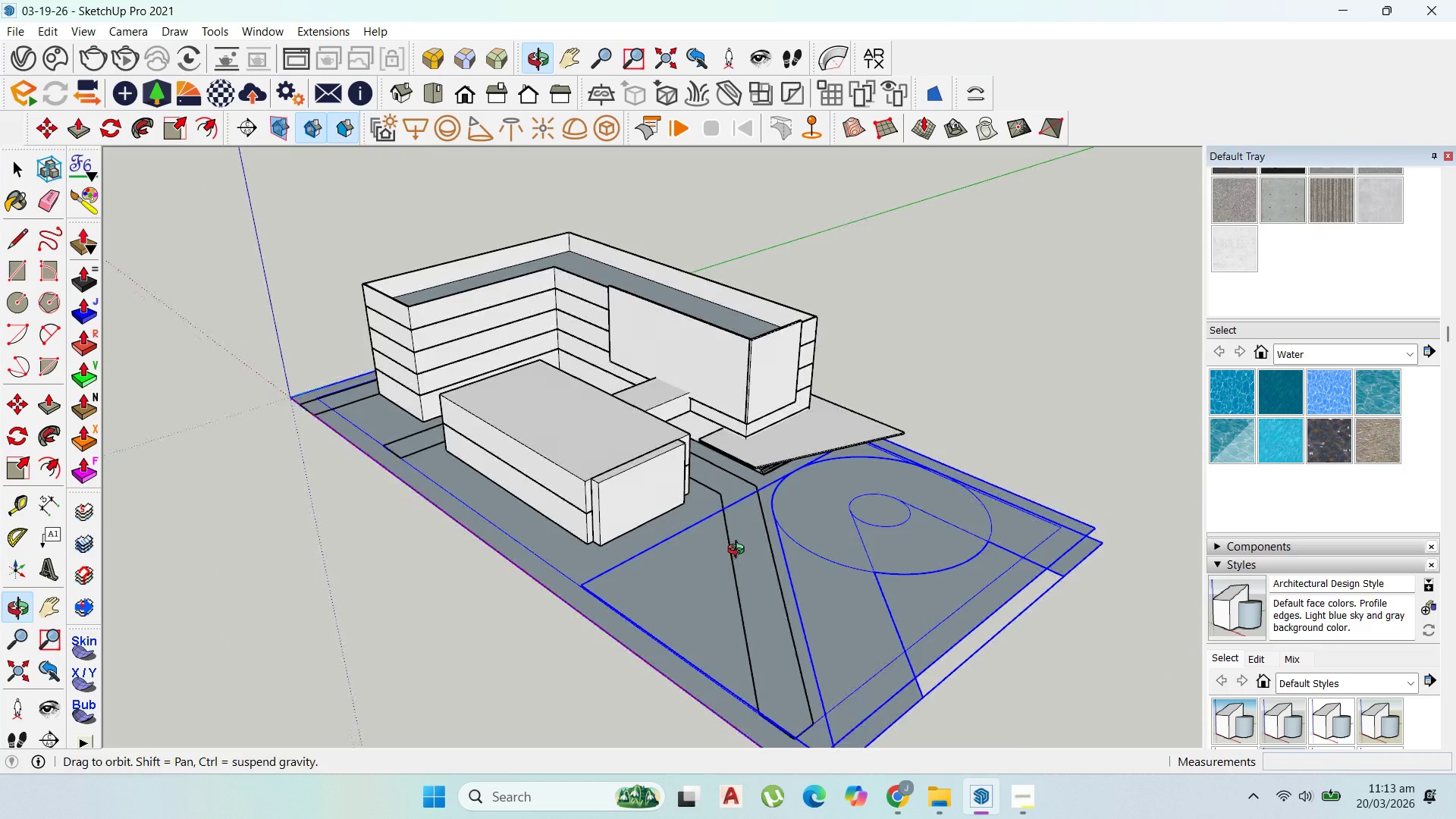 
scroll: coordinate [1054, 499], scroll_direction: up, amount: 14.0
 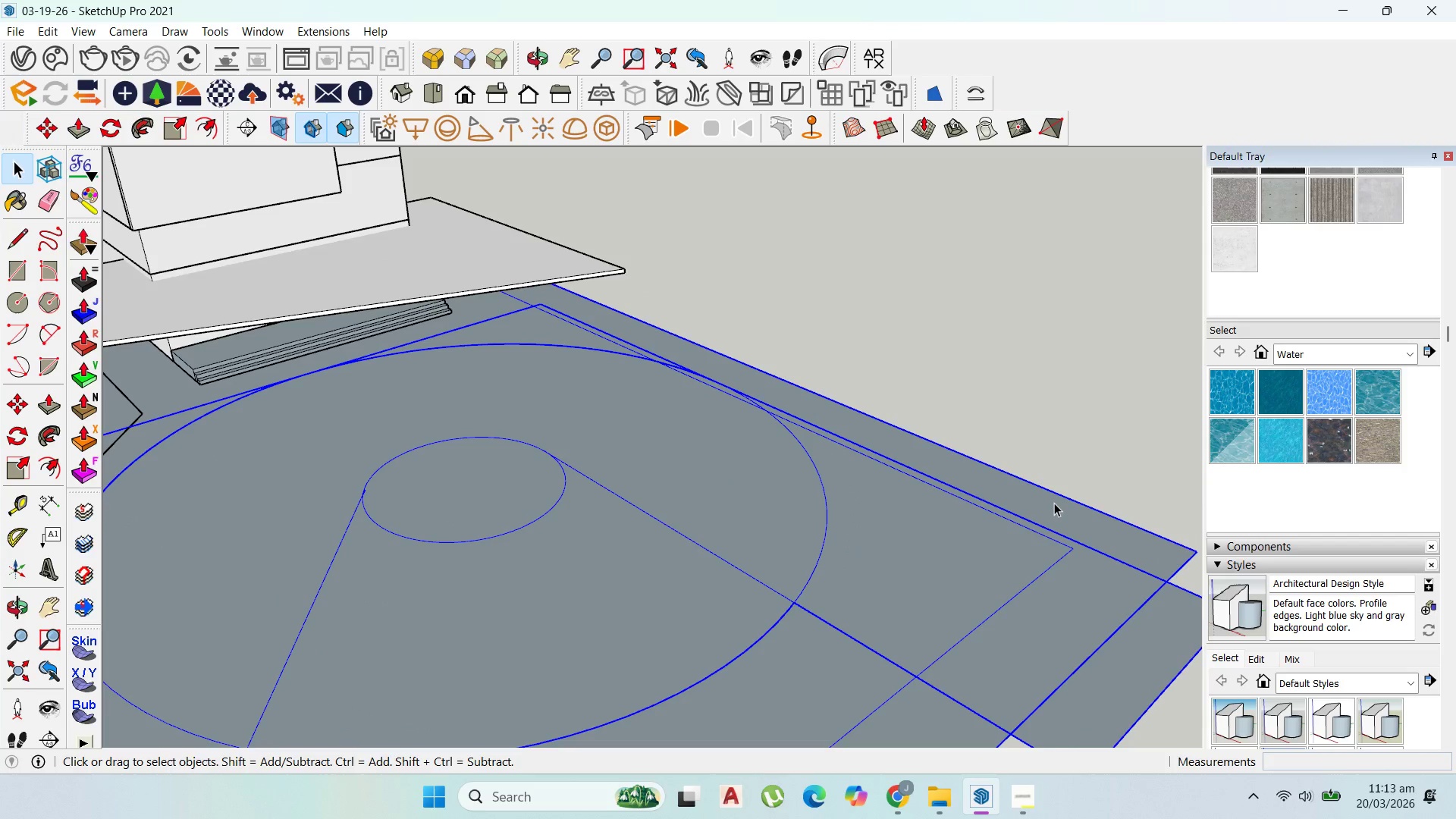 
key(M)
 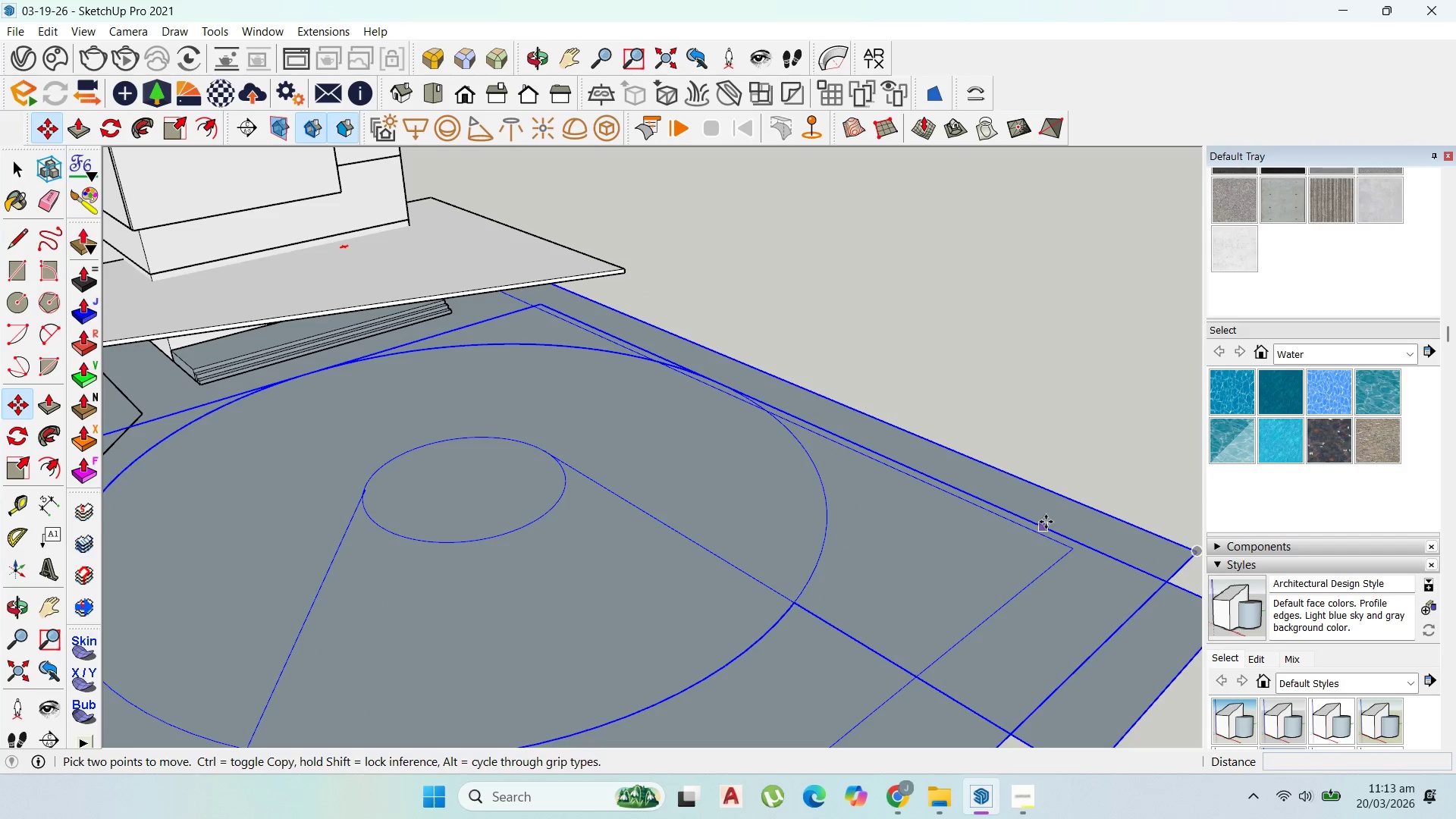 
left_click([1045, 522])
 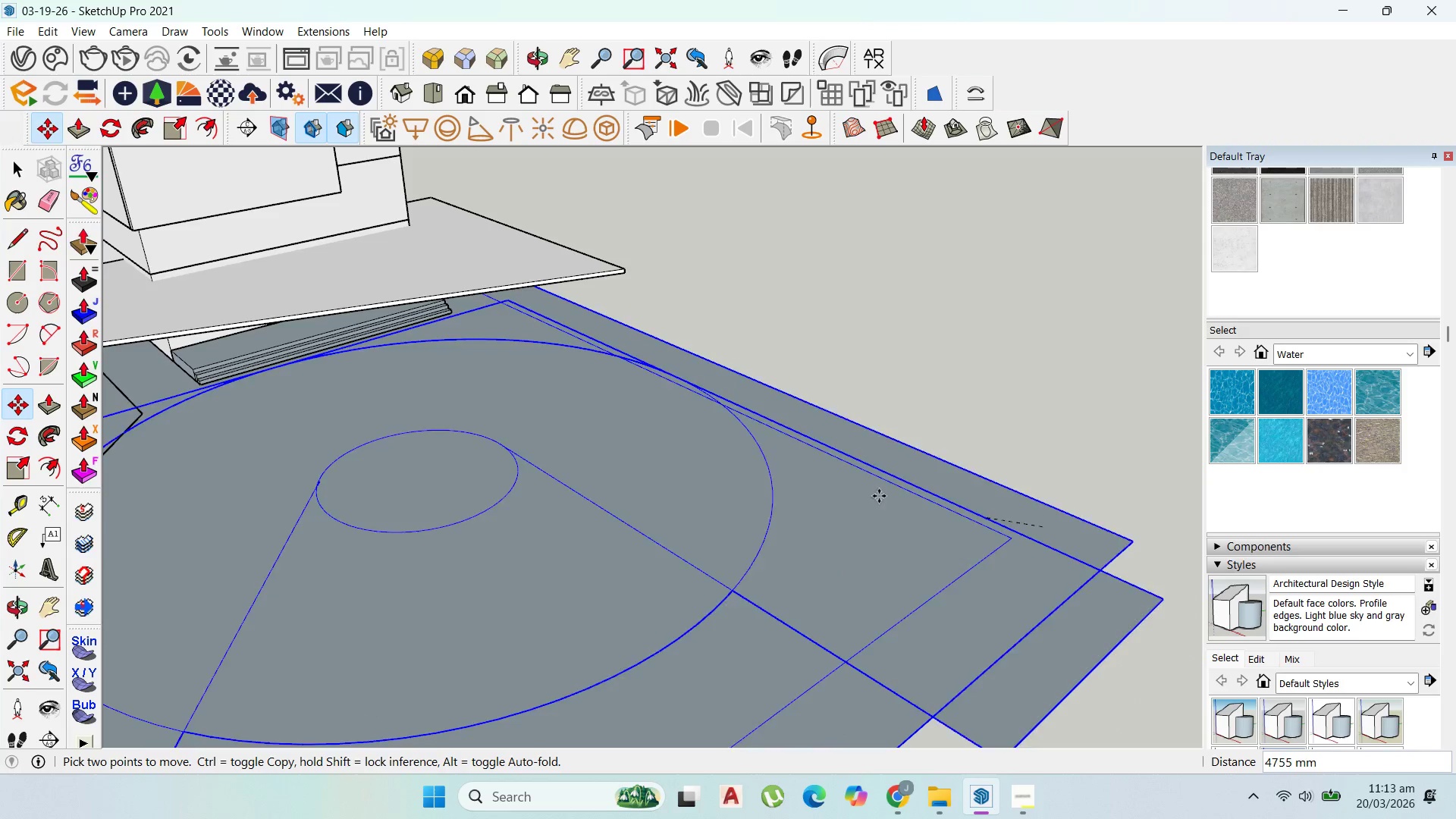 
key(Escape)
 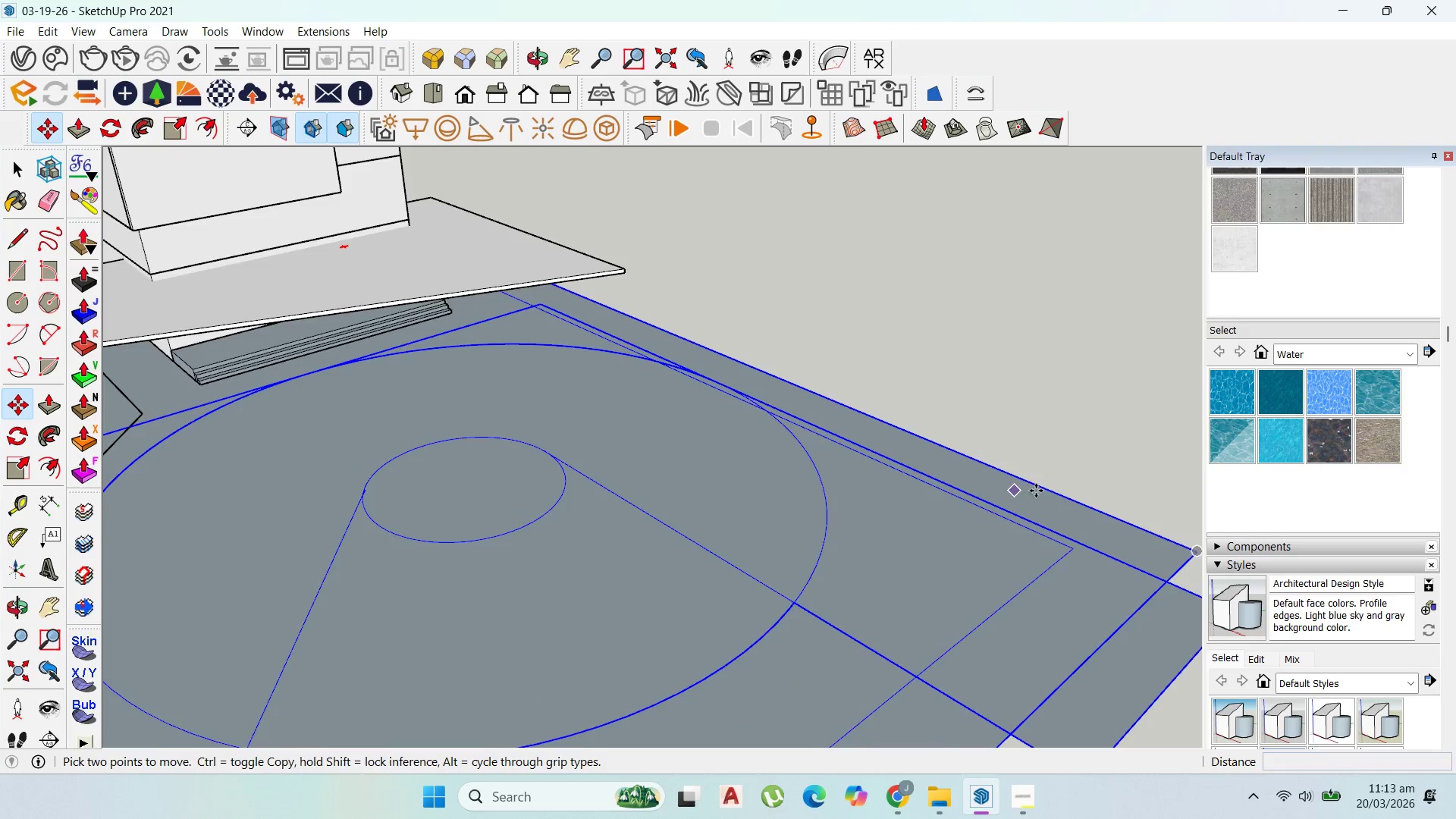 
scroll: coordinate [1081, 489], scroll_direction: down, amount: 3.0
 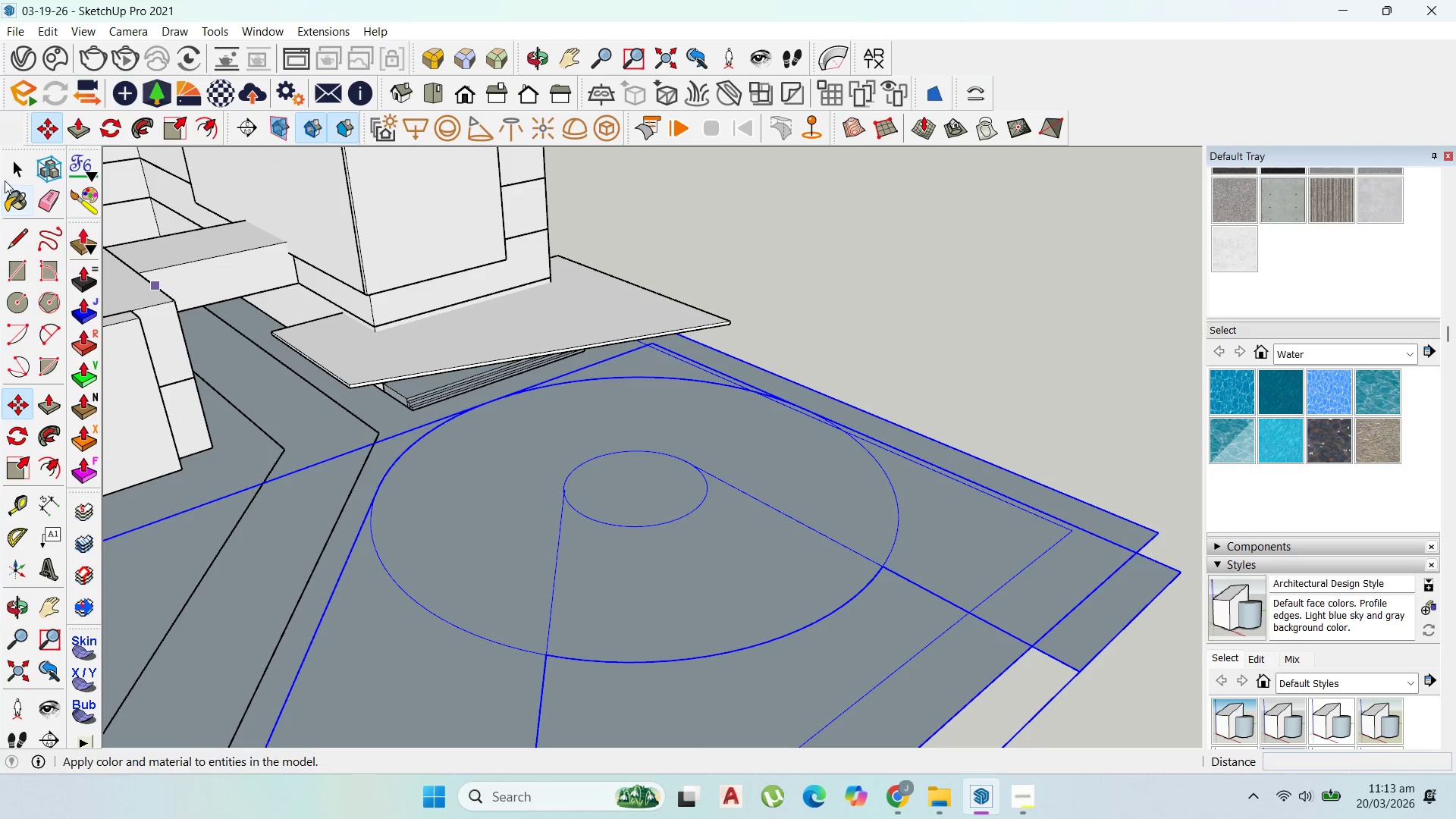 
left_click([16, 158])
 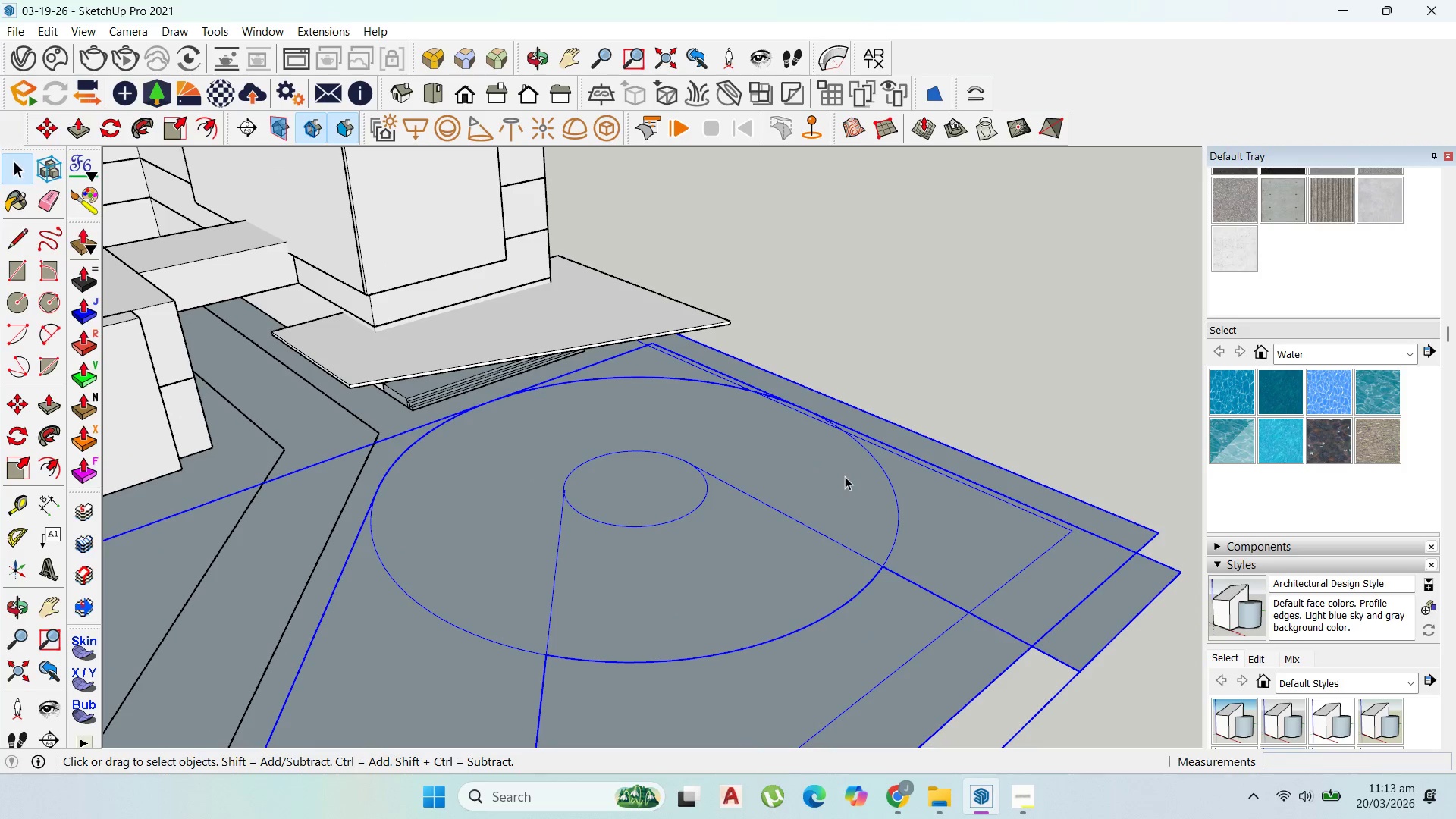 
double_click([845, 476])
 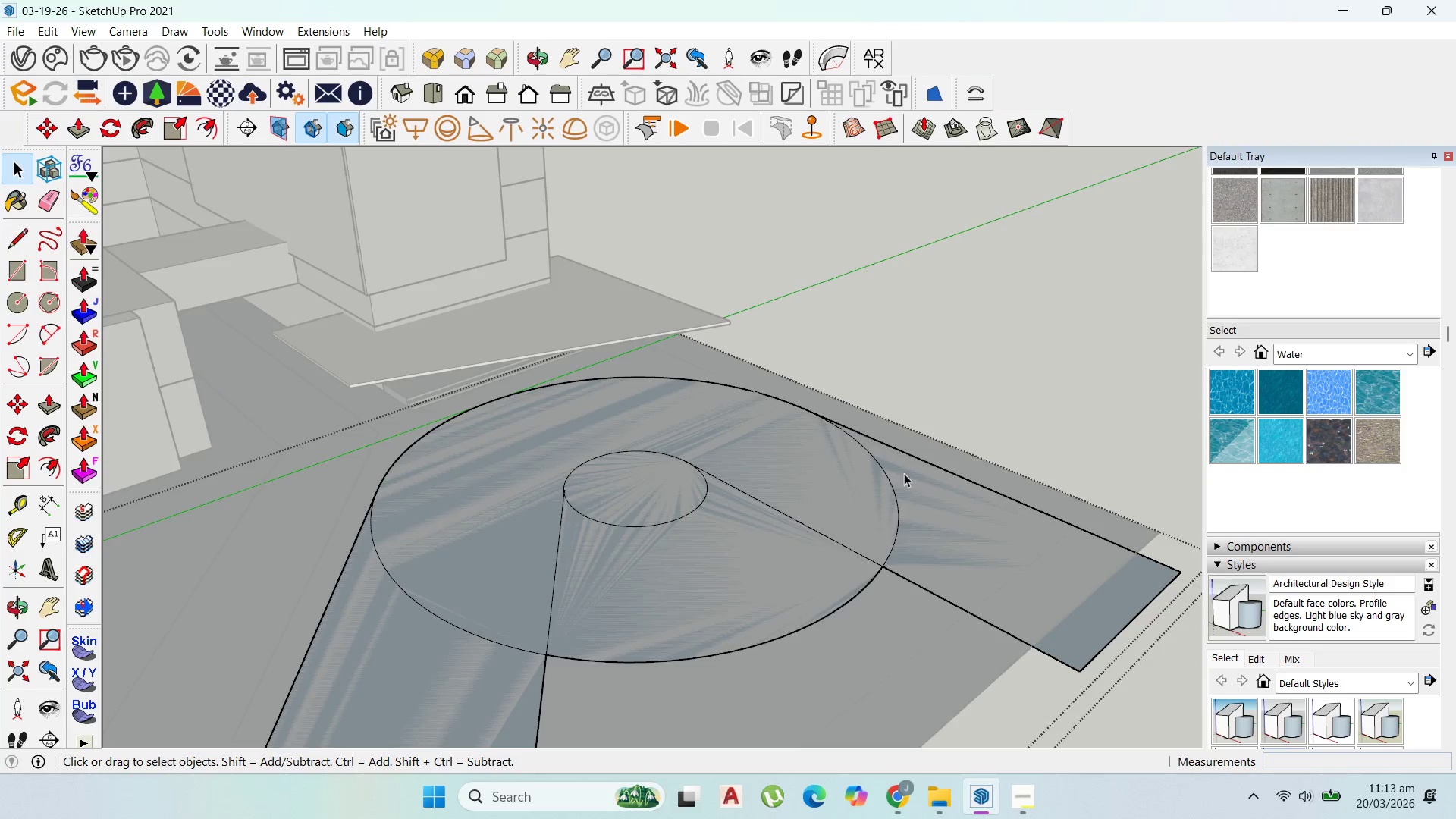 
key(Escape)
 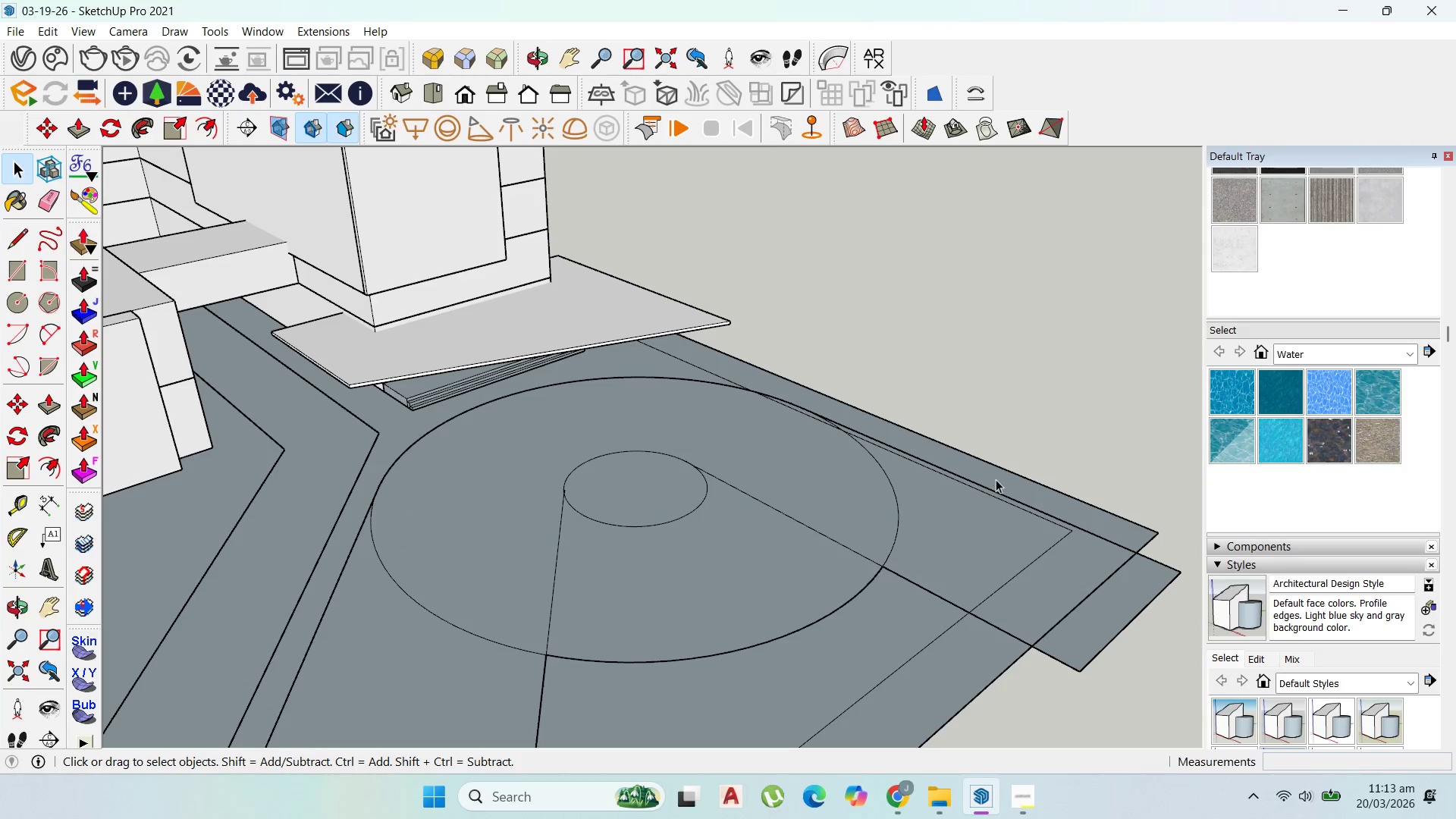 
left_click([998, 480])
 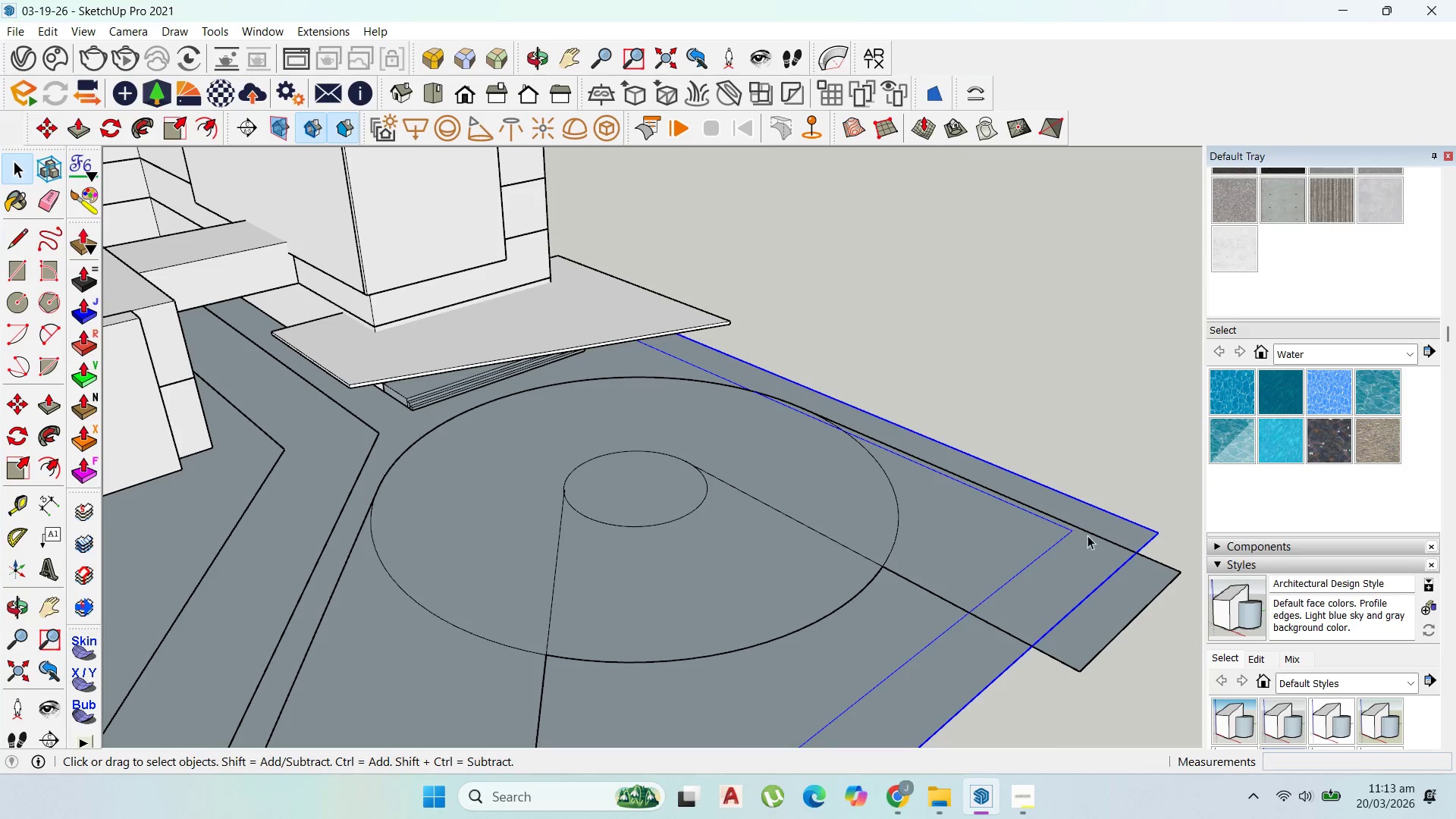 
left_click([1092, 543])
 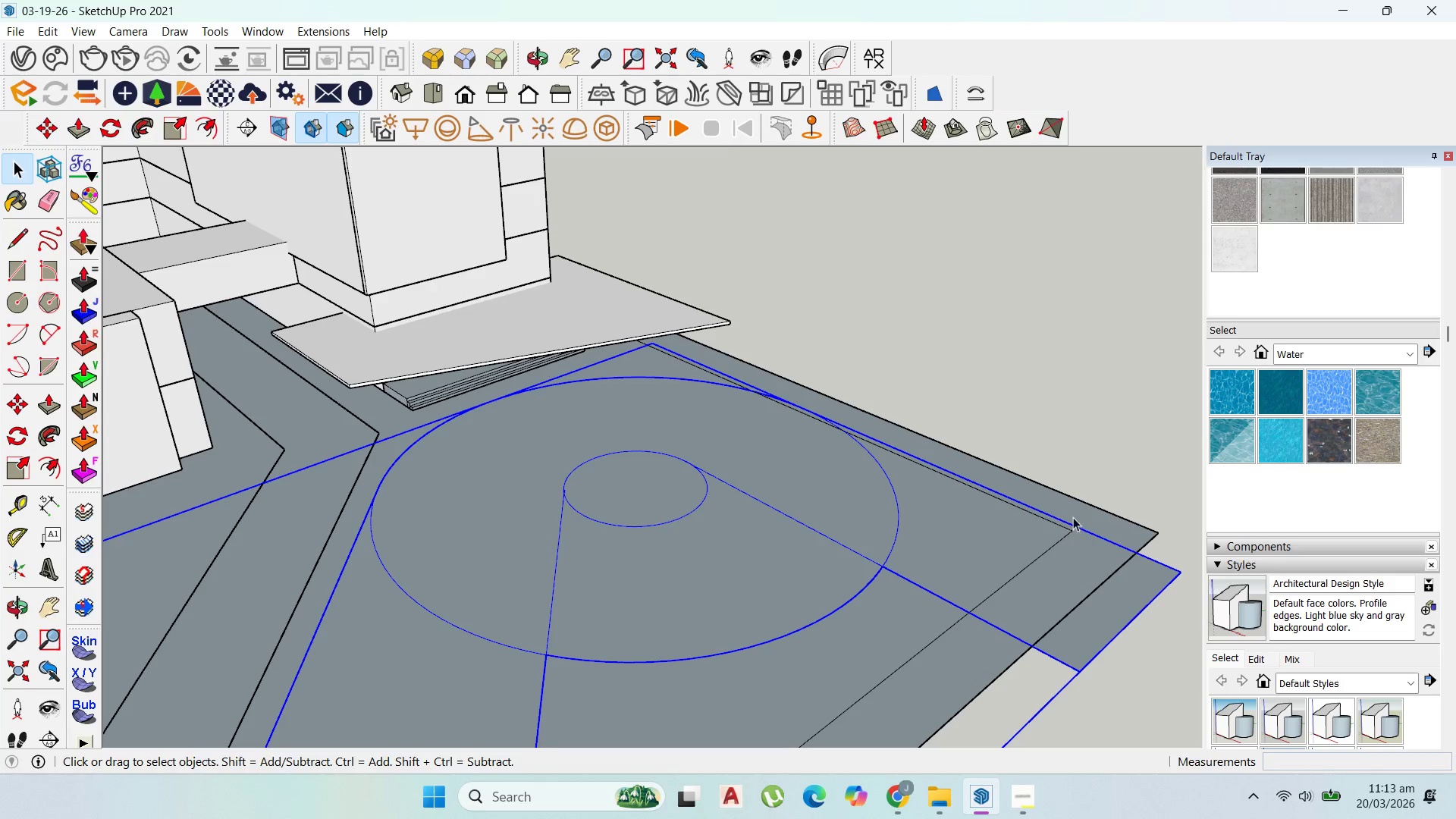 
key(M)
 